 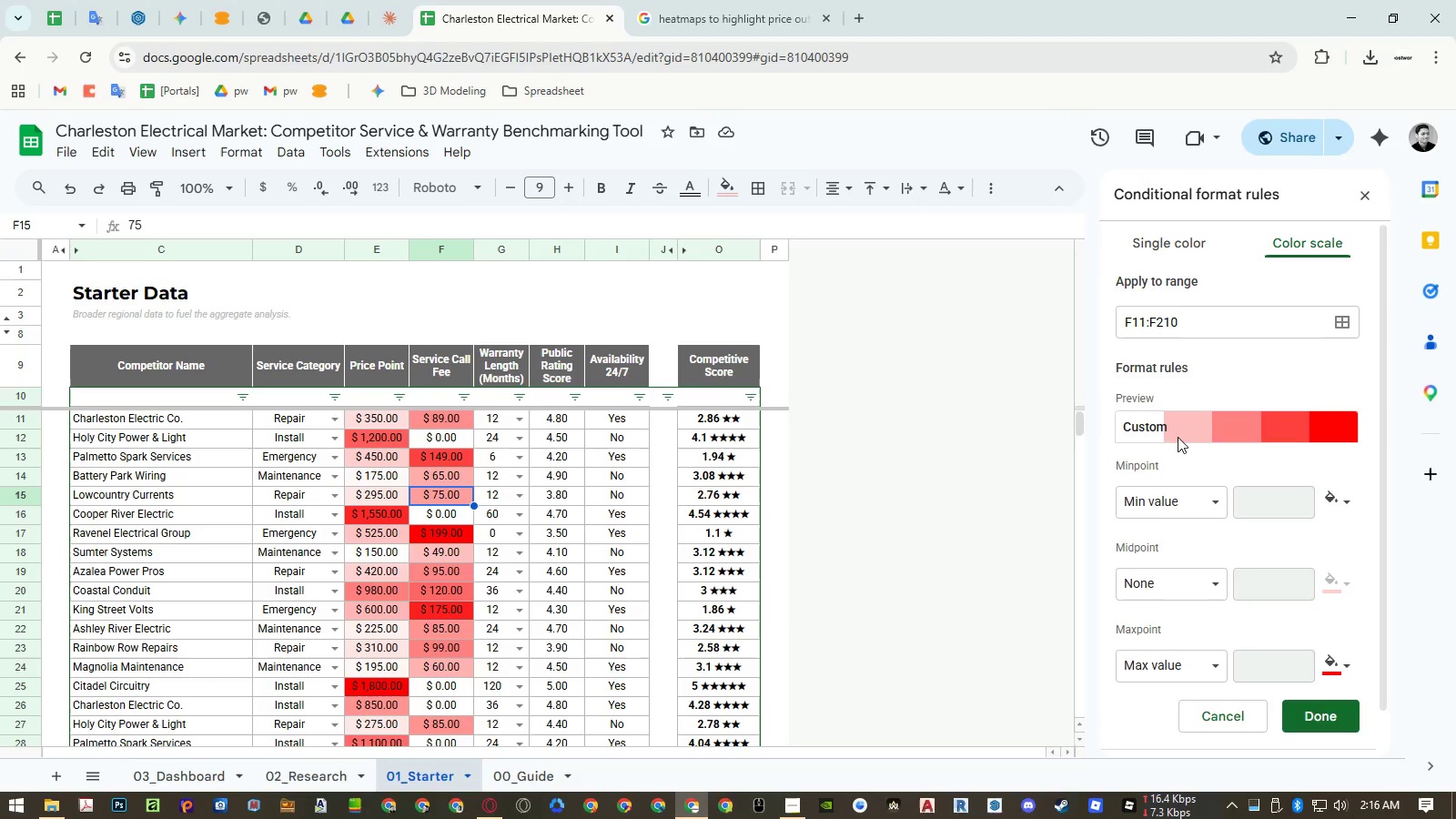 
left_click([1317, 720])
 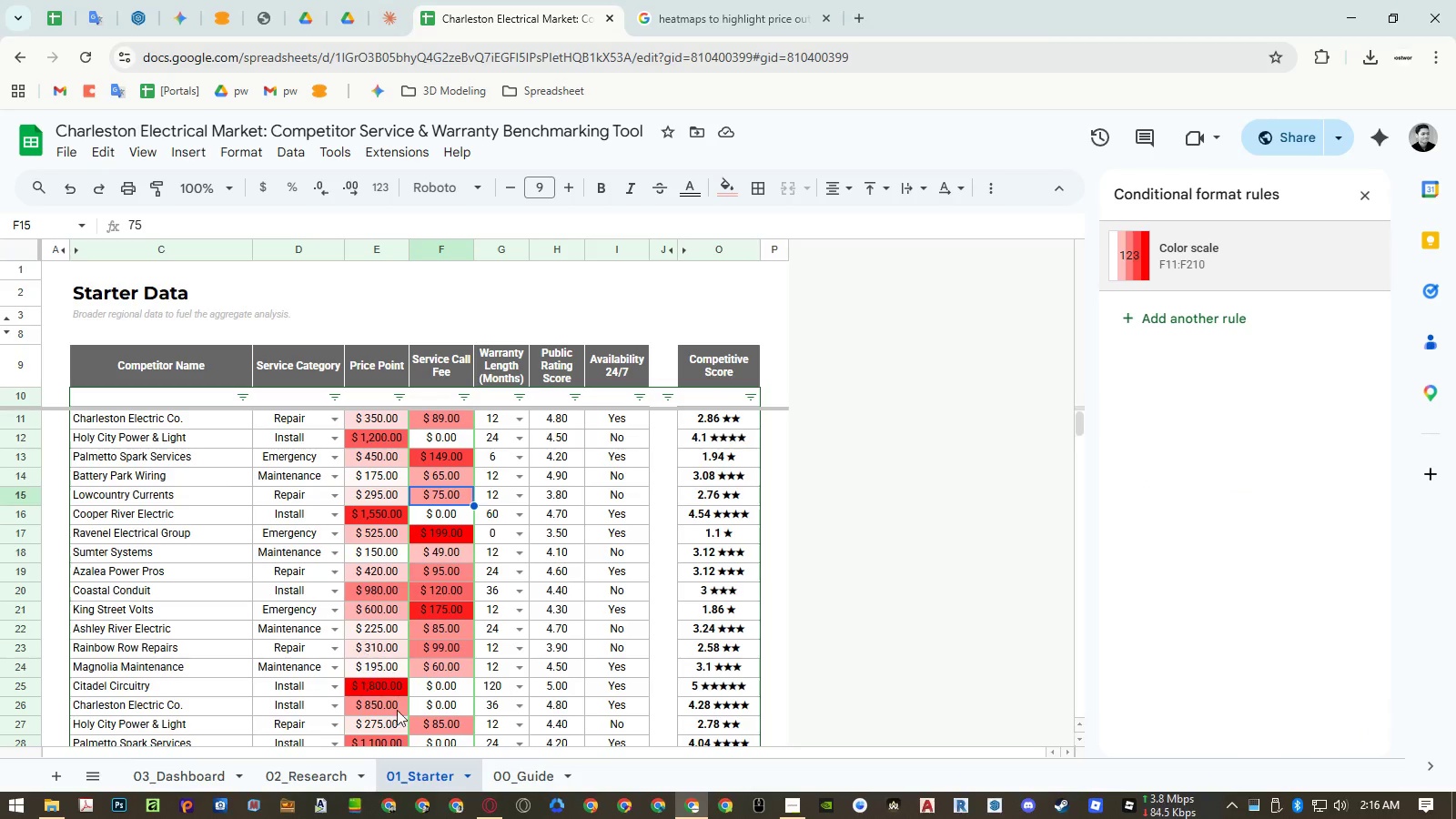 
left_click([333, 780])
 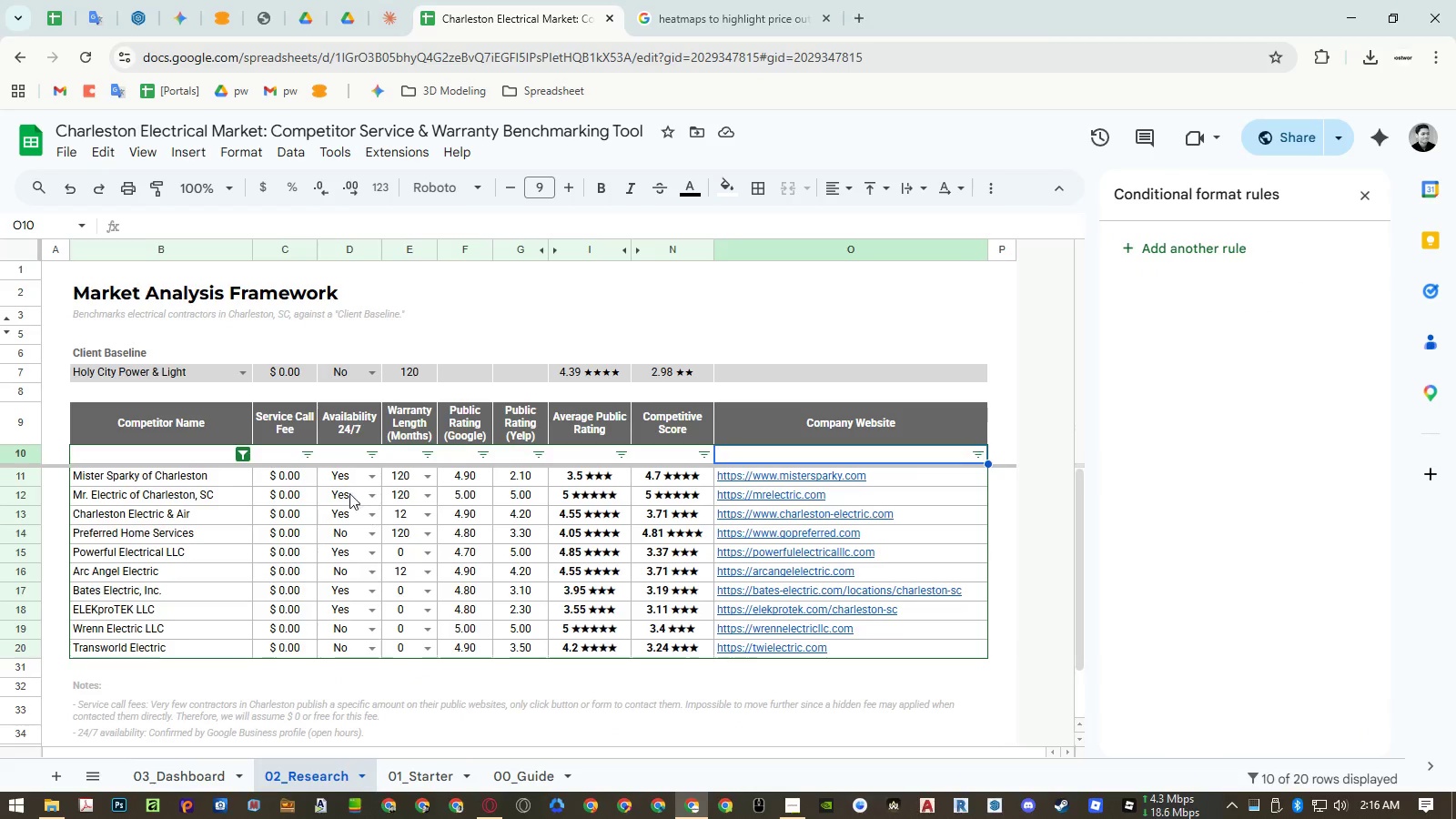 
left_click([286, 453])
 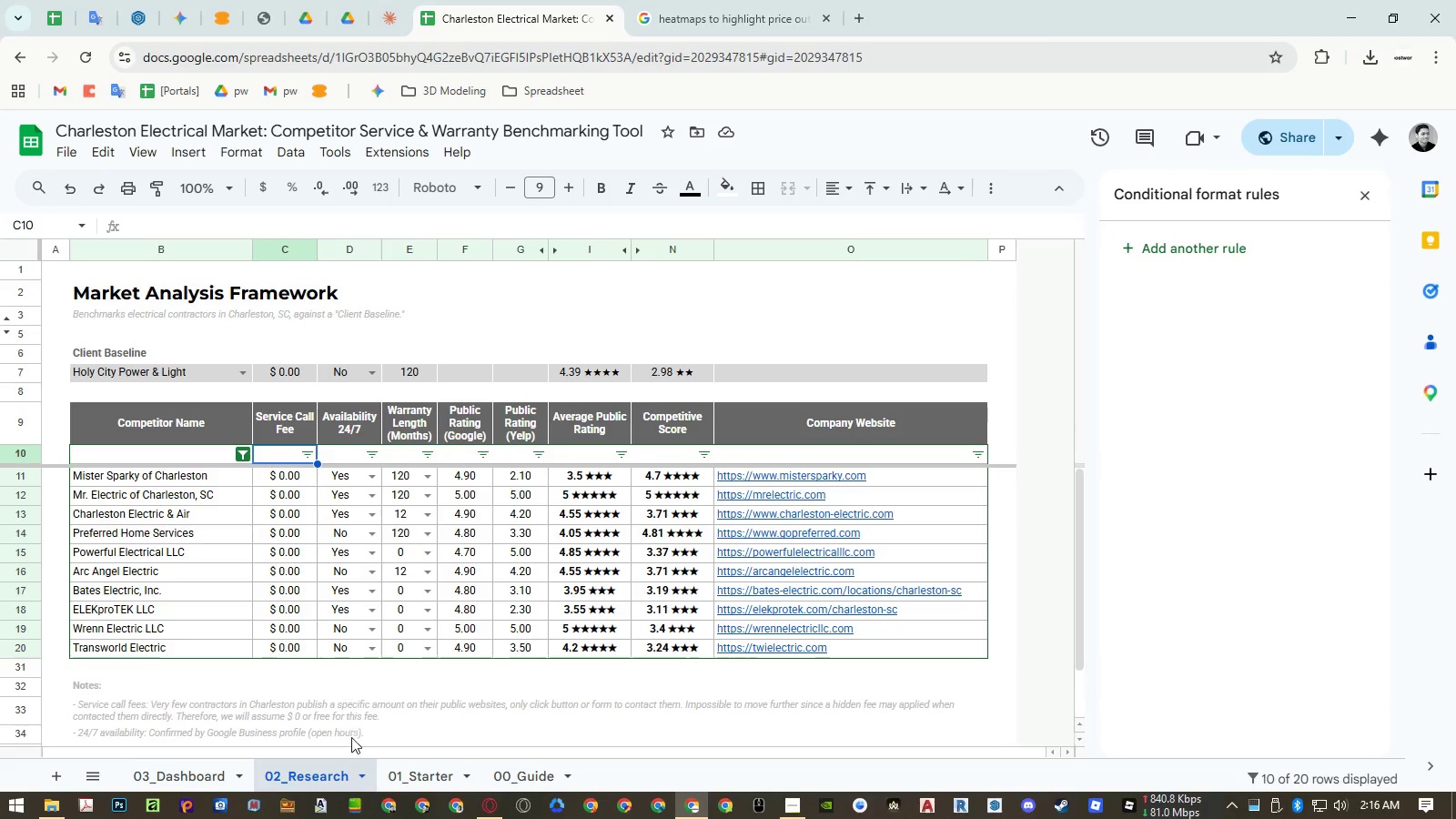 
left_click([412, 787])
 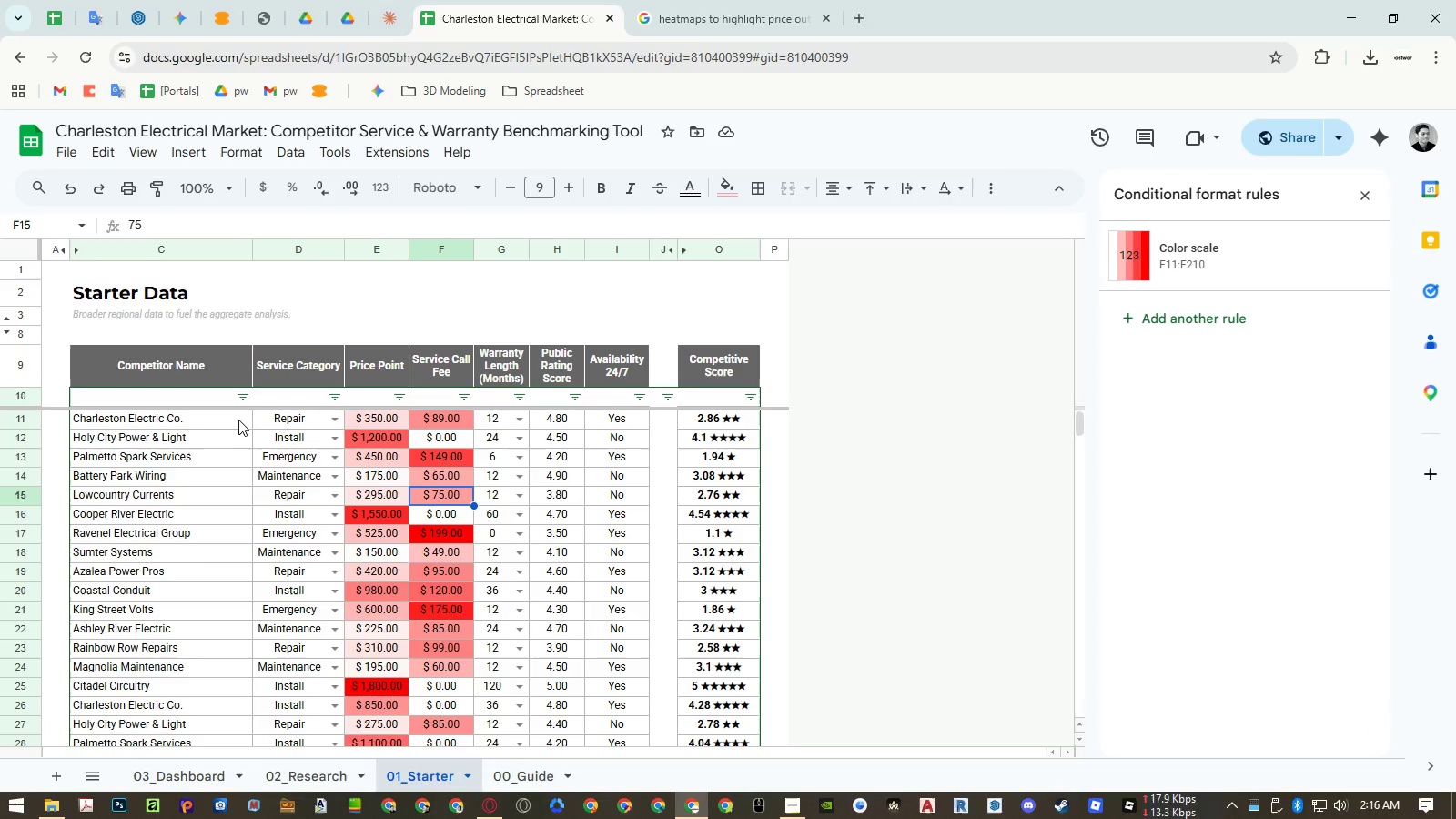 
left_click([239, 399])
 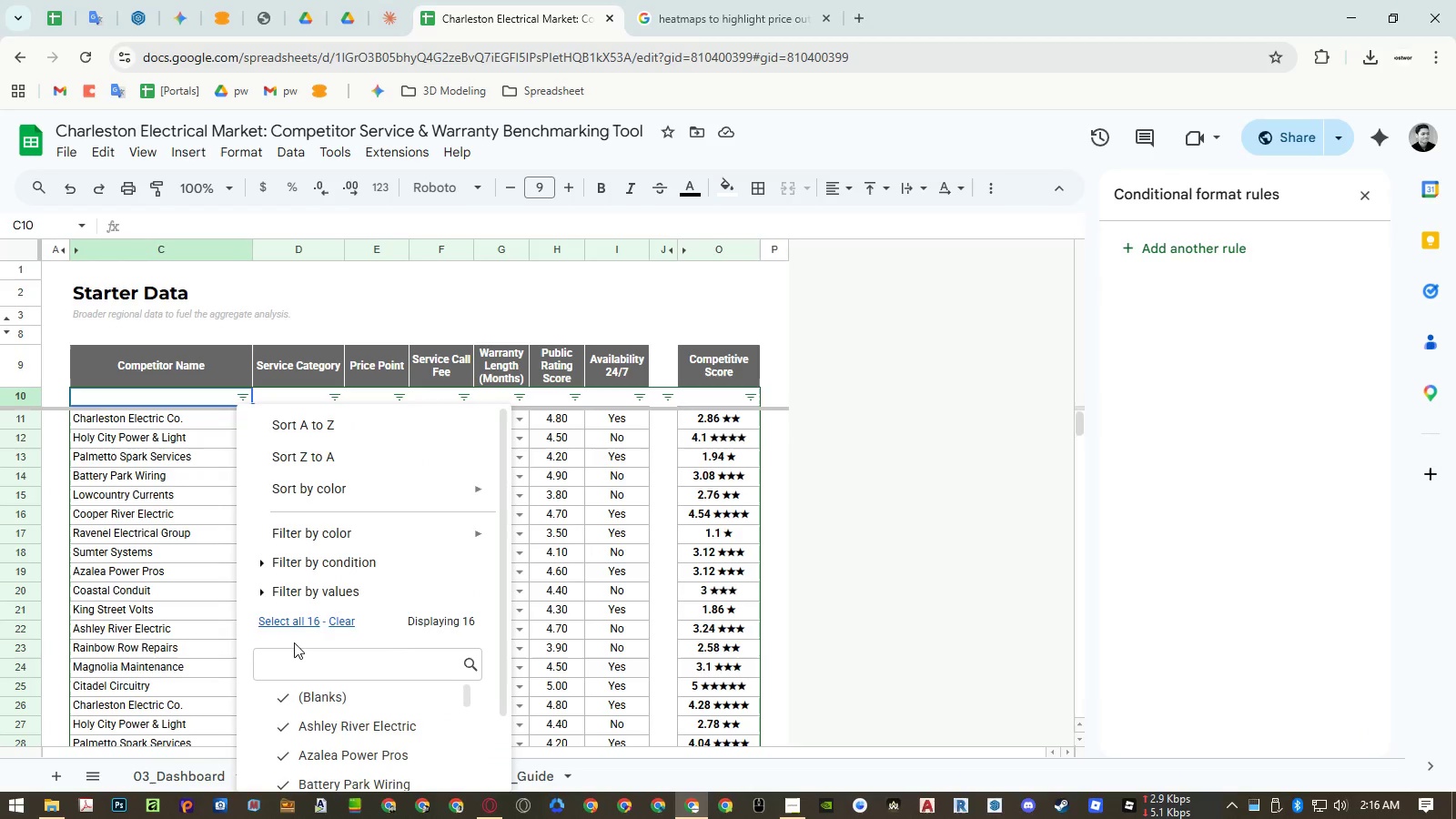 
left_click([313, 694])
 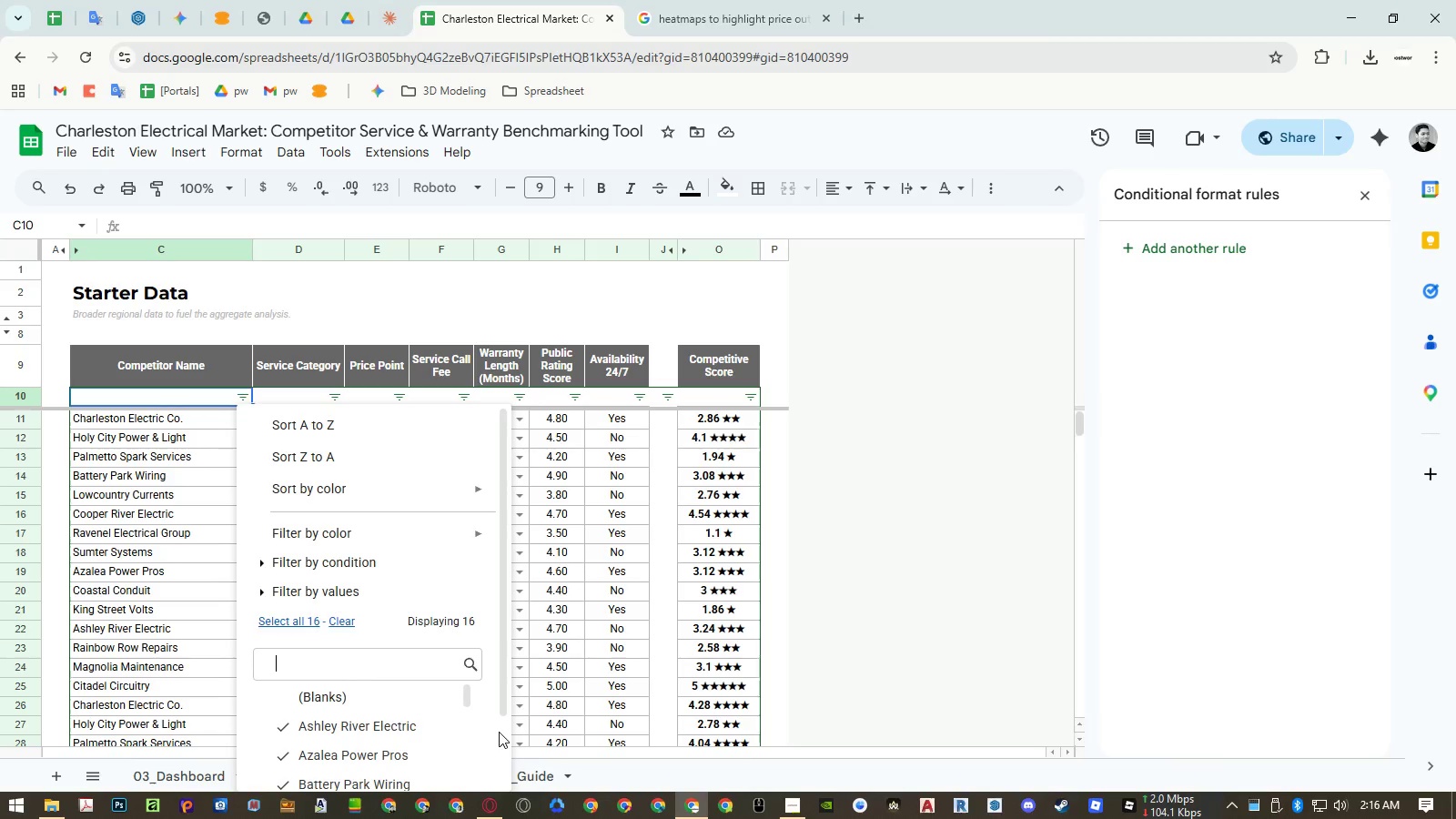 
left_click([466, 756])
 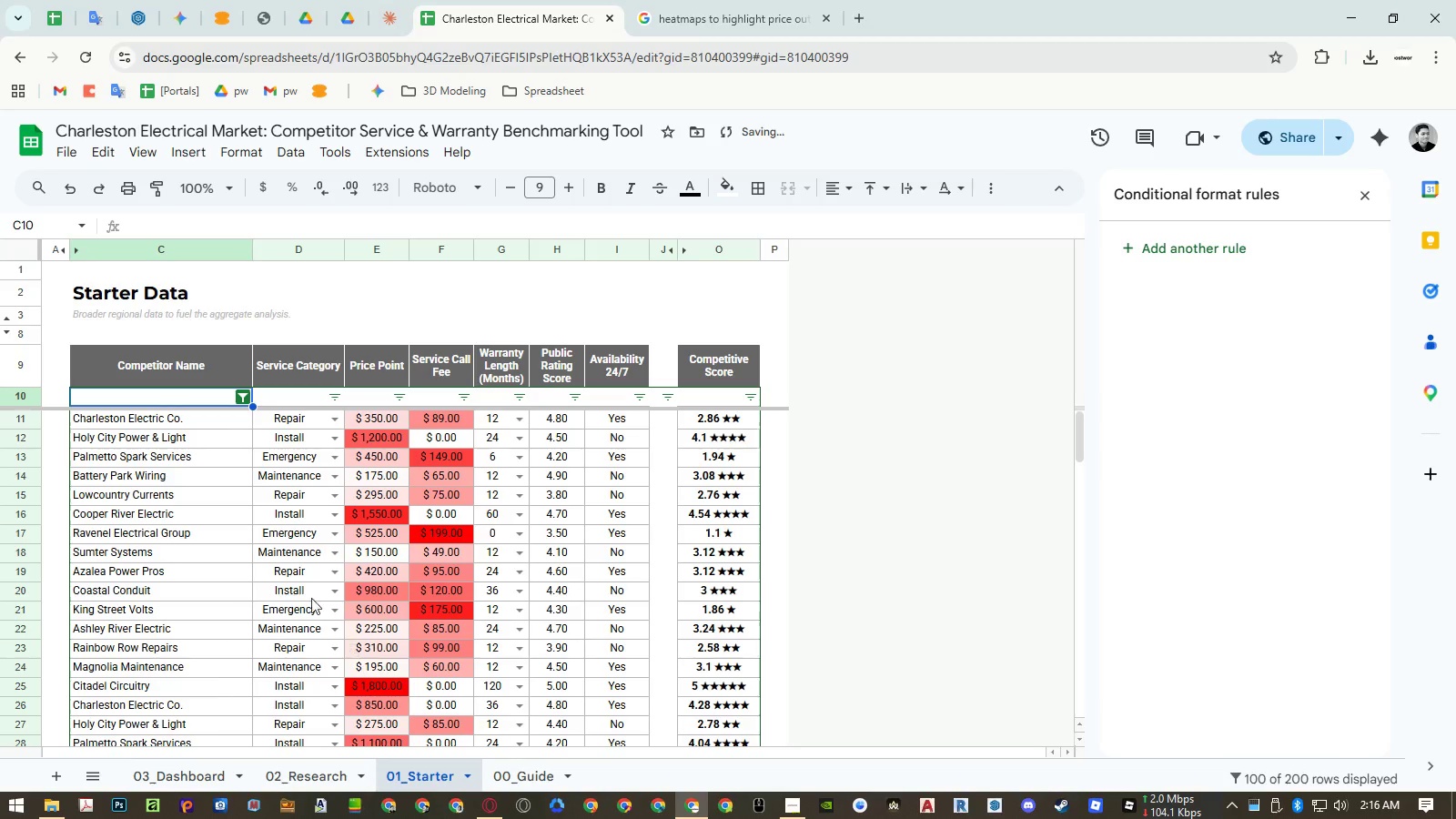 
scroll: coordinate [296, 584], scroll_direction: down, amount: 29.0
 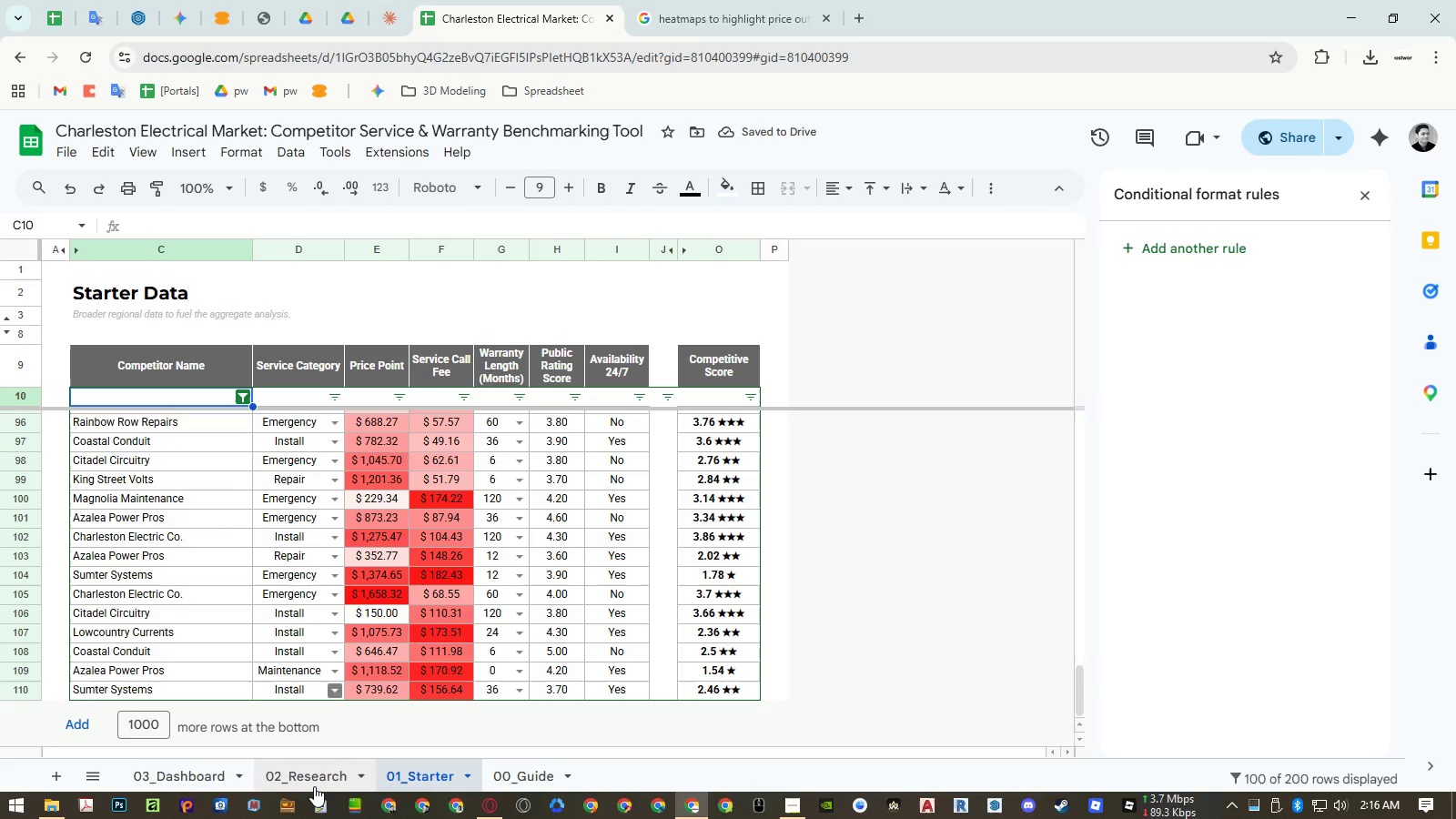 
left_click([314, 786])
 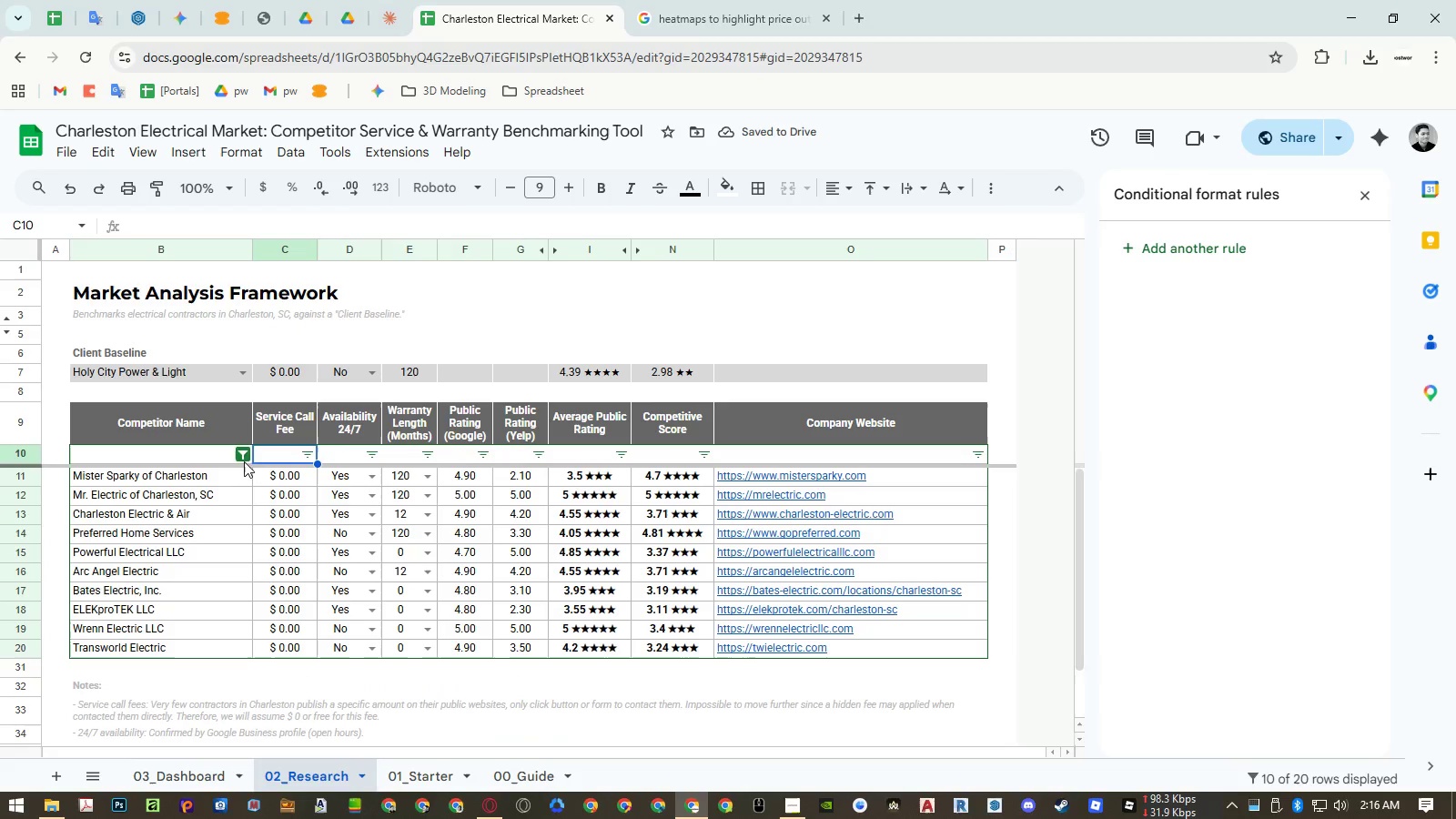 
left_click([240, 456])
 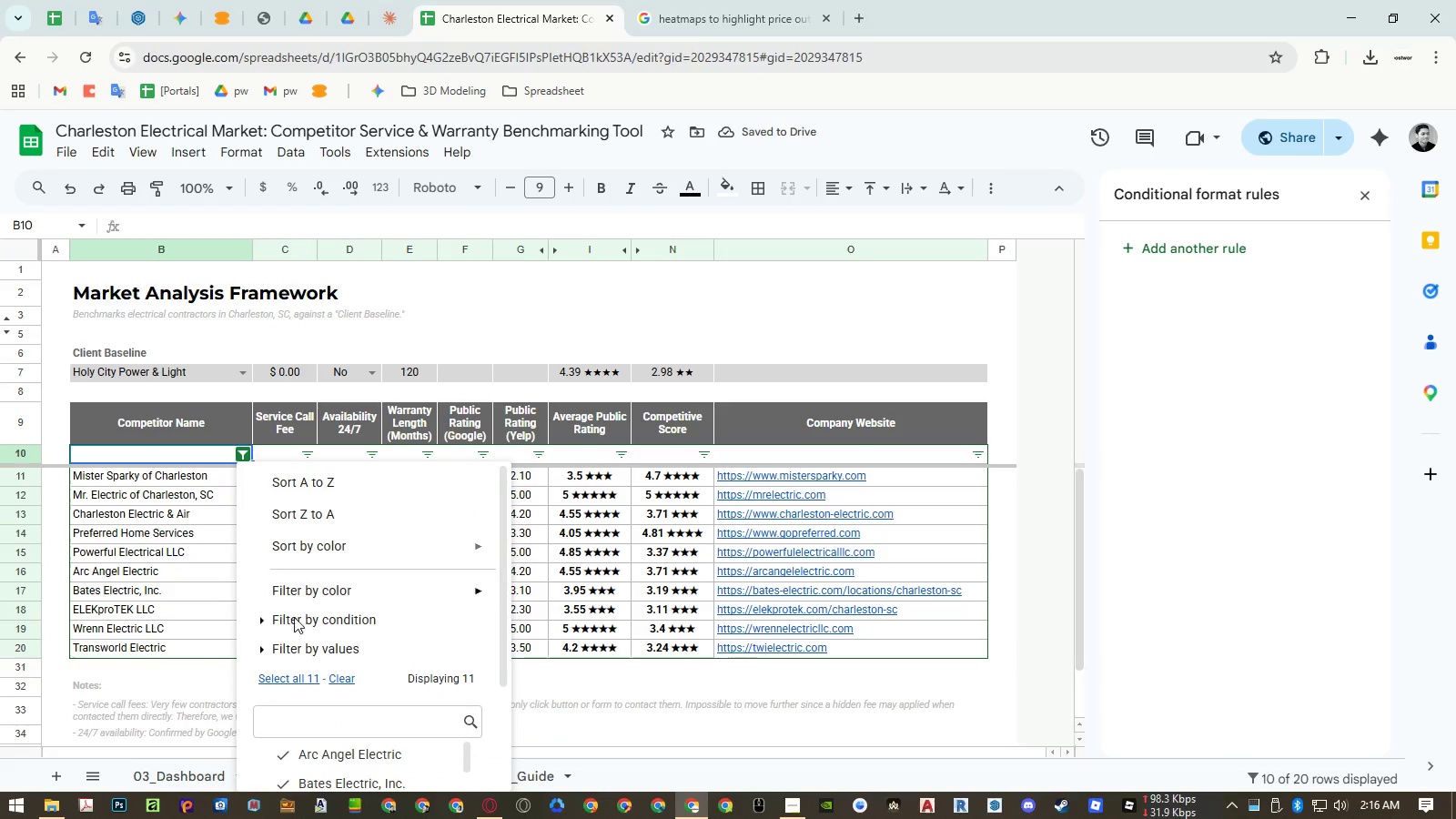 
scroll: coordinate [403, 642], scroll_direction: down, amount: 8.0
 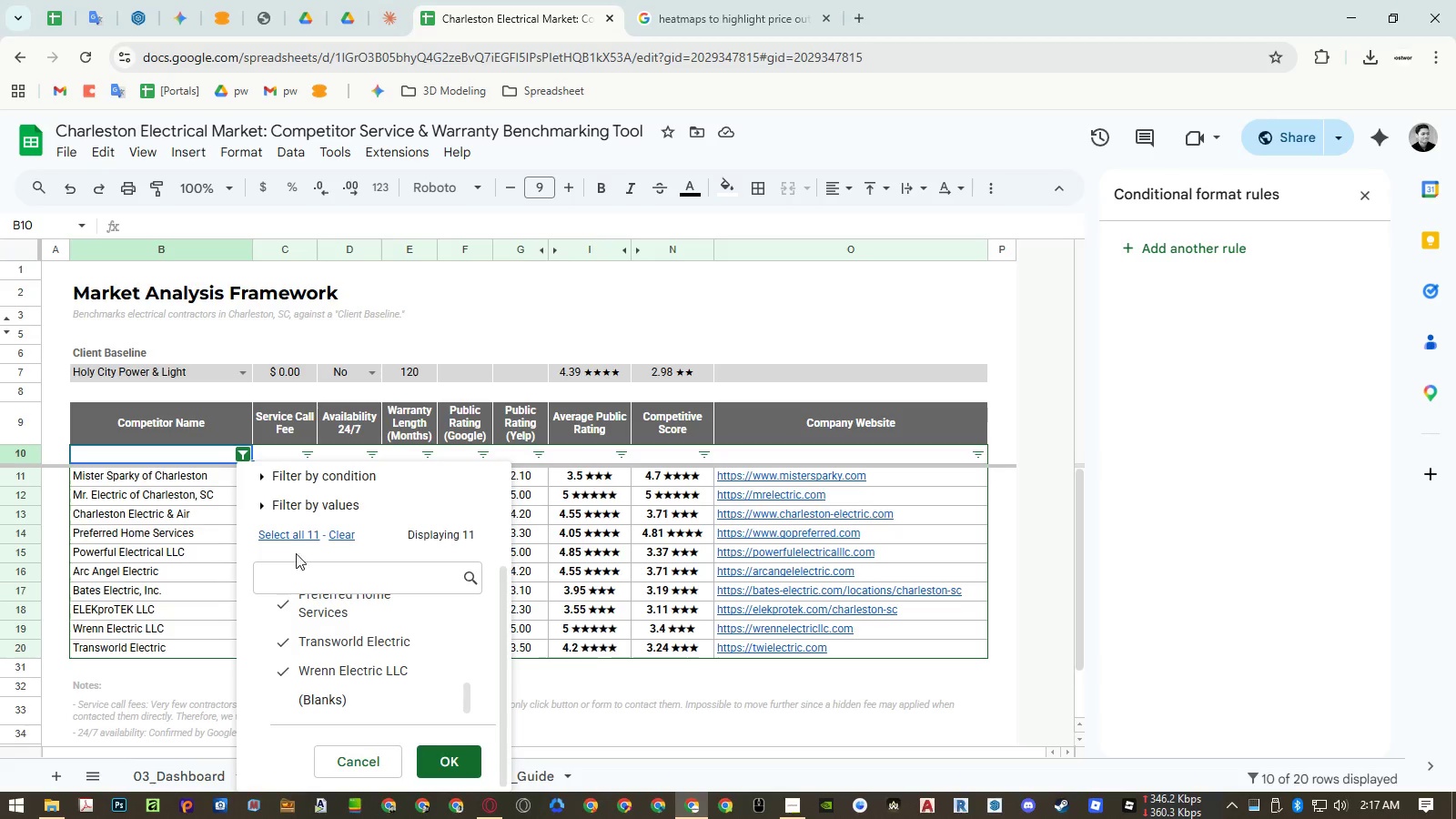 
left_click([288, 542])
 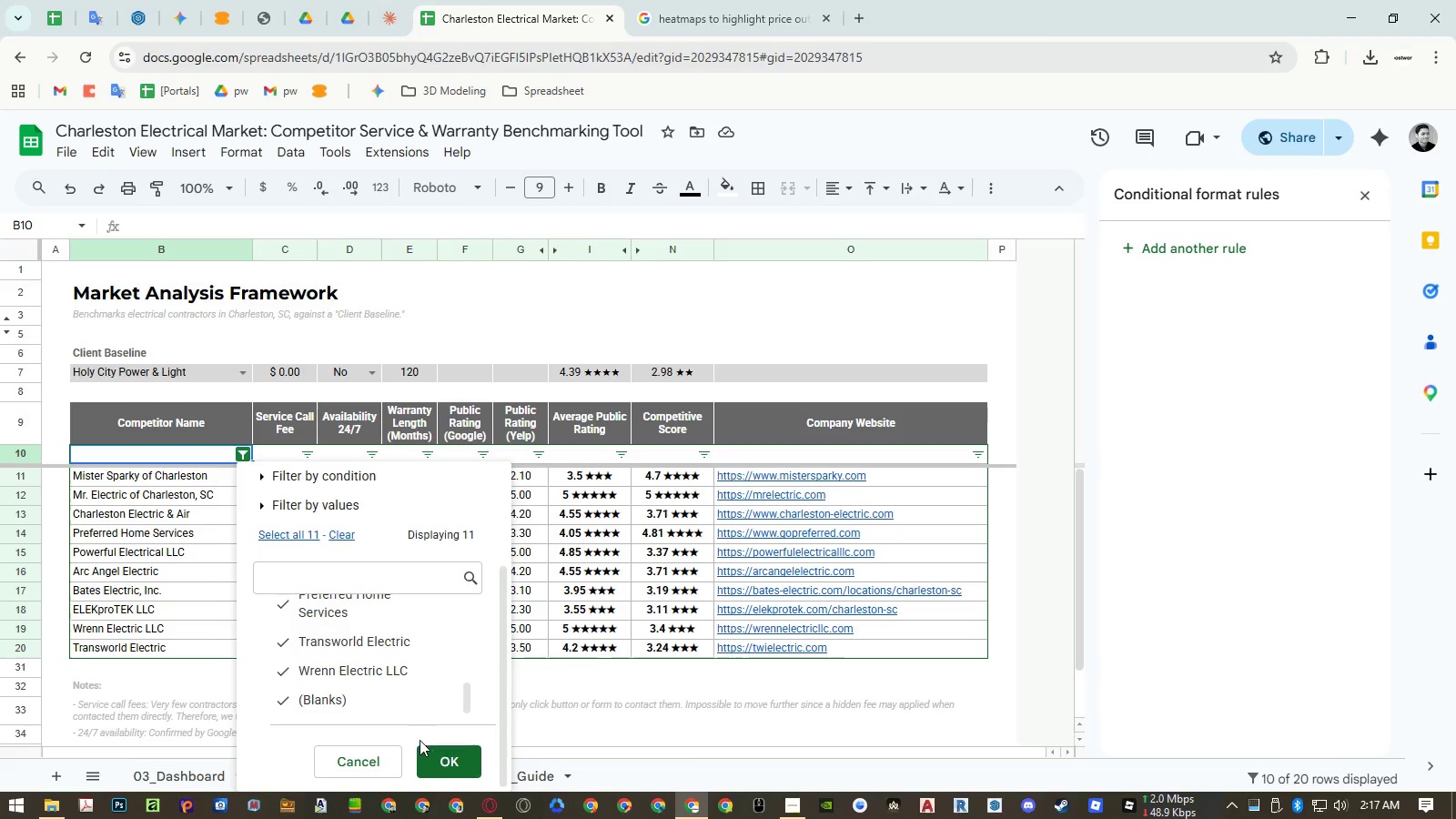 
left_click([440, 760])
 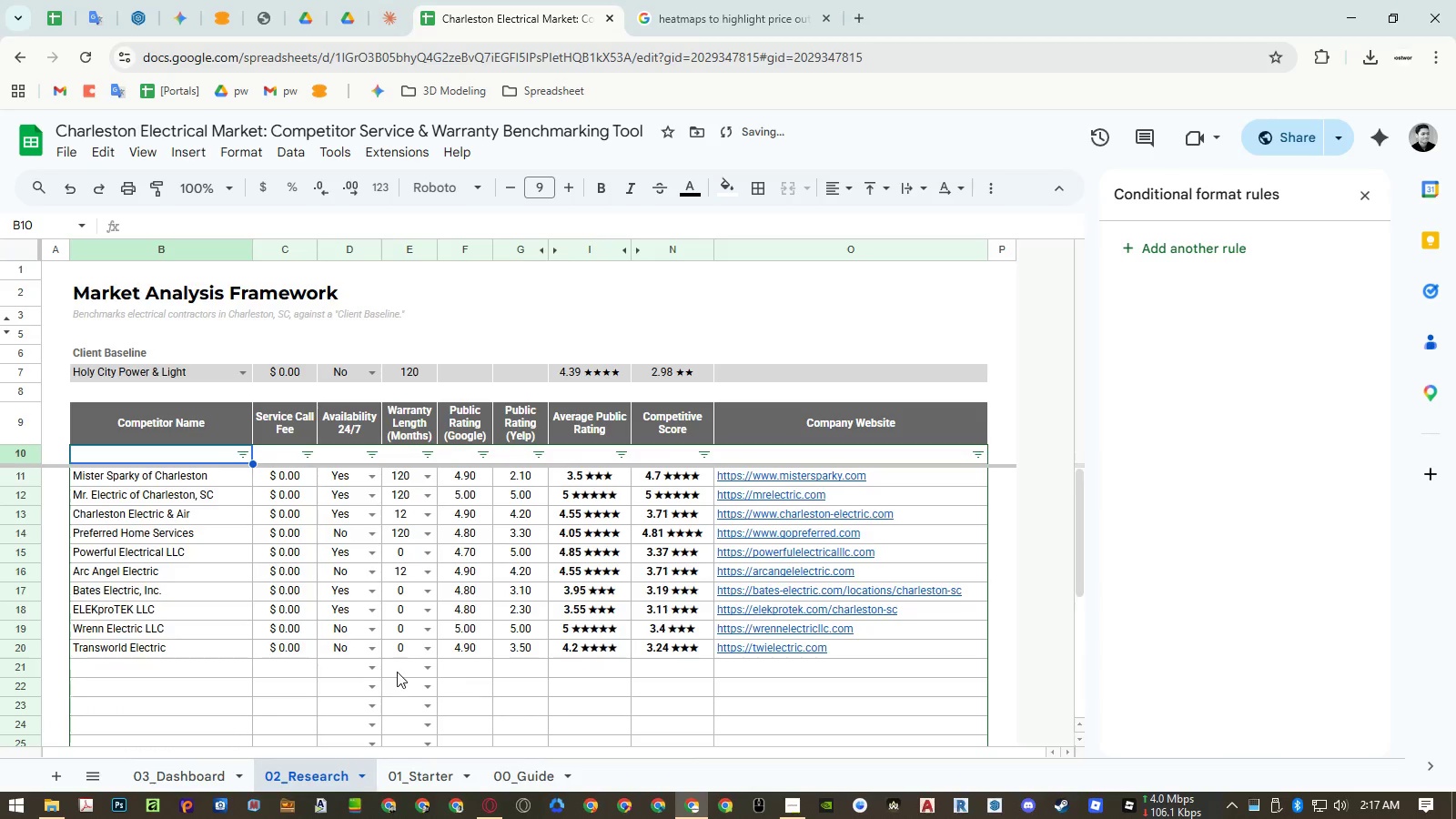 
scroll: coordinate [426, 500], scroll_direction: up, amount: 5.0
 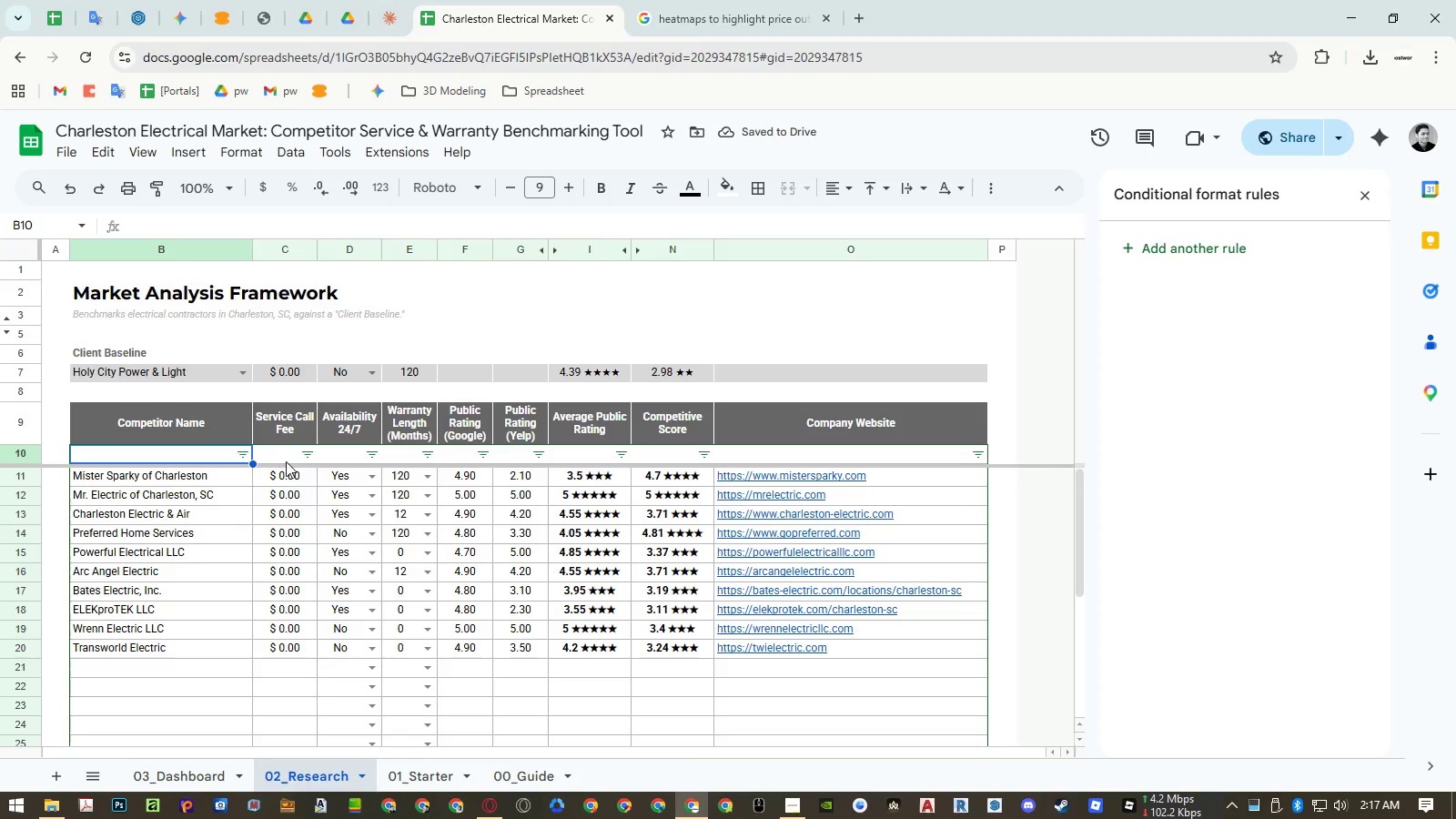 
left_click([286, 460])
 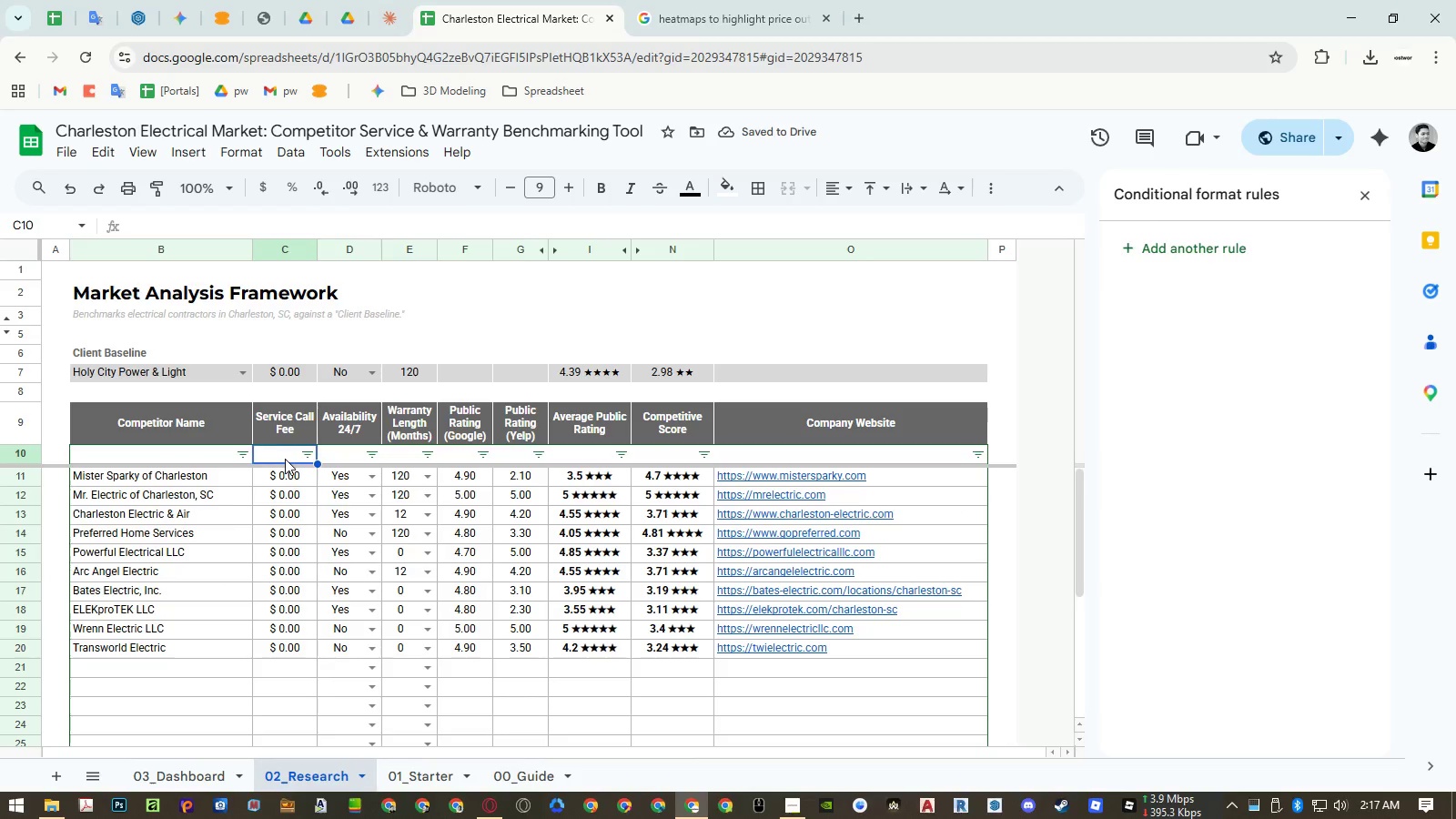 
key(ArrowDown)
 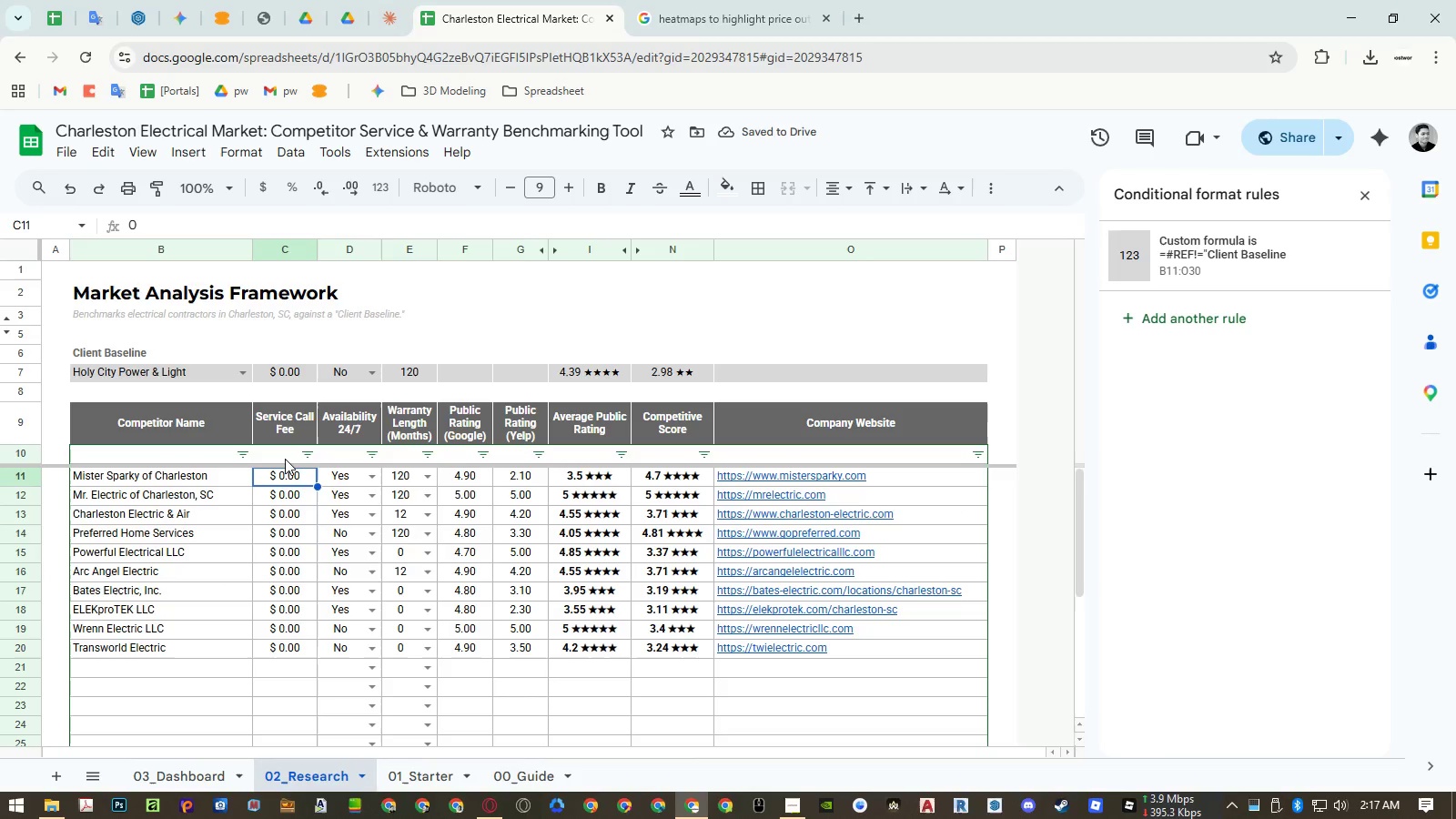 
key(Control+Shift+ArrowDown)
 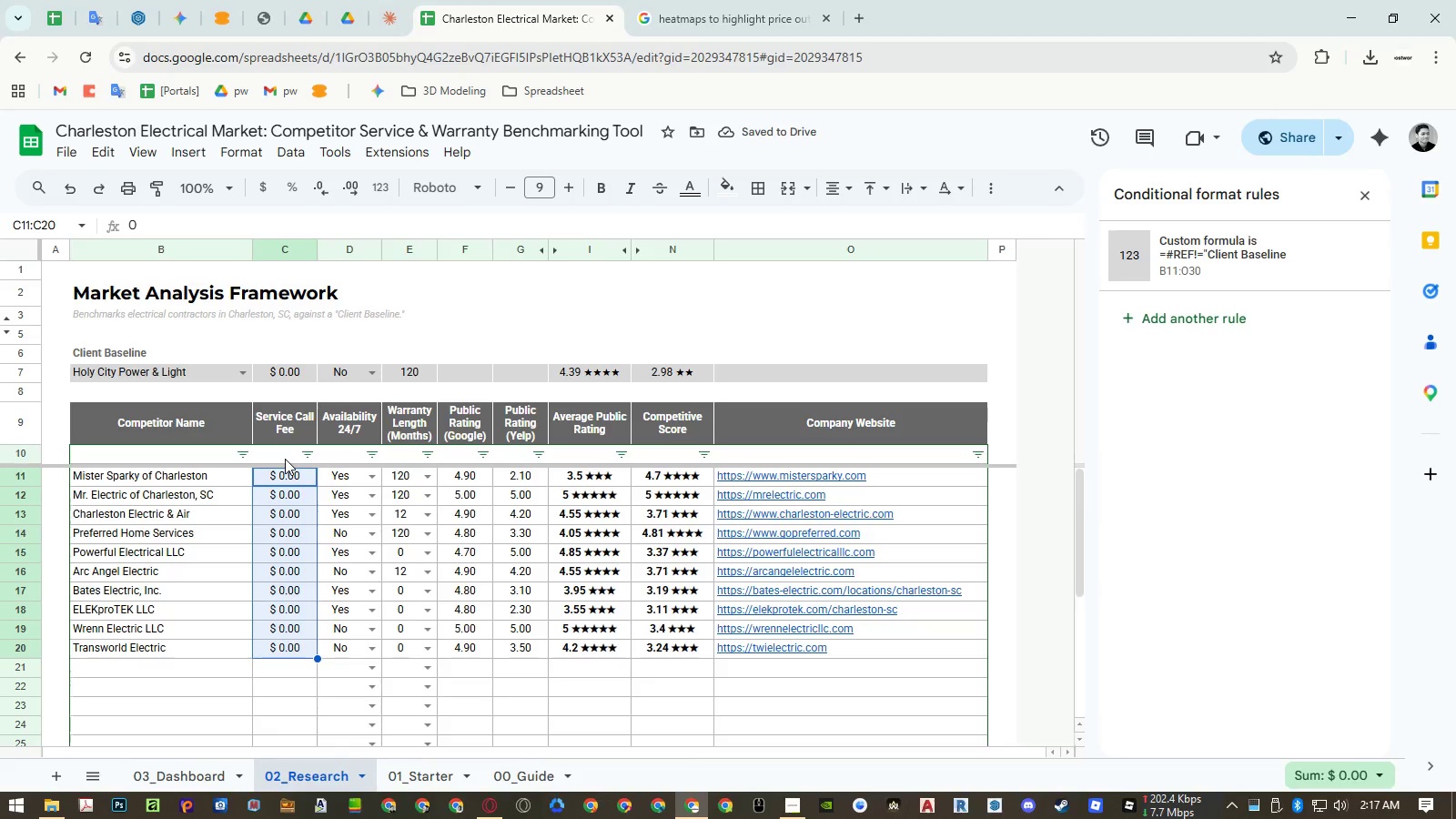 
key(Control+Shift+ArrowDown)
 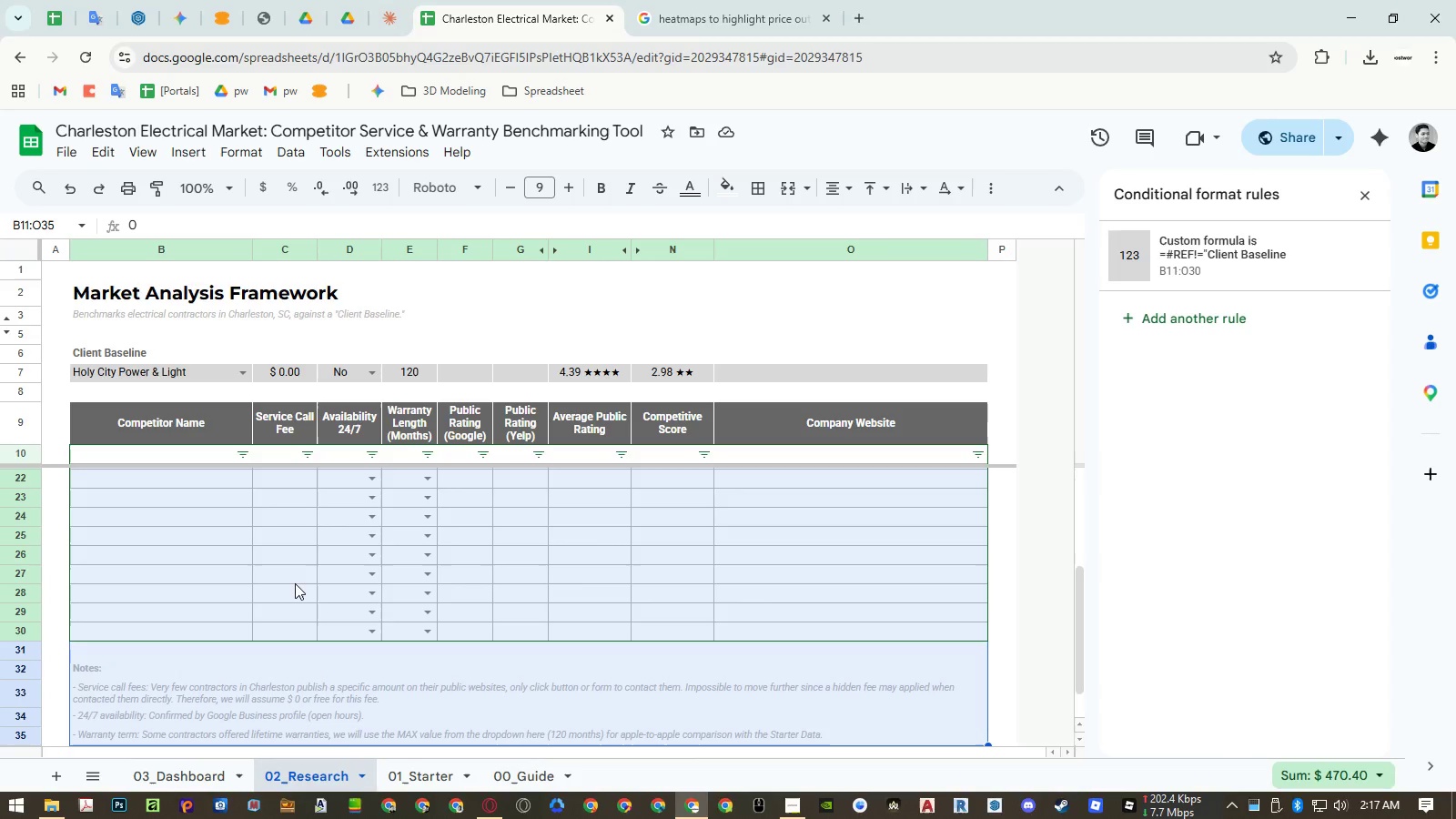 
left_click([298, 627])
 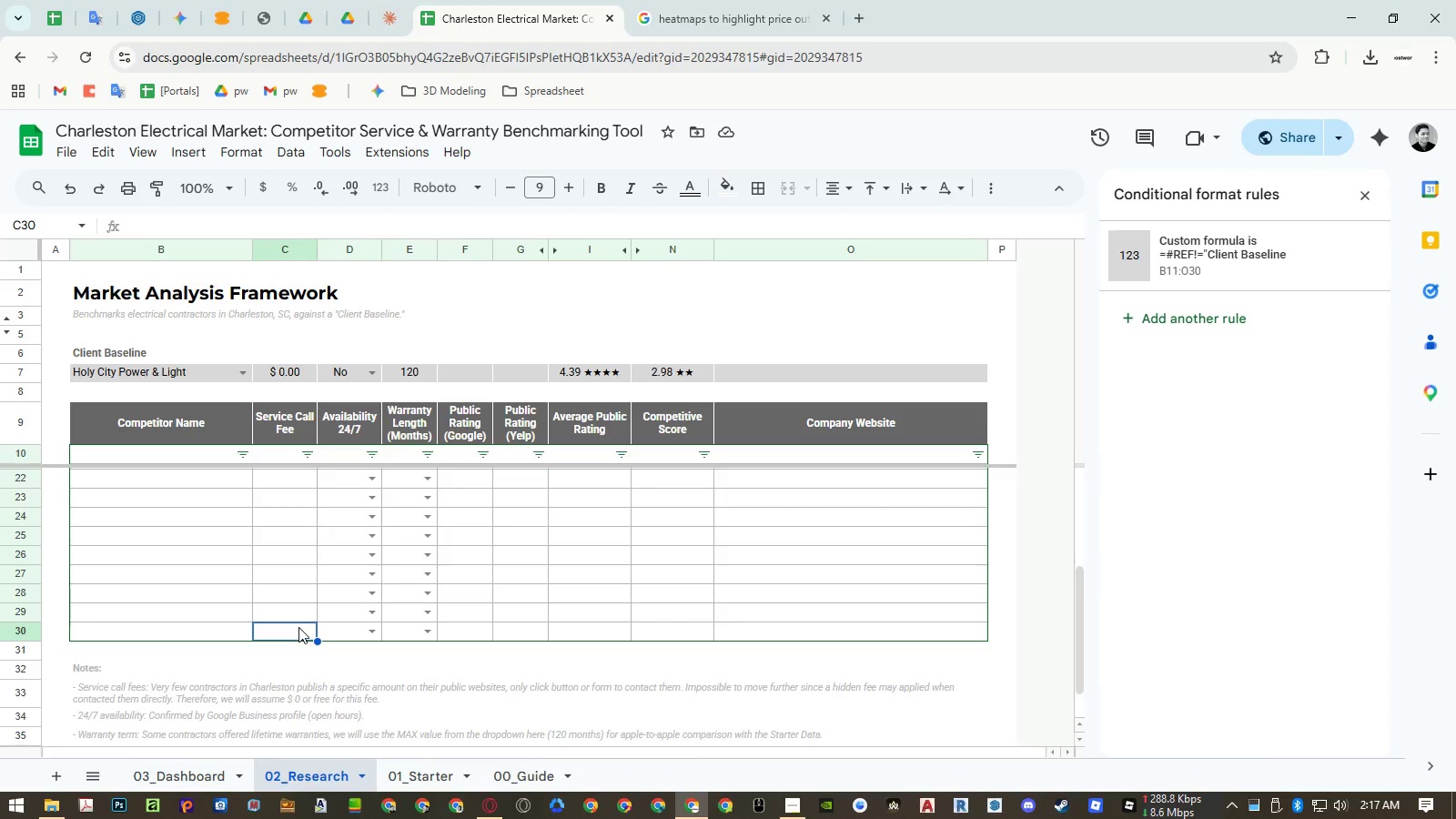 
key(Control+Shift+ArrowUp)
 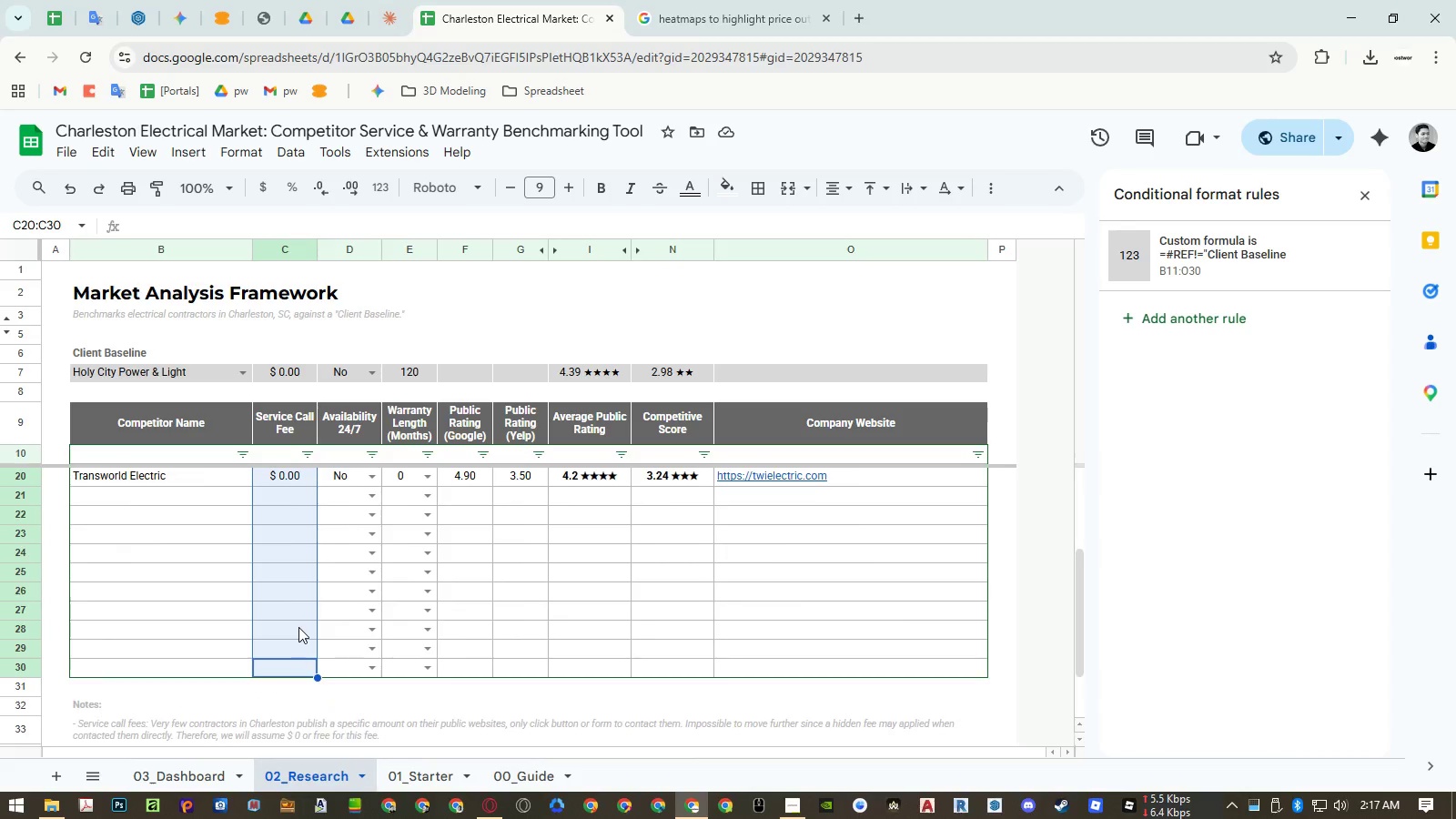 
key(Control+Shift+ArrowUp)
 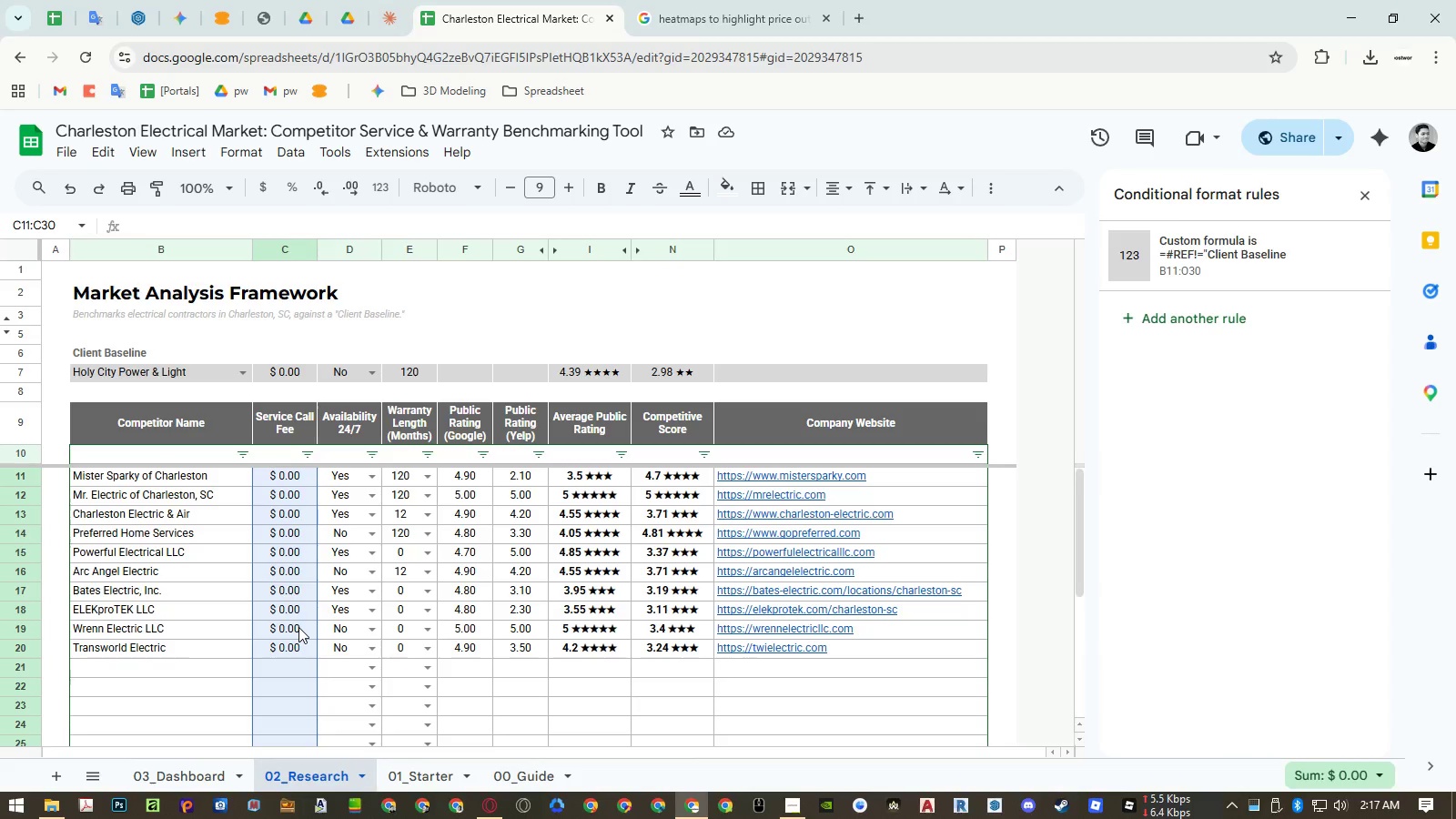 
key(Control+Shift+ArrowUp)
 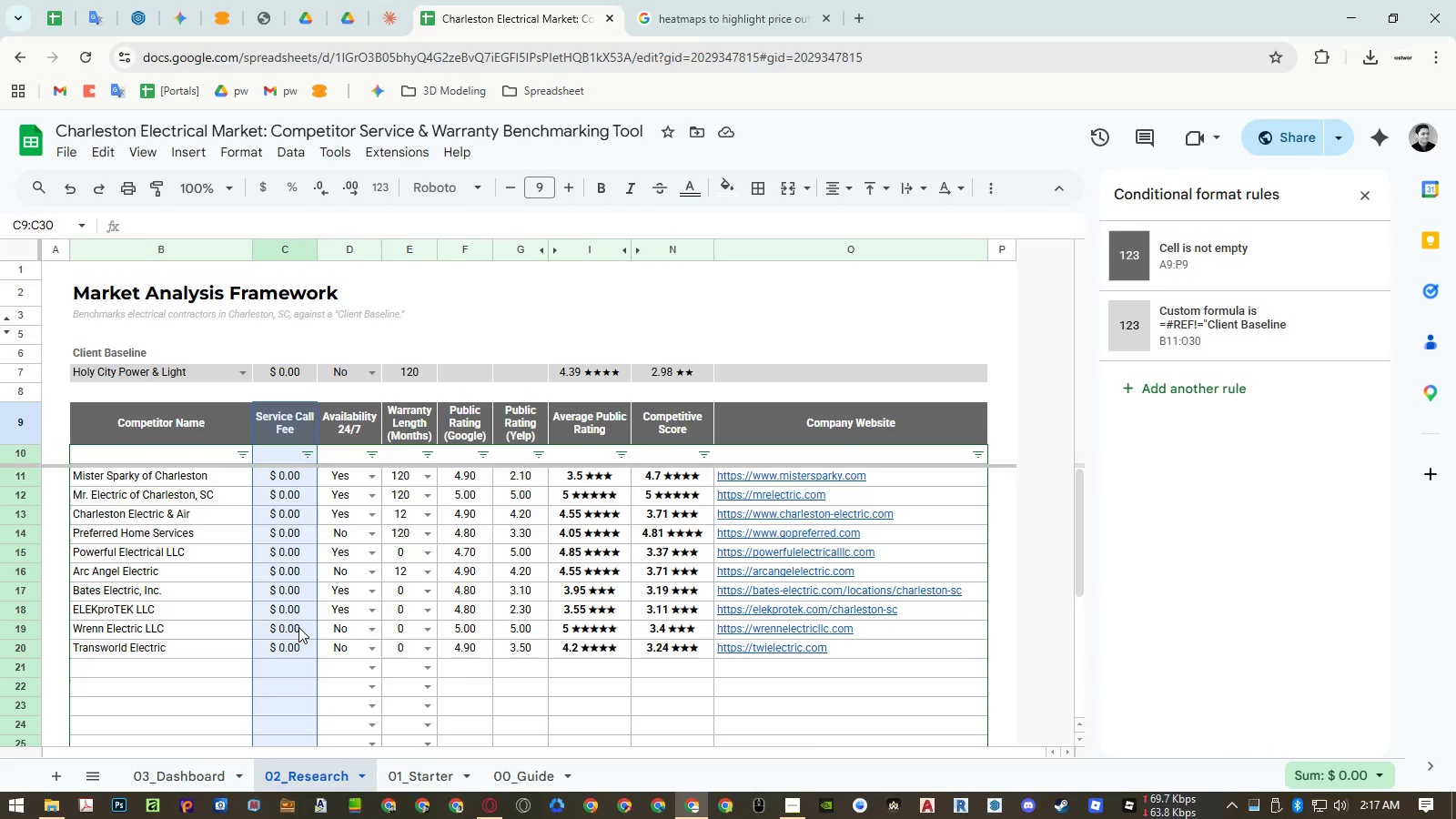 
key(Shift+ArrowDown)
 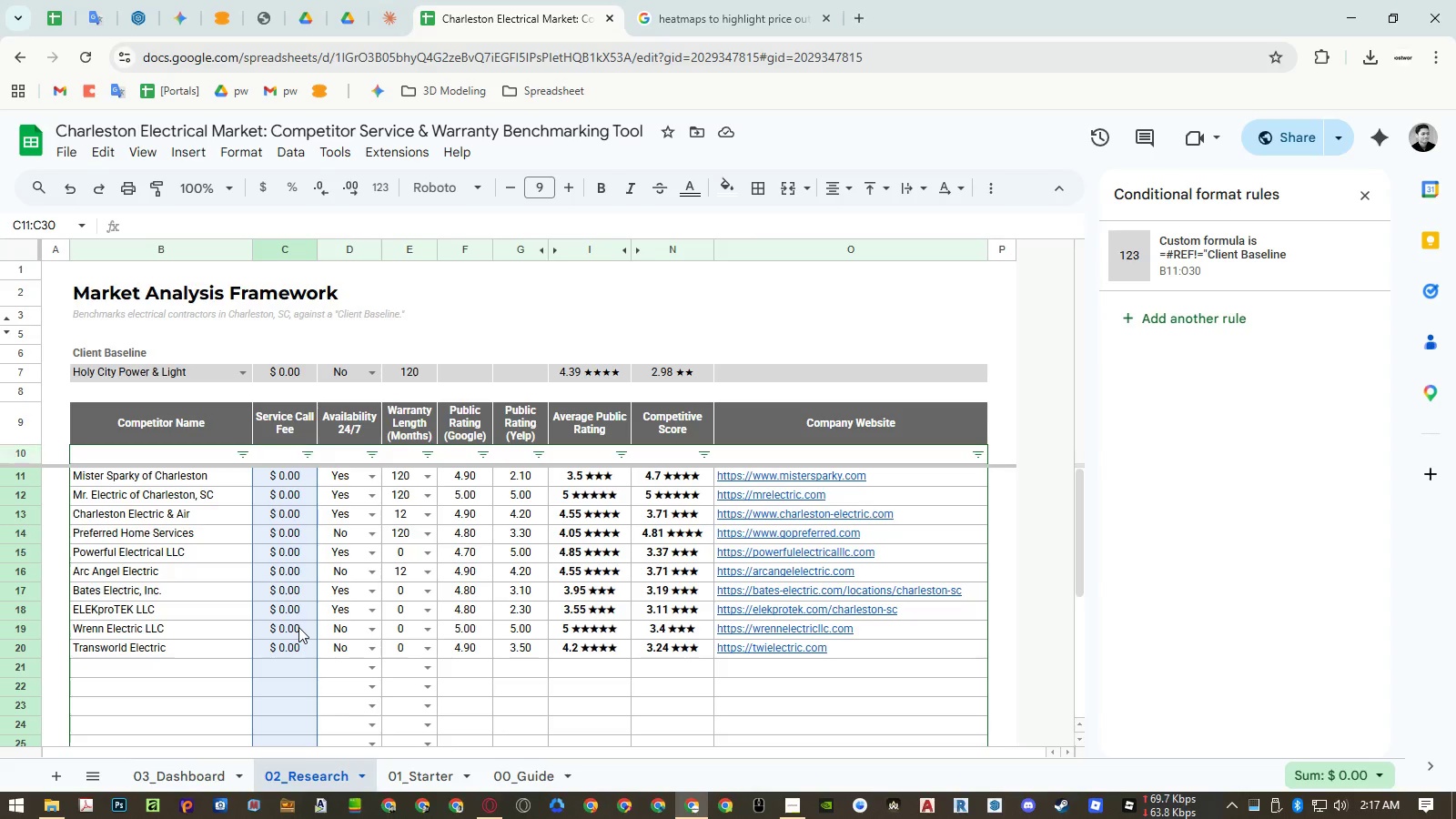 
key(Shift+ArrowDown)
 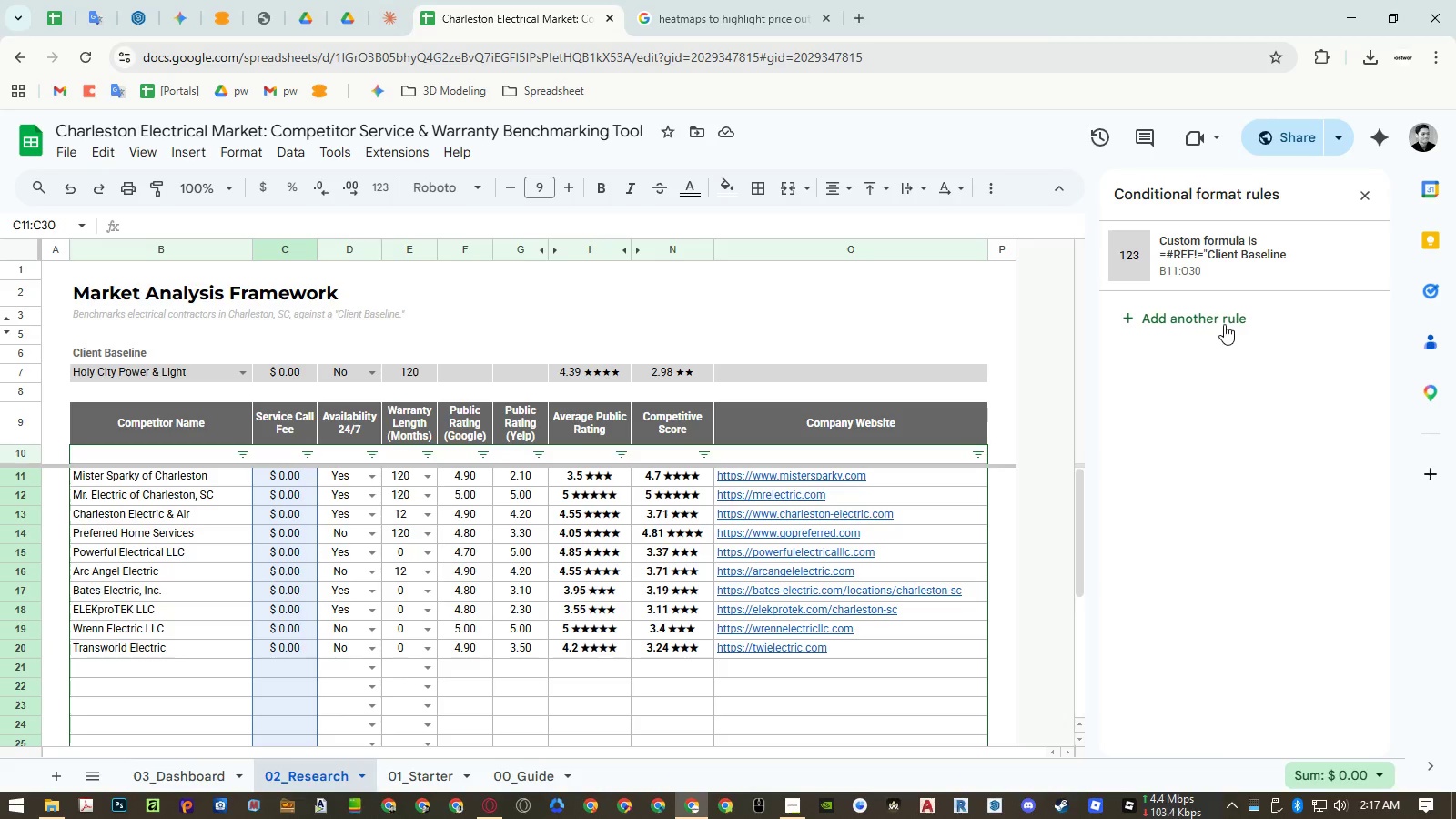 
left_click([1343, 259])
 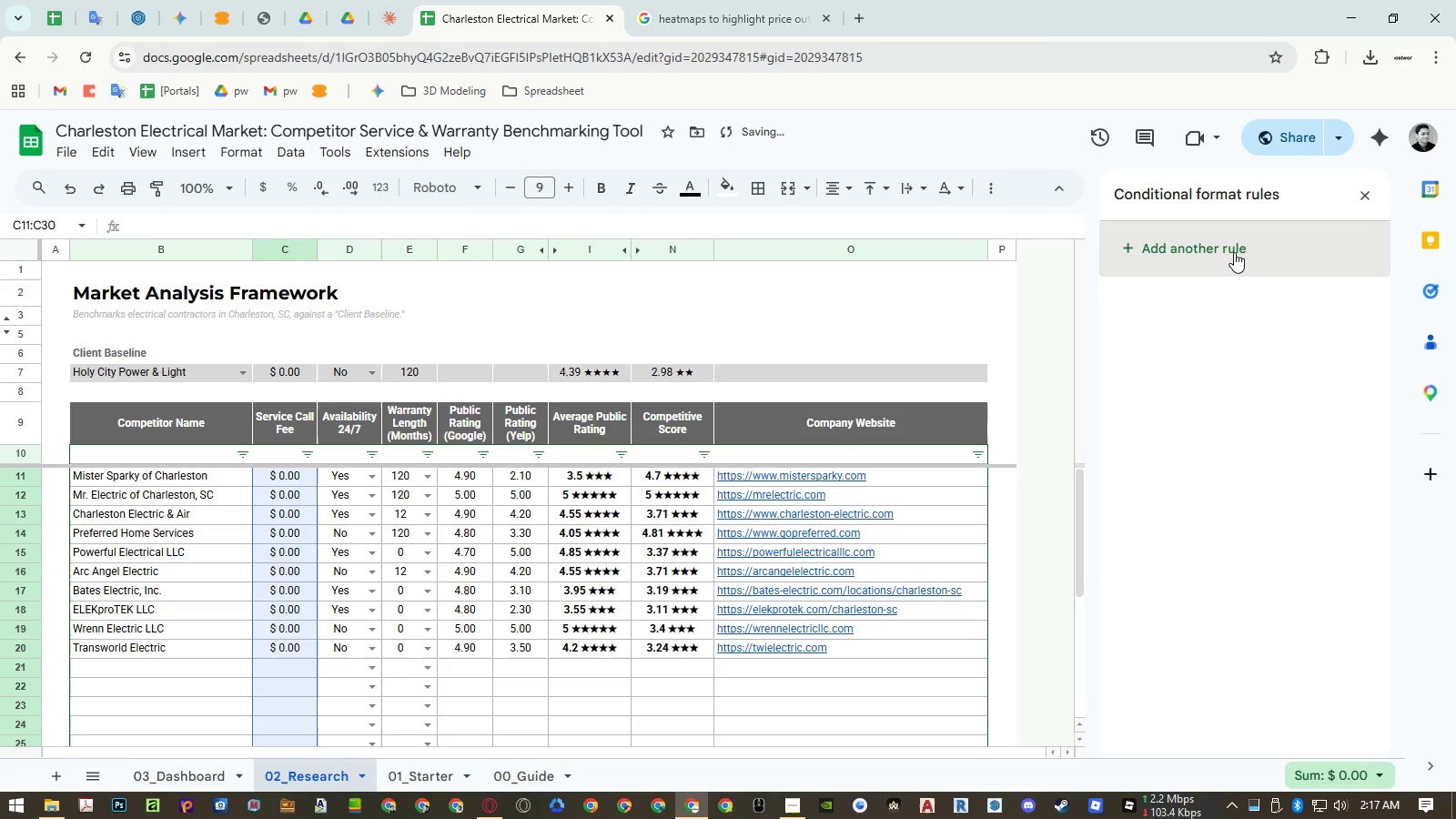 
left_click([1231, 249])
 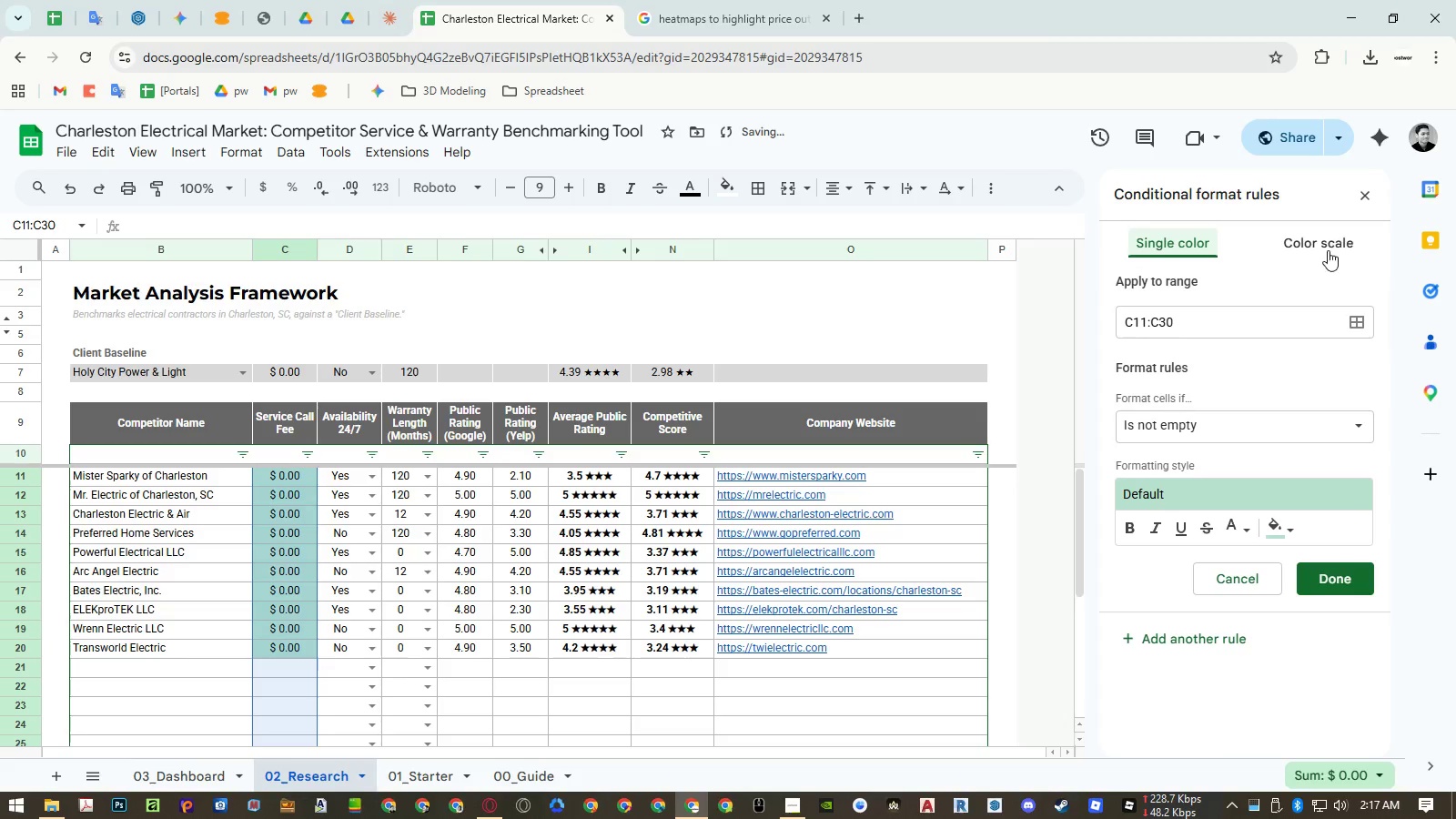 
left_click([1328, 250])
 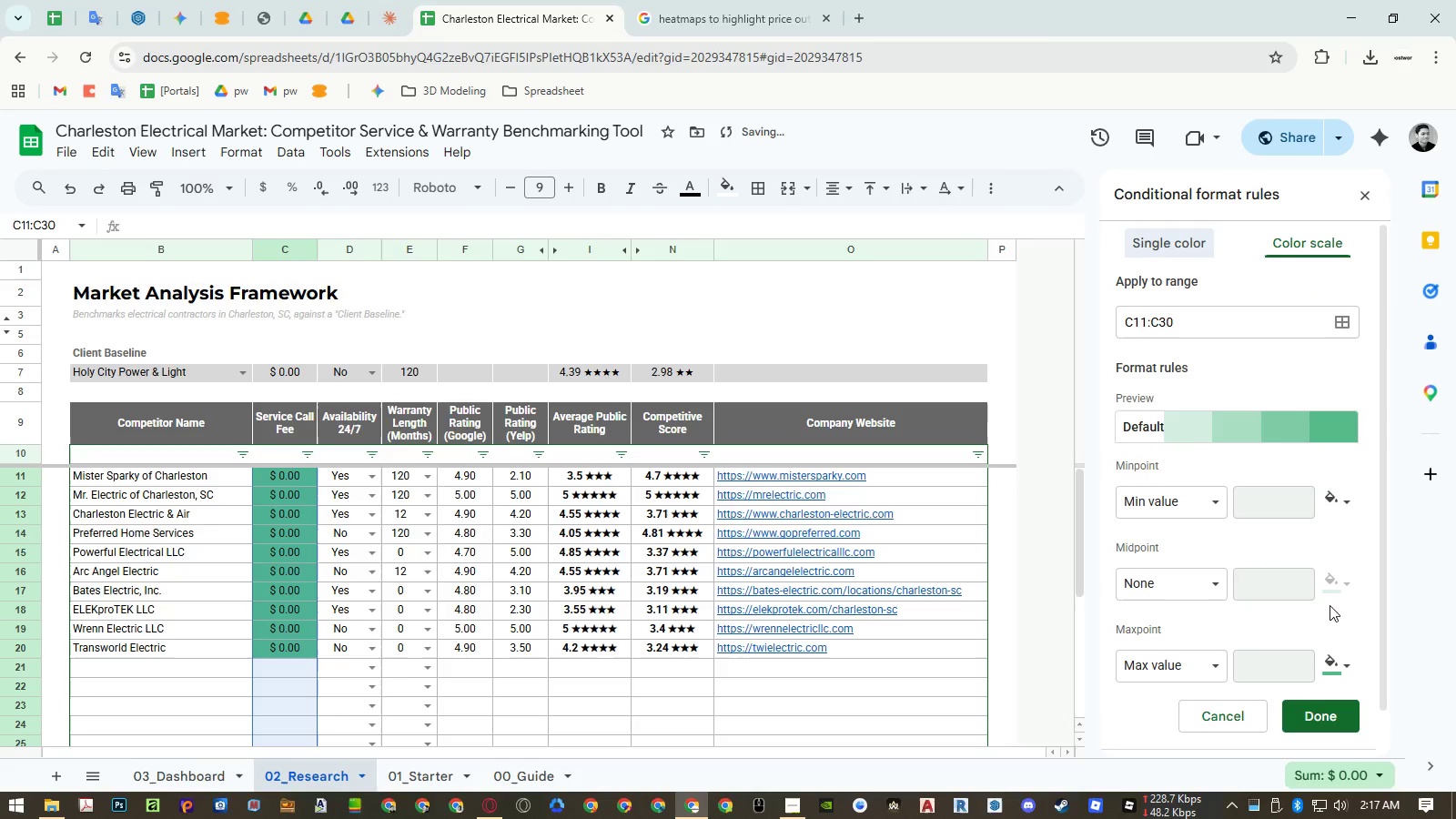 
left_click([1344, 653])
 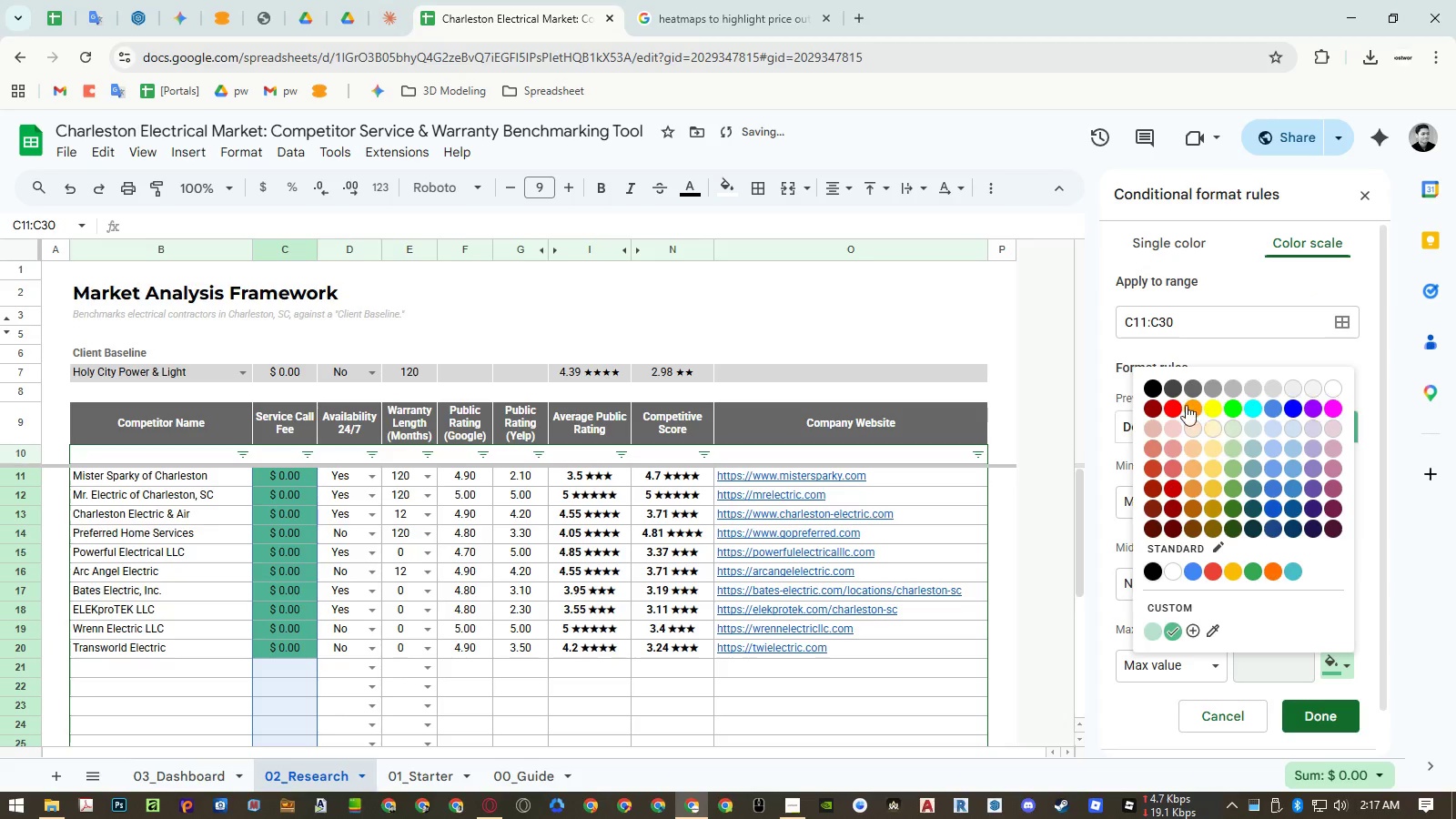 
left_click([1170, 408])
 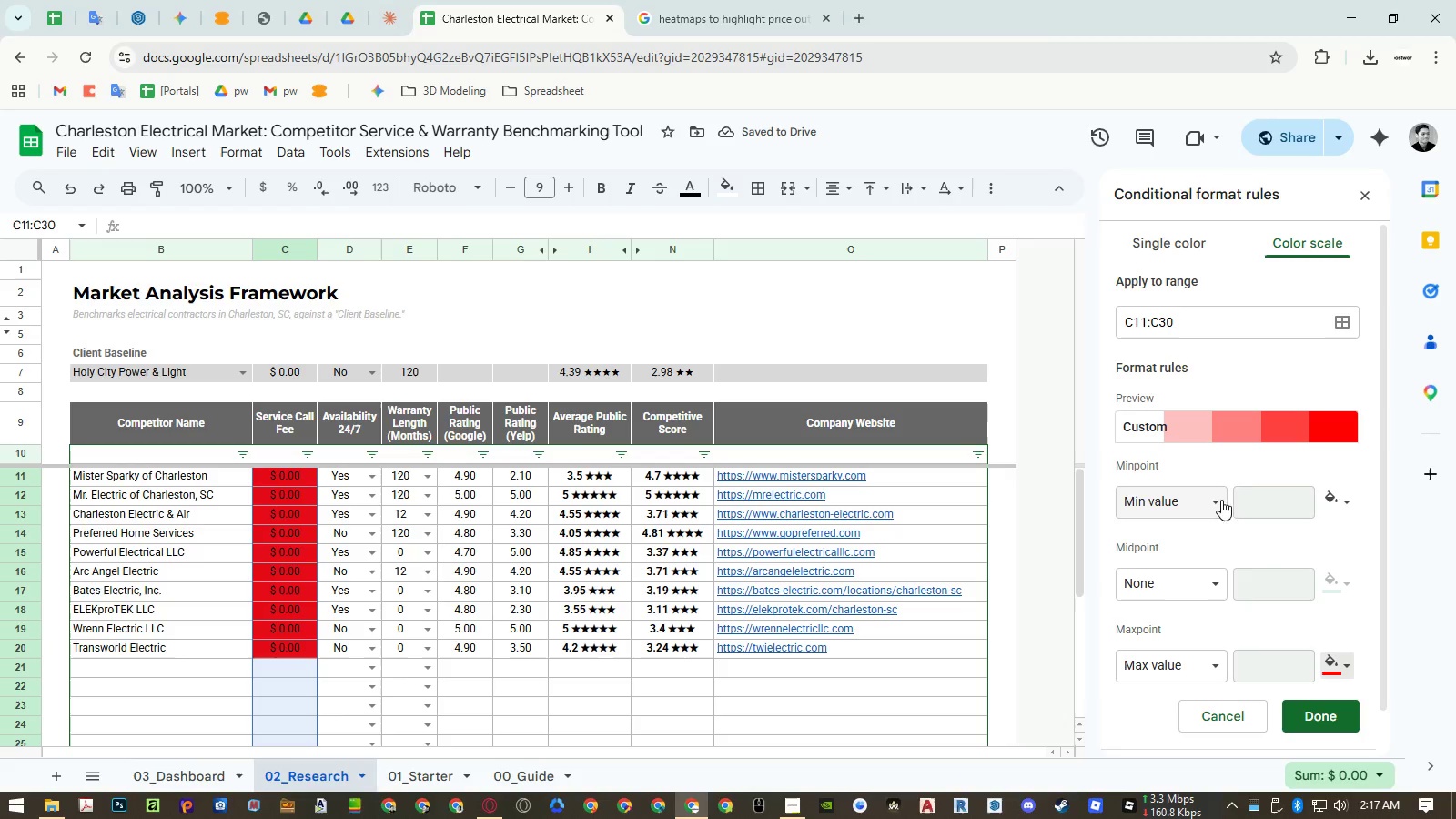 
wait(5.61)
 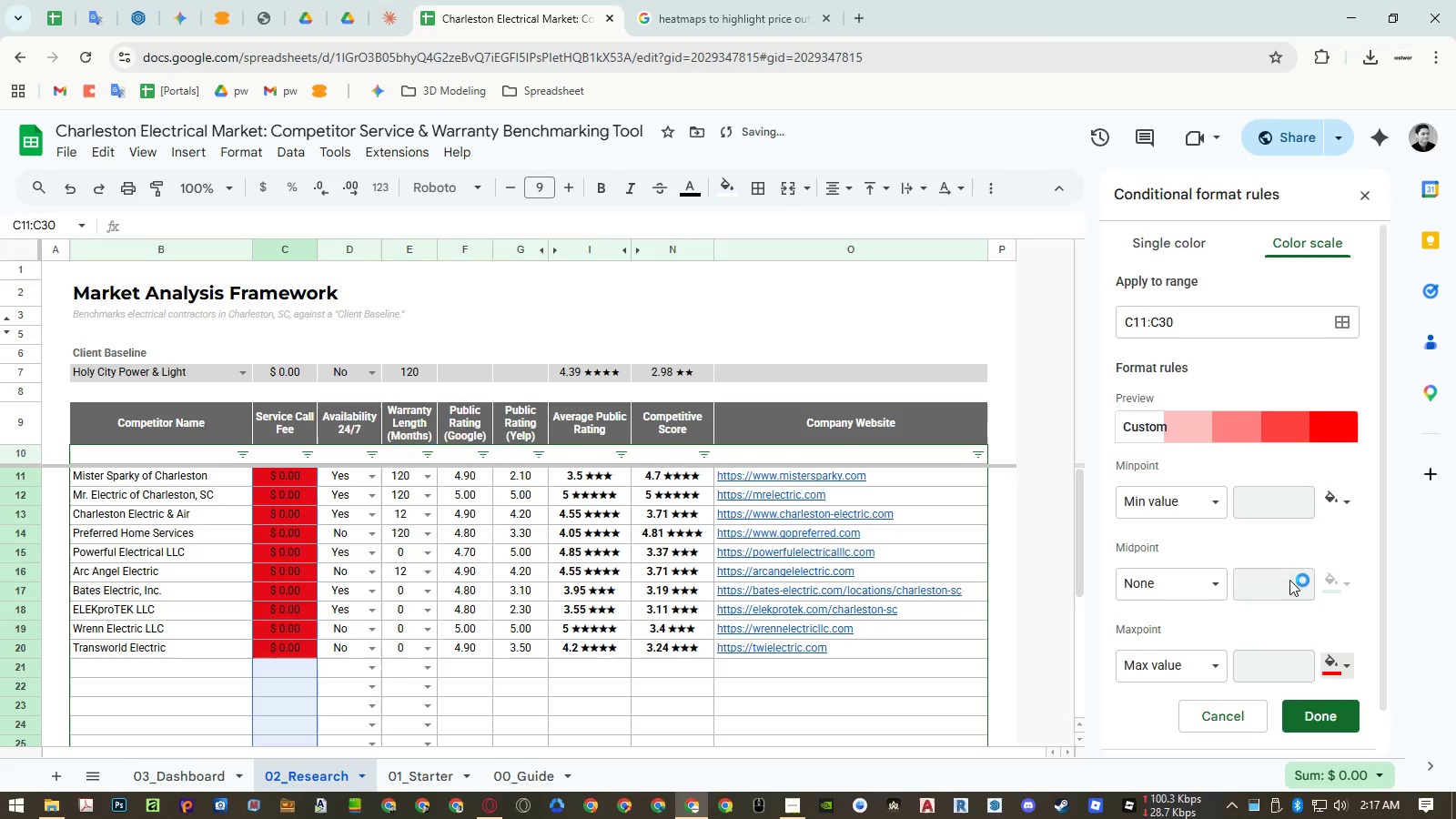 
left_click([1198, 505])
 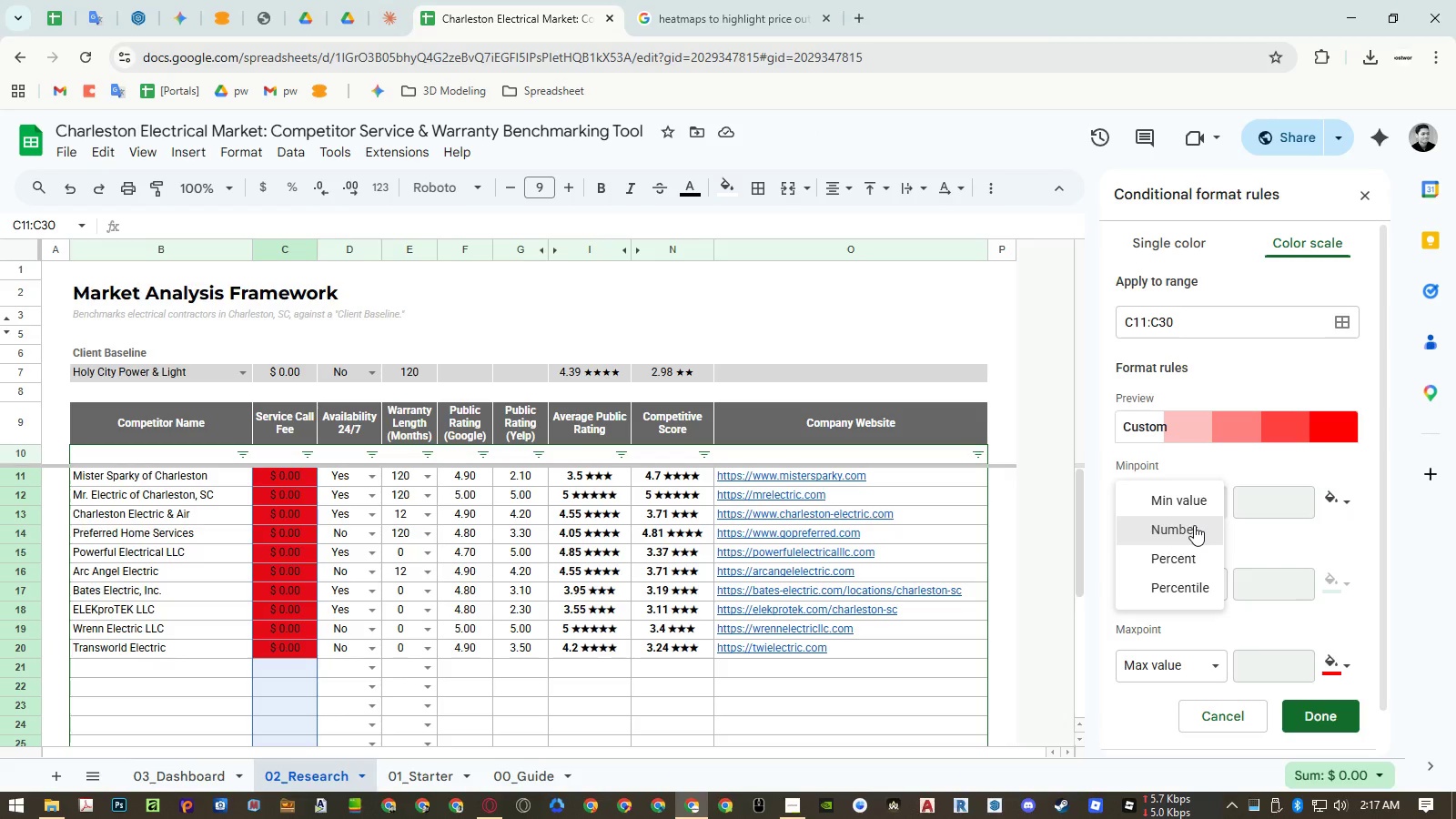 
left_click([1194, 525])
 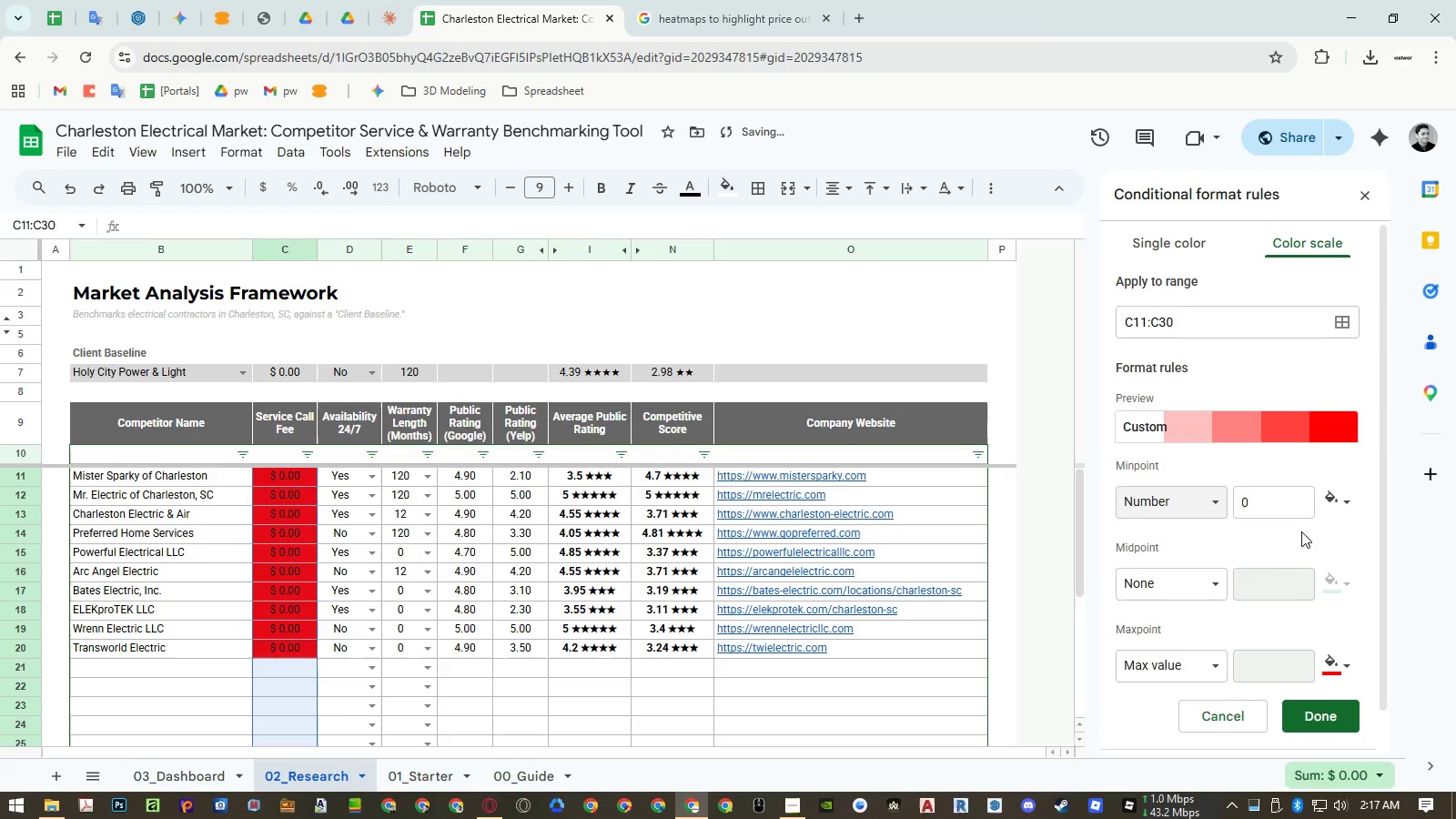 
left_click([1316, 537])
 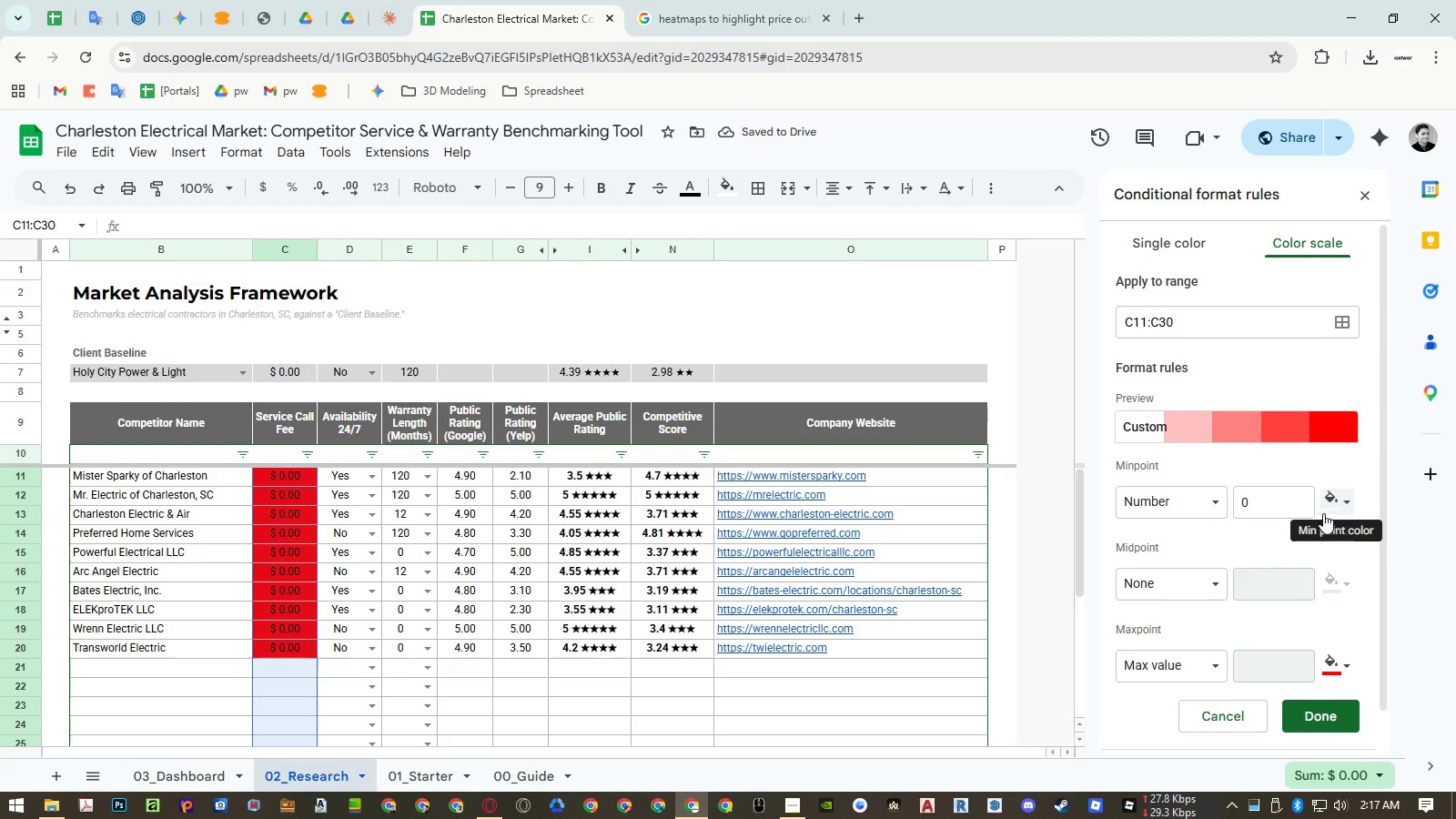 
left_click([1168, 503])
 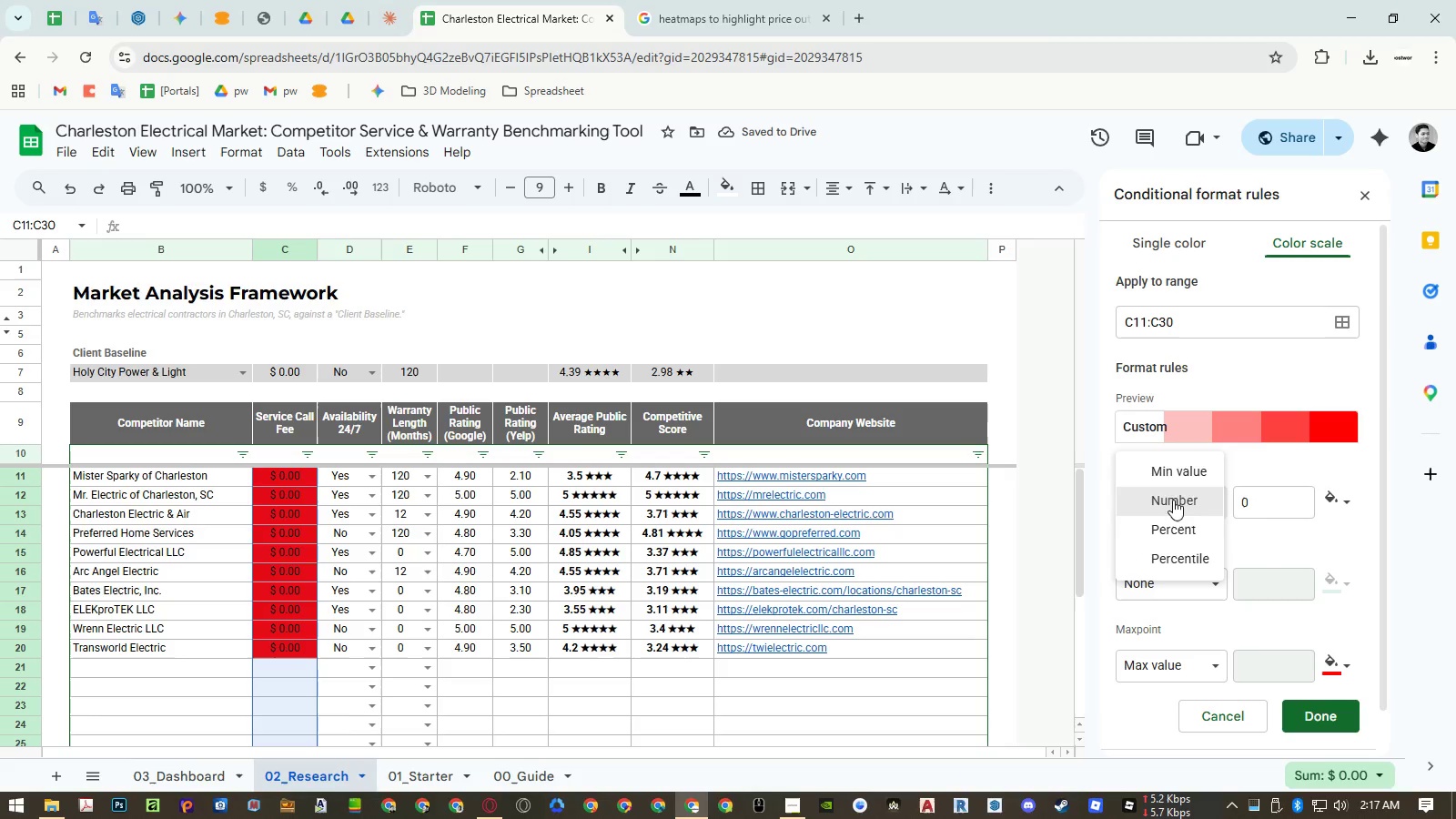 
left_click([1173, 473])
 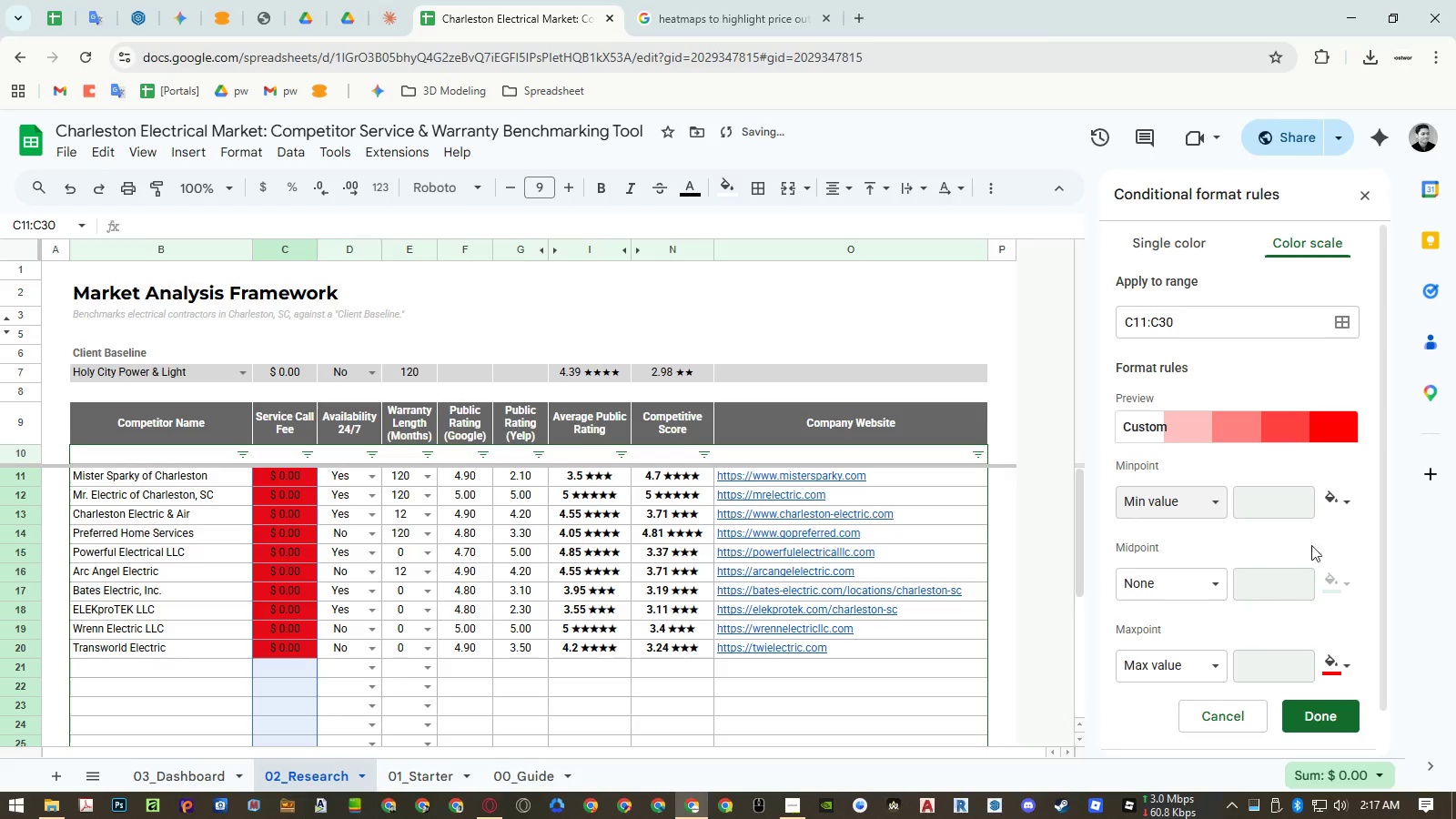 
left_click([1318, 542])
 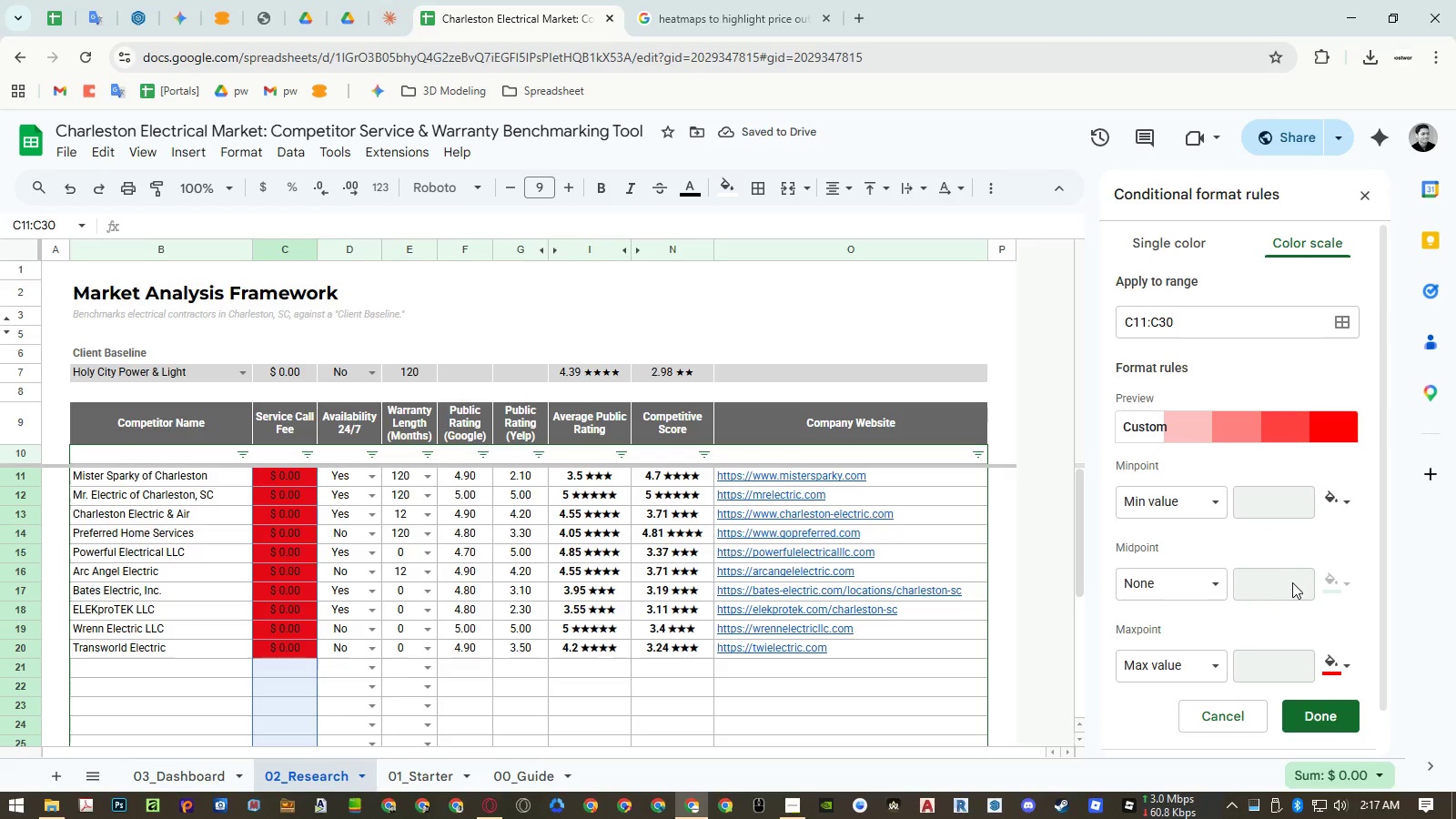 
left_click([1178, 577])
 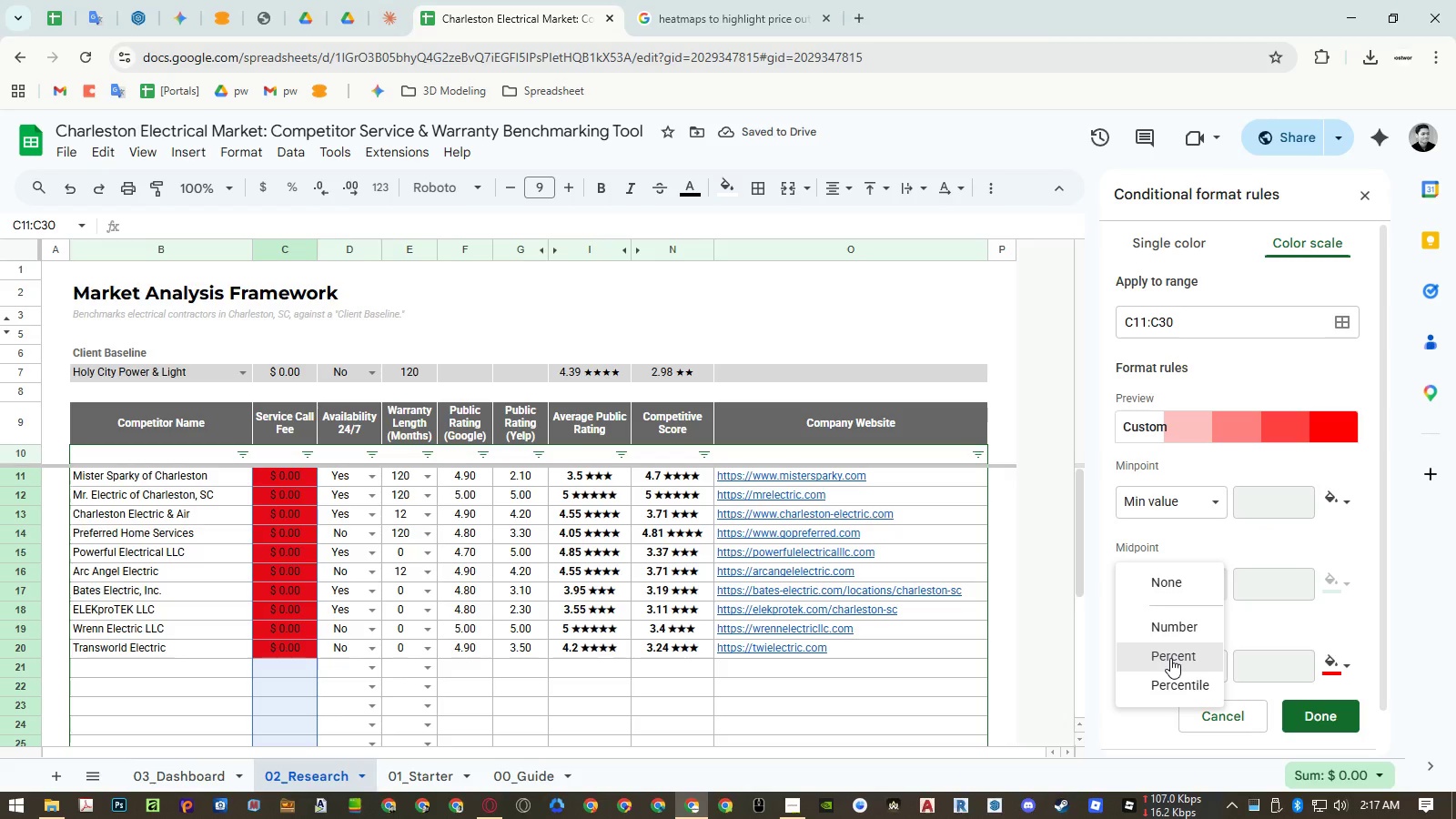 
left_click([1171, 630])
 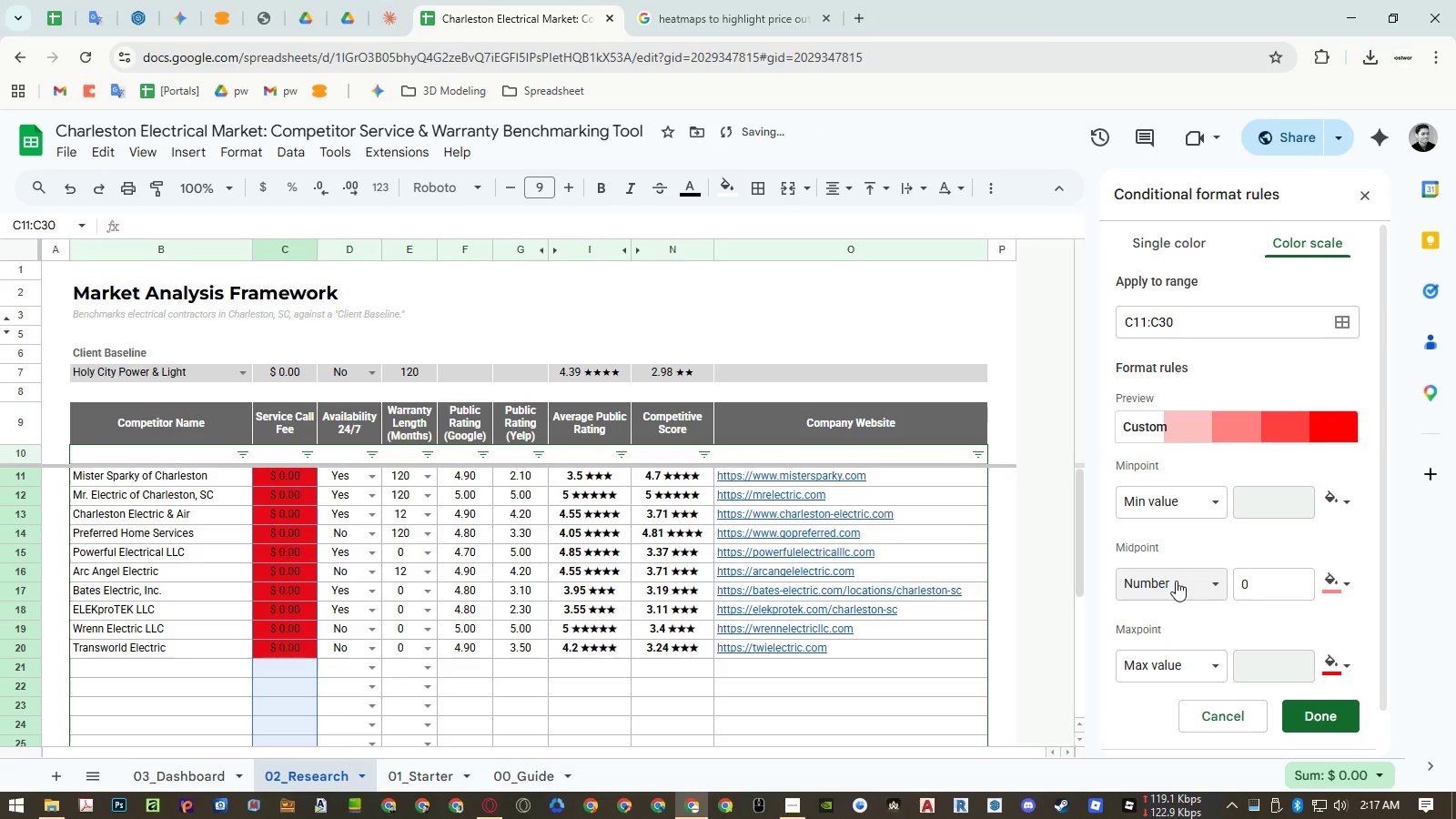 
left_click([1176, 581])
 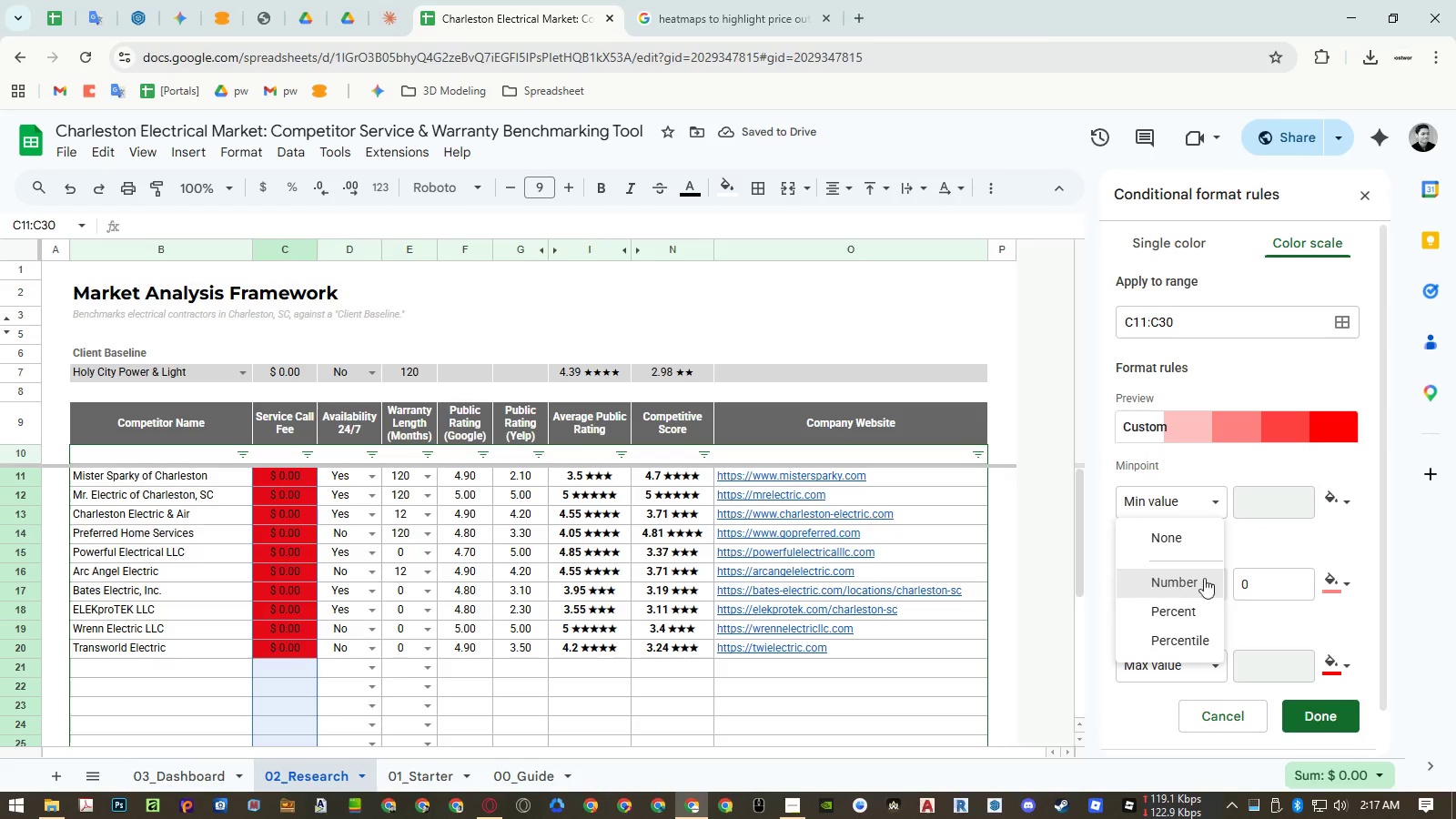 
left_click([1257, 550])
 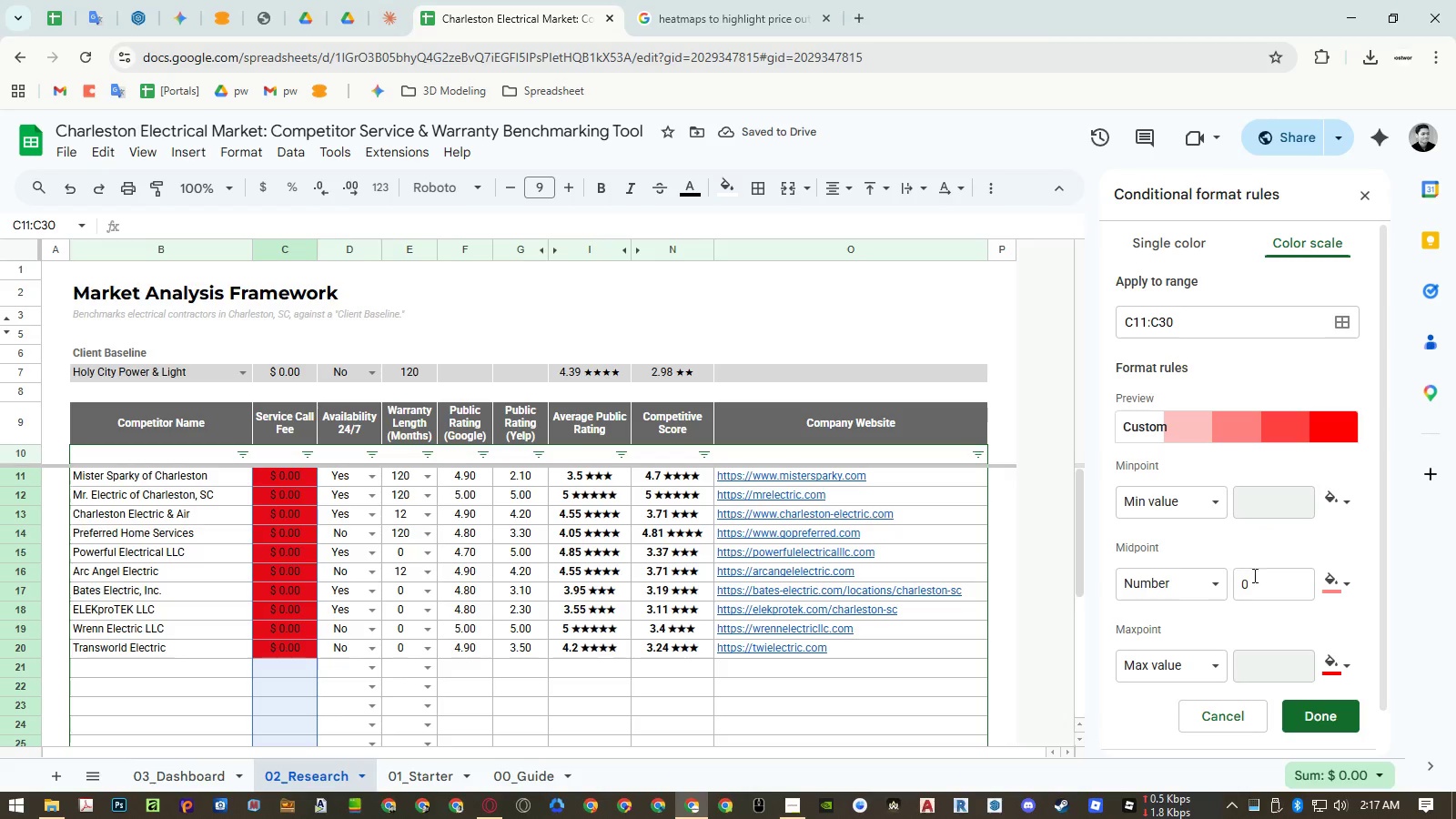 
left_click_drag(start_coordinate=[1263, 579], to_coordinate=[1227, 584])
 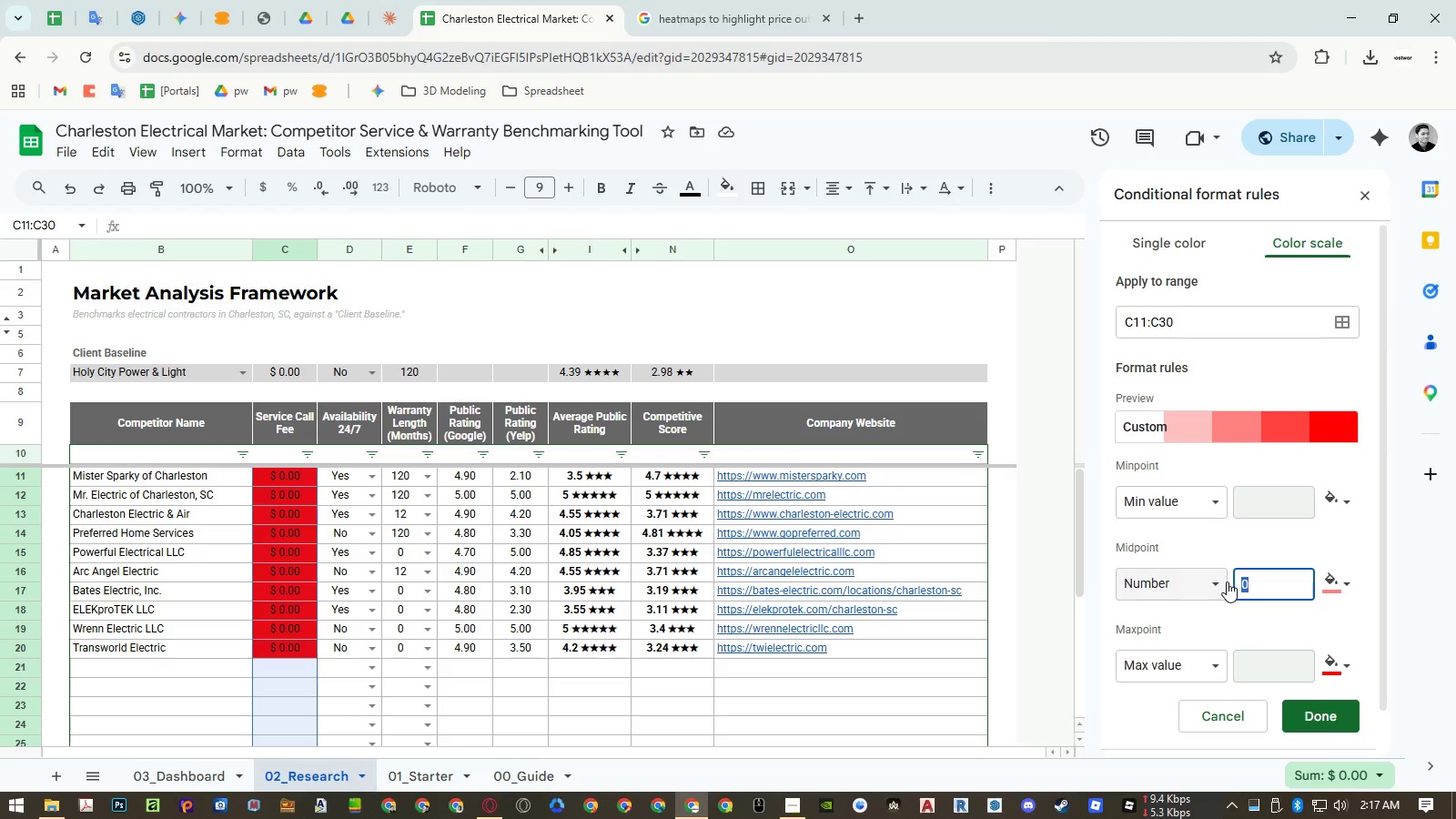 
key(Numpad1)
 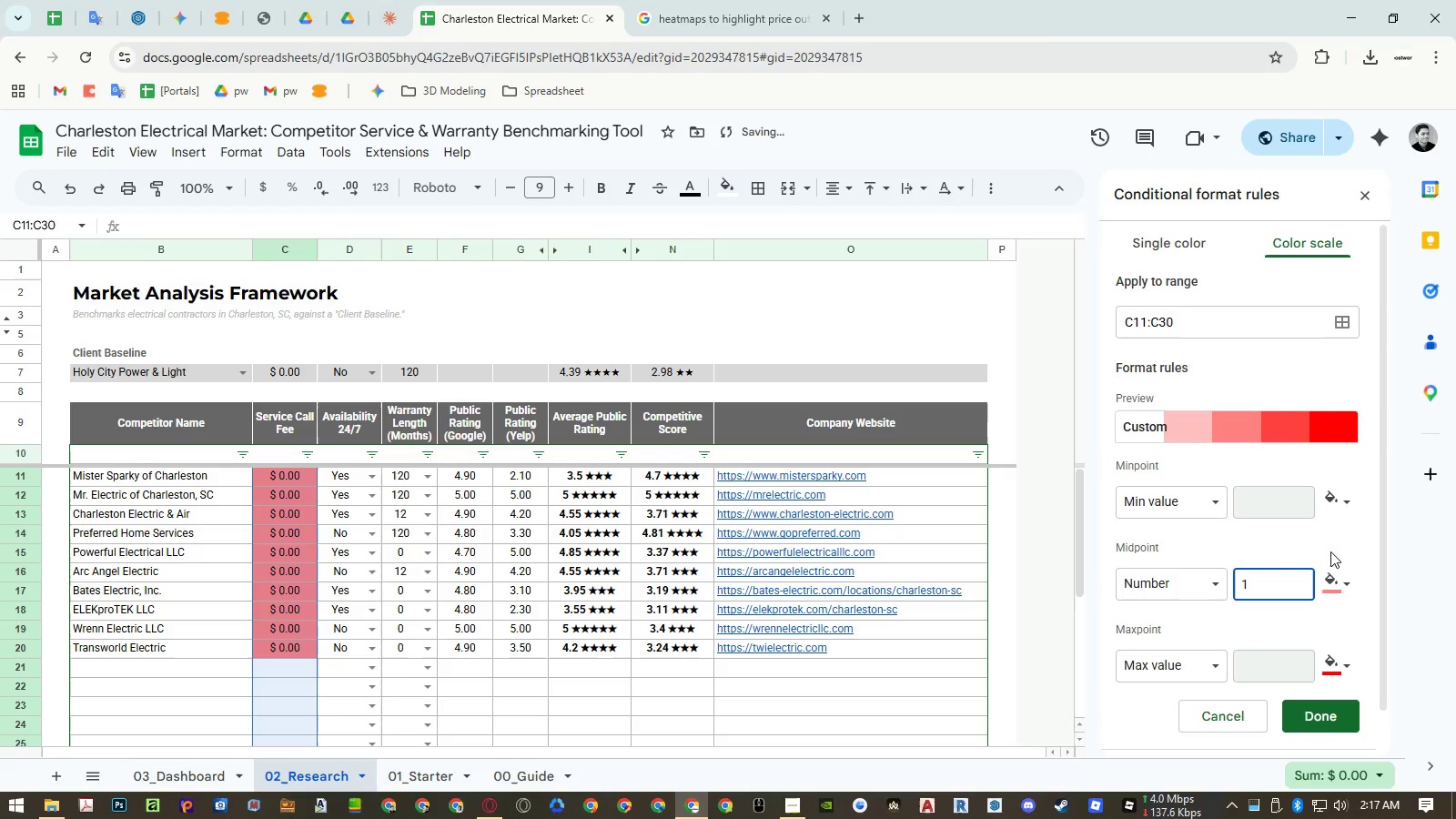 
left_click_drag(start_coordinate=[1266, 579], to_coordinate=[1201, 581])
 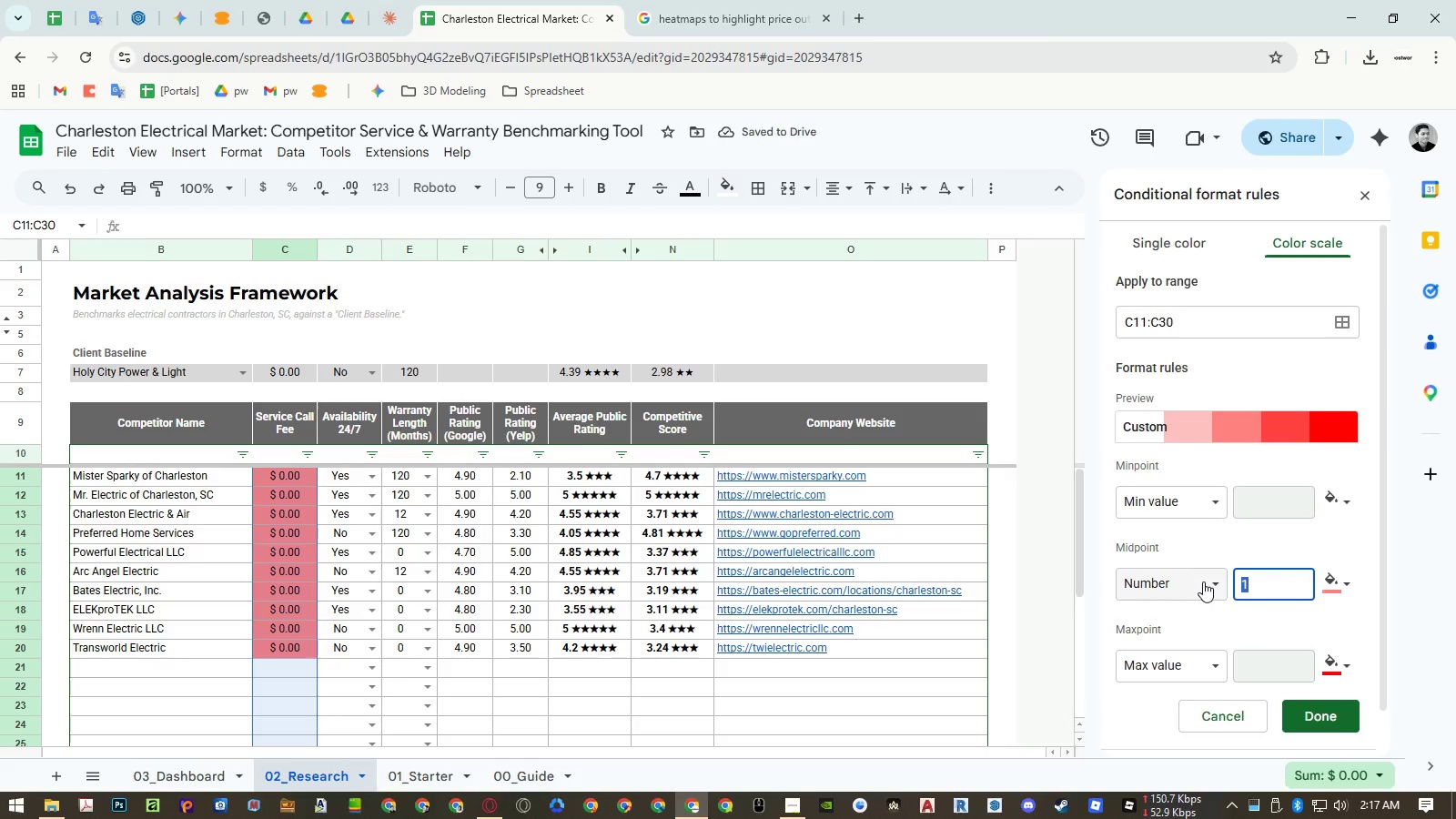 
key(Numpad1)
 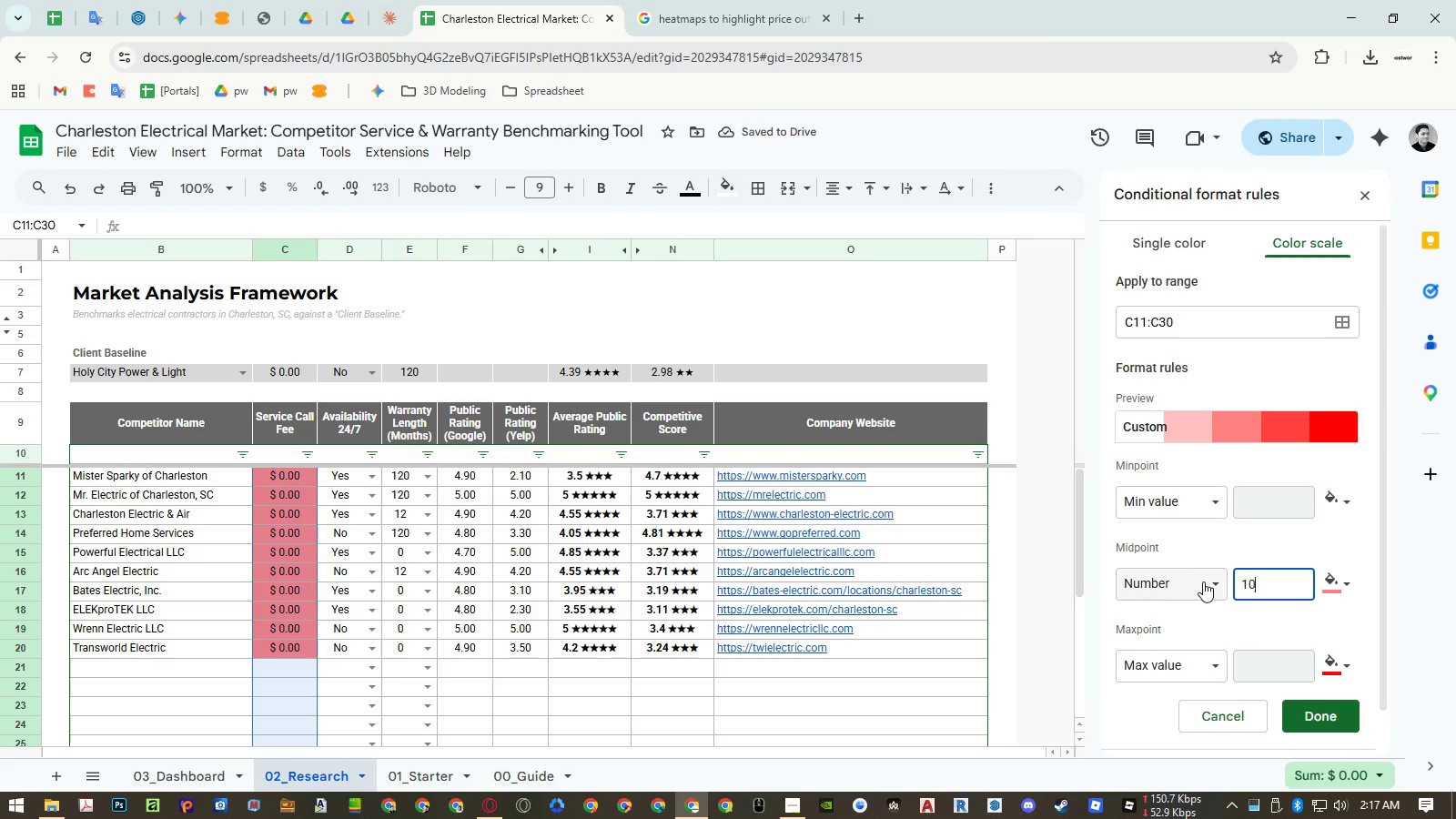 
key(Numpad0)
 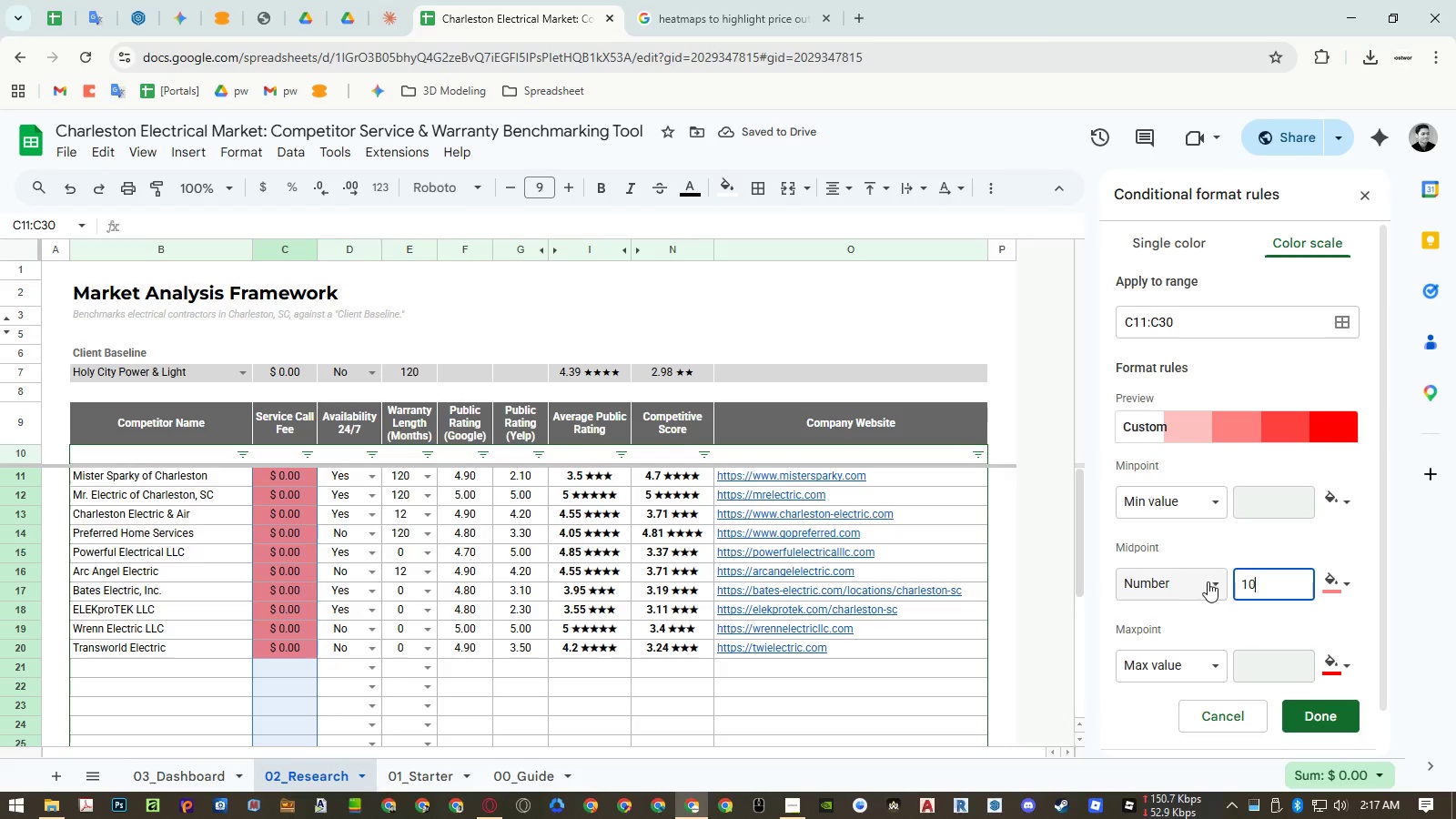 
key(Numpad0)
 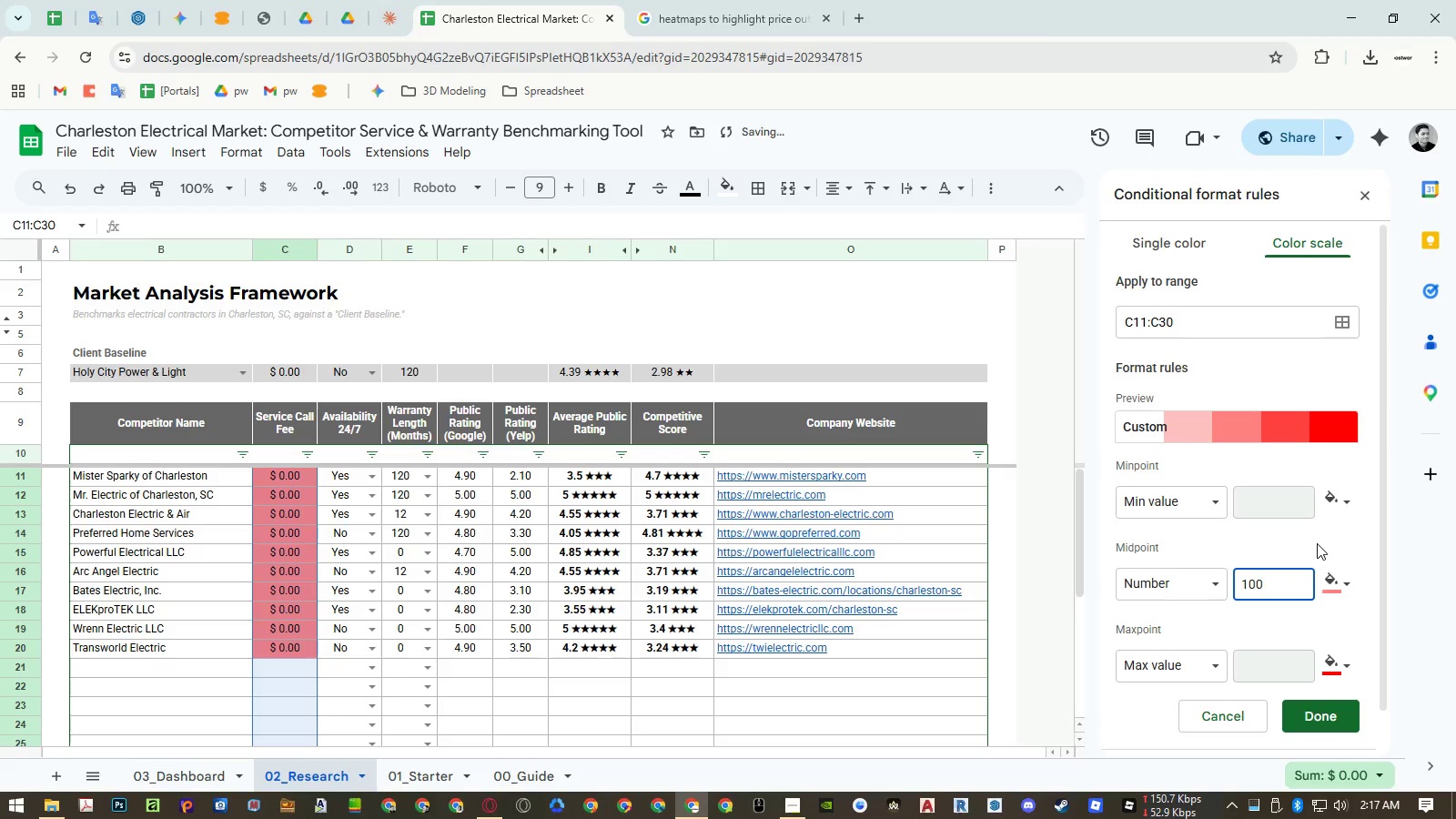 
left_click([1317, 543])
 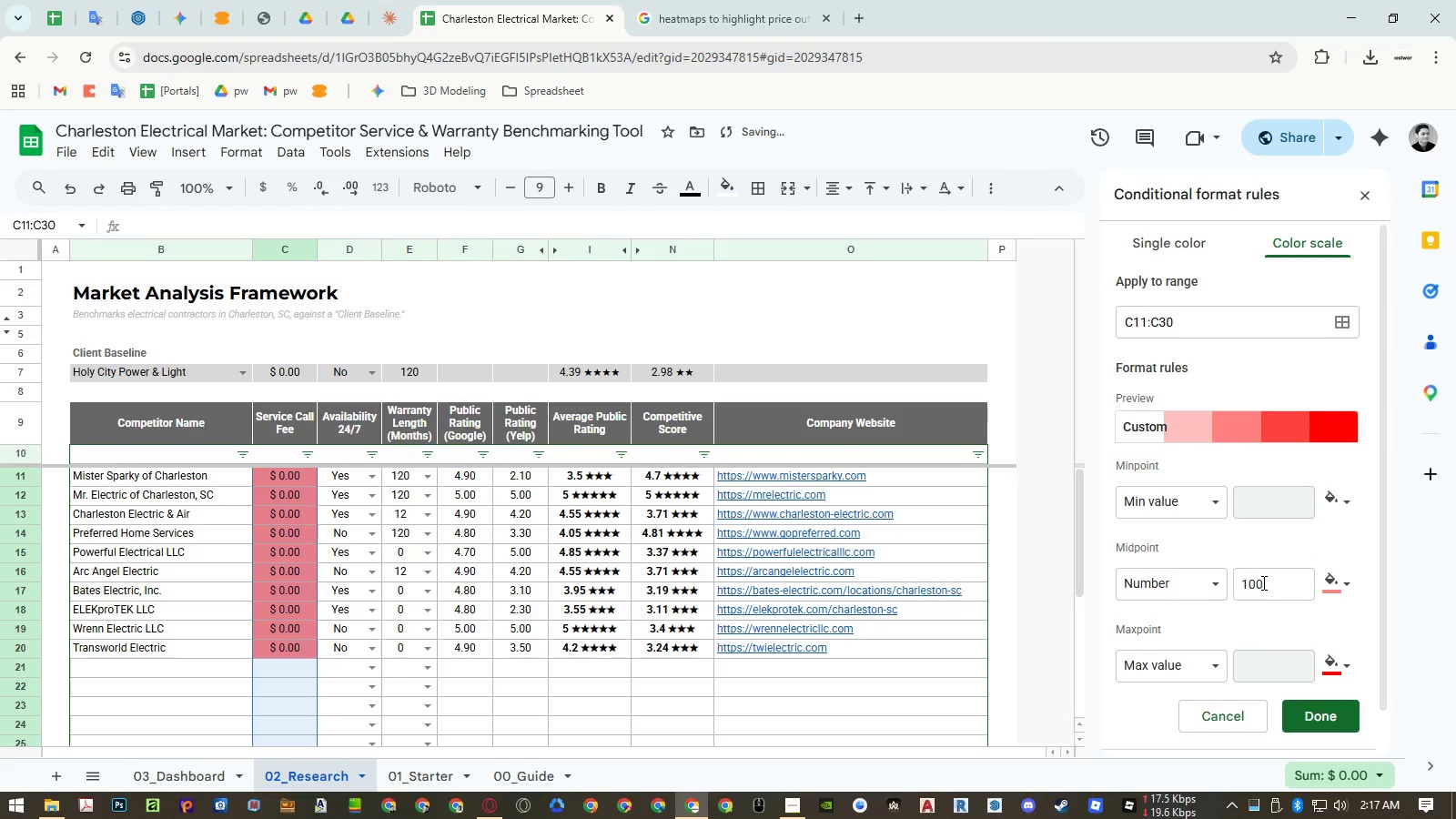 
left_click_drag(start_coordinate=[1262, 582], to_coordinate=[1193, 582])
 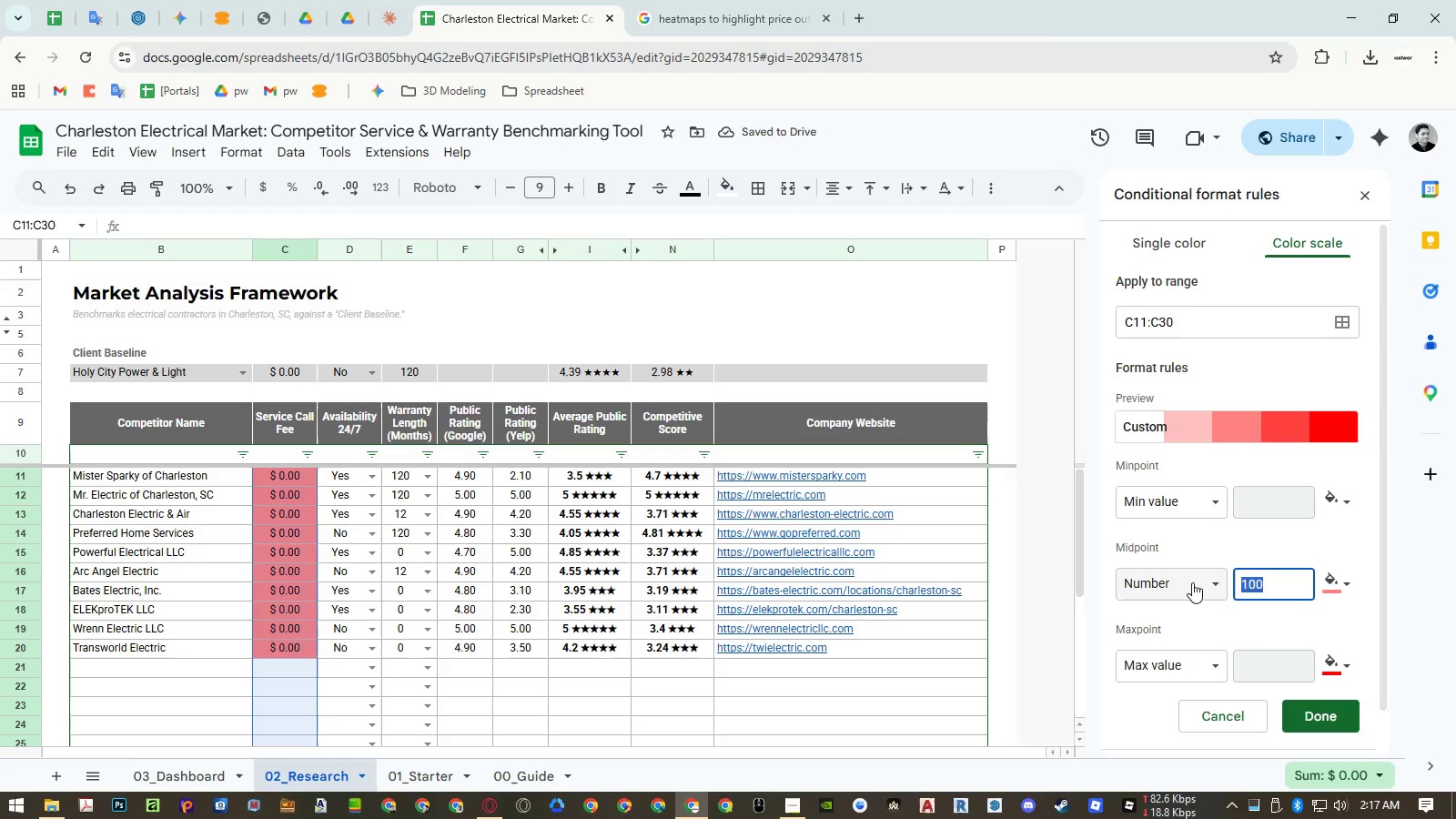 
key(Backspace)
 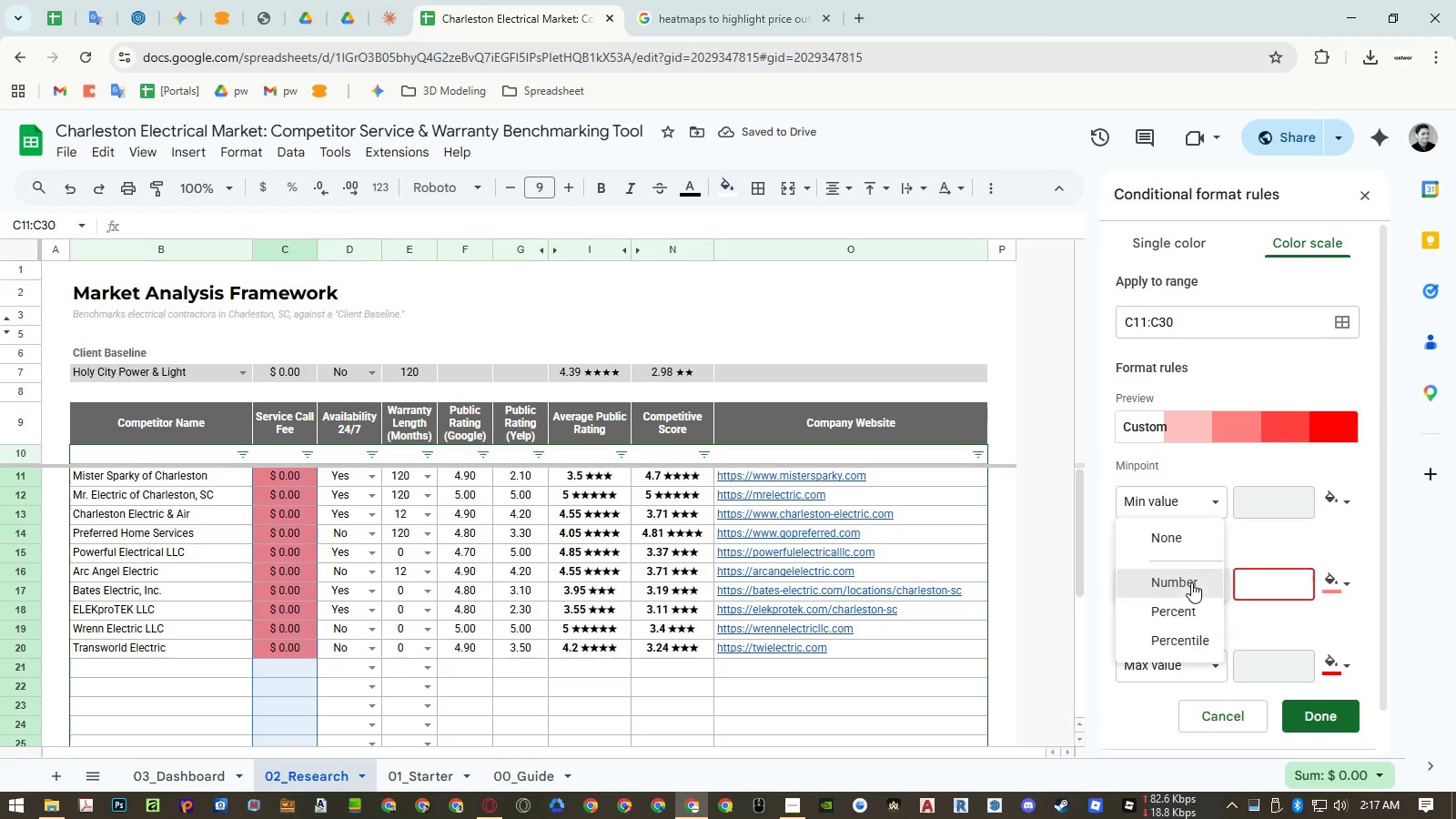 
left_click([1191, 582])
 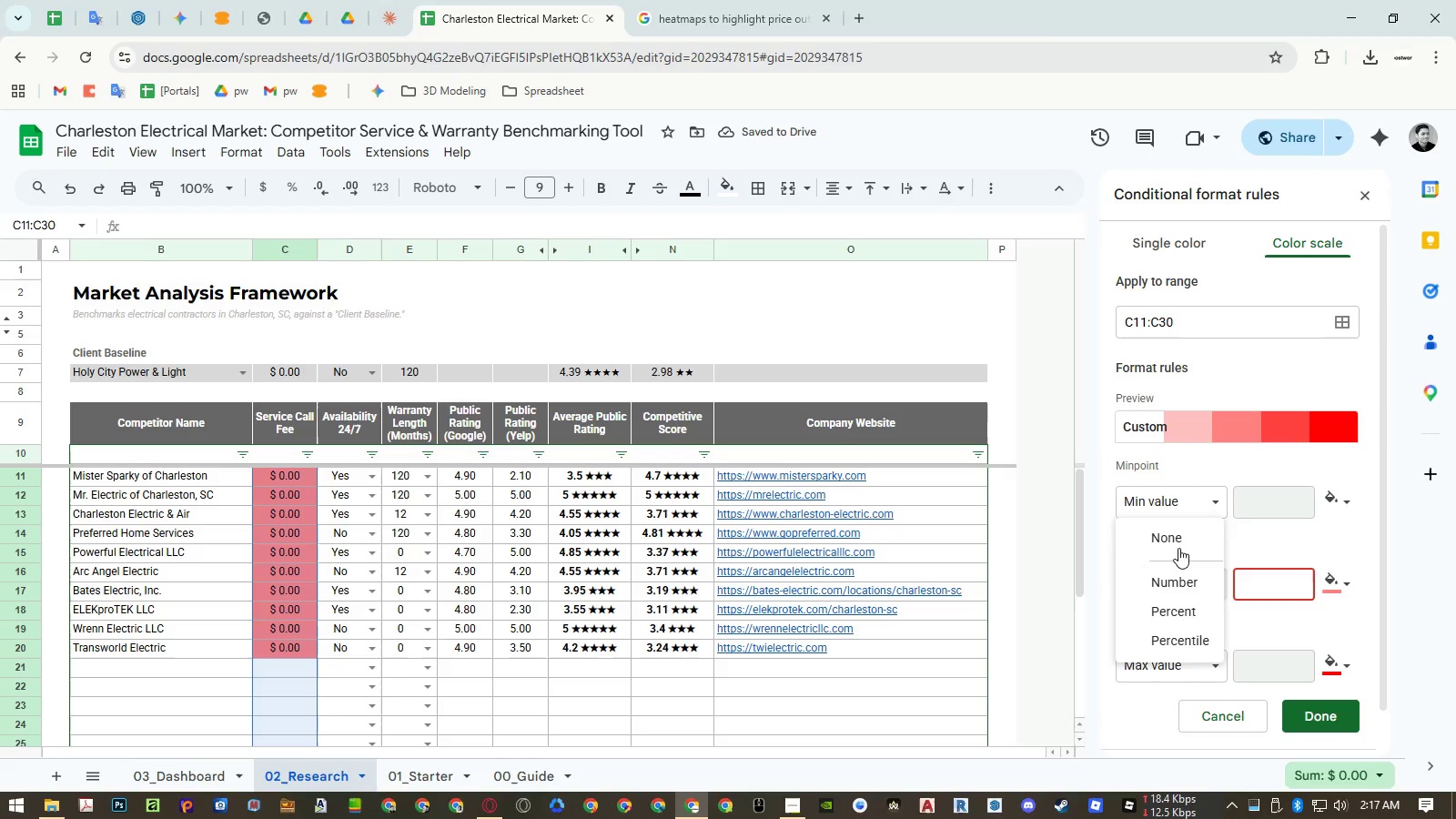 
left_click([1178, 545])
 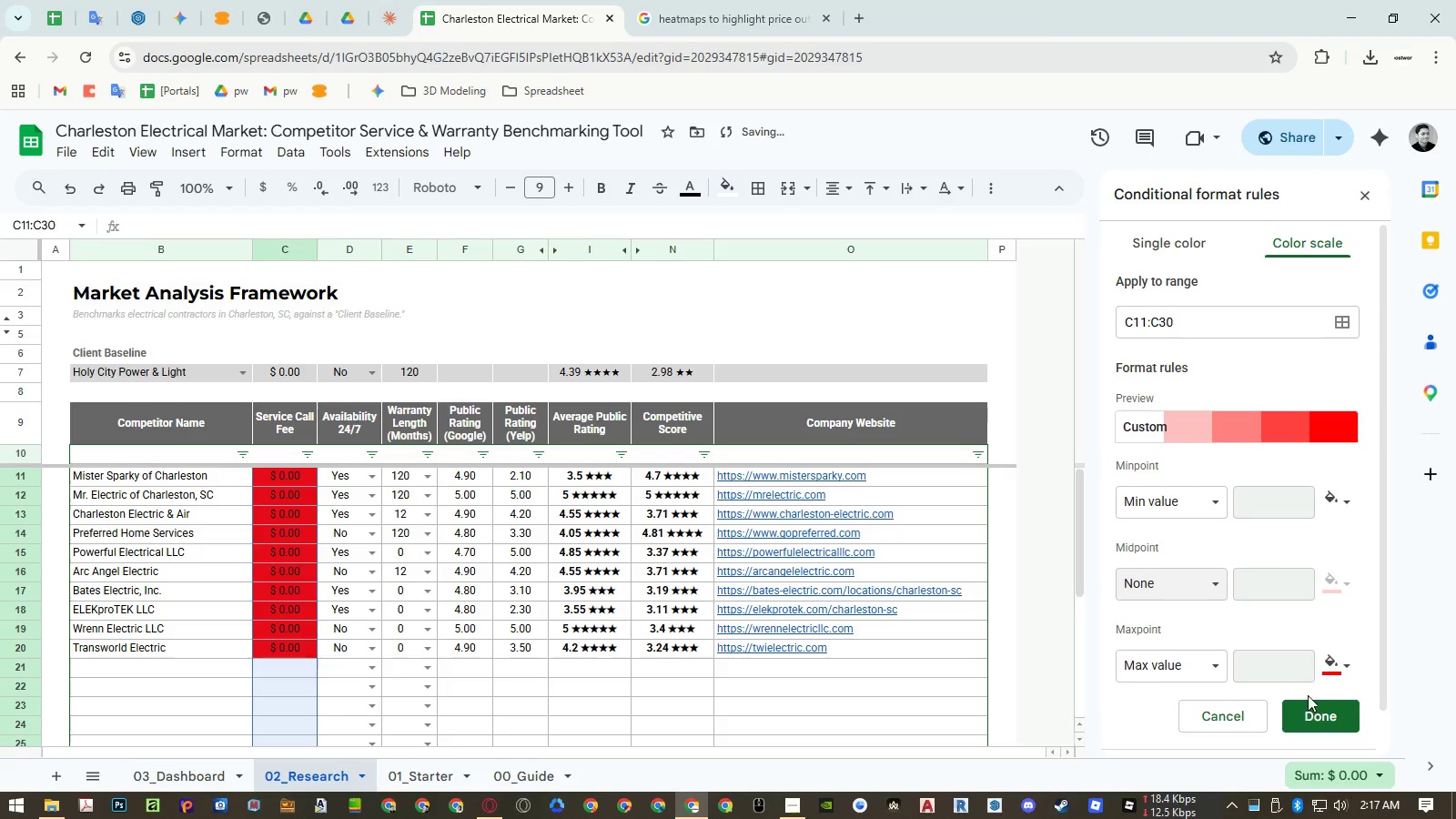 
left_click([1312, 713])
 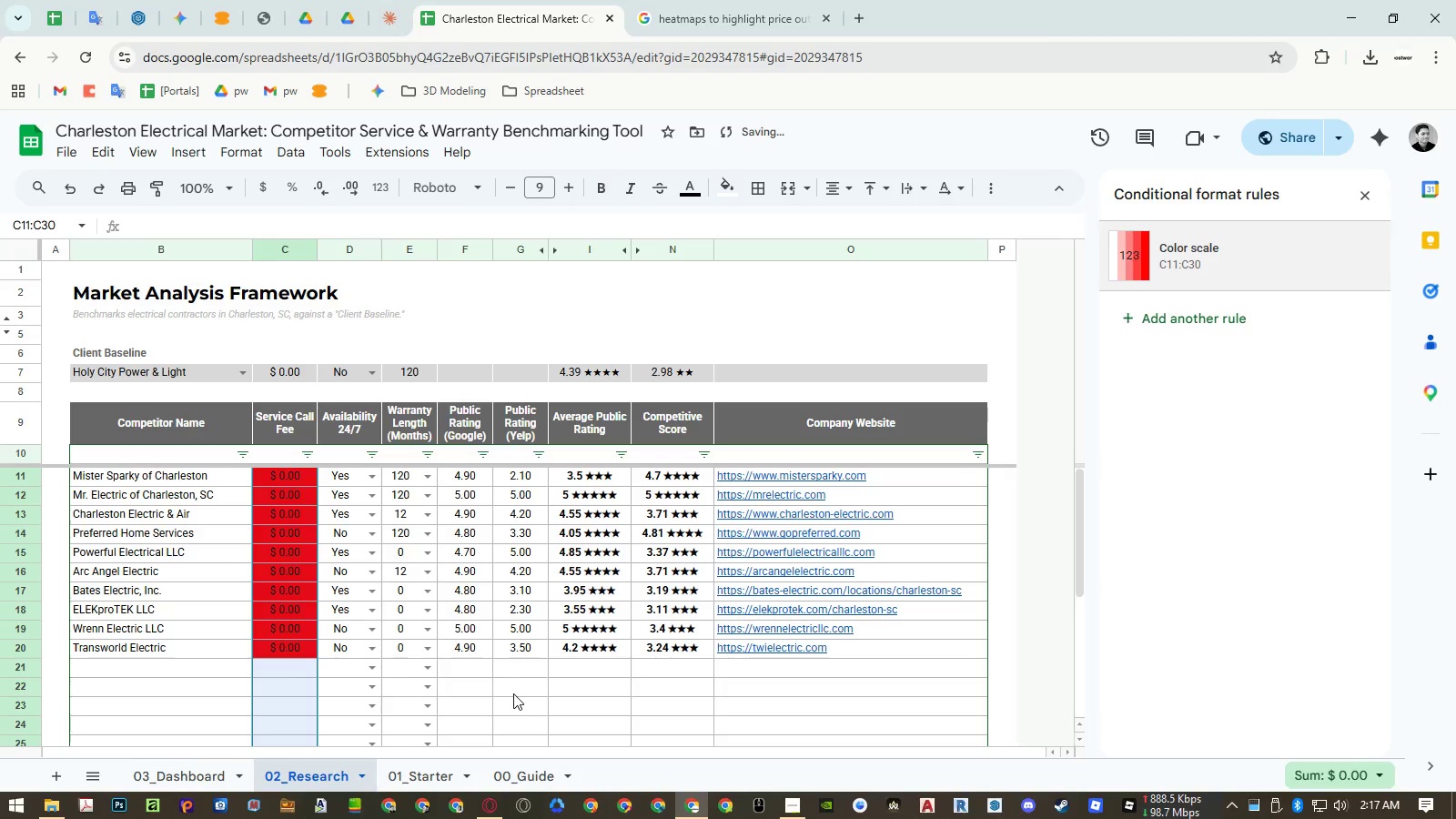 
left_click([513, 693])
 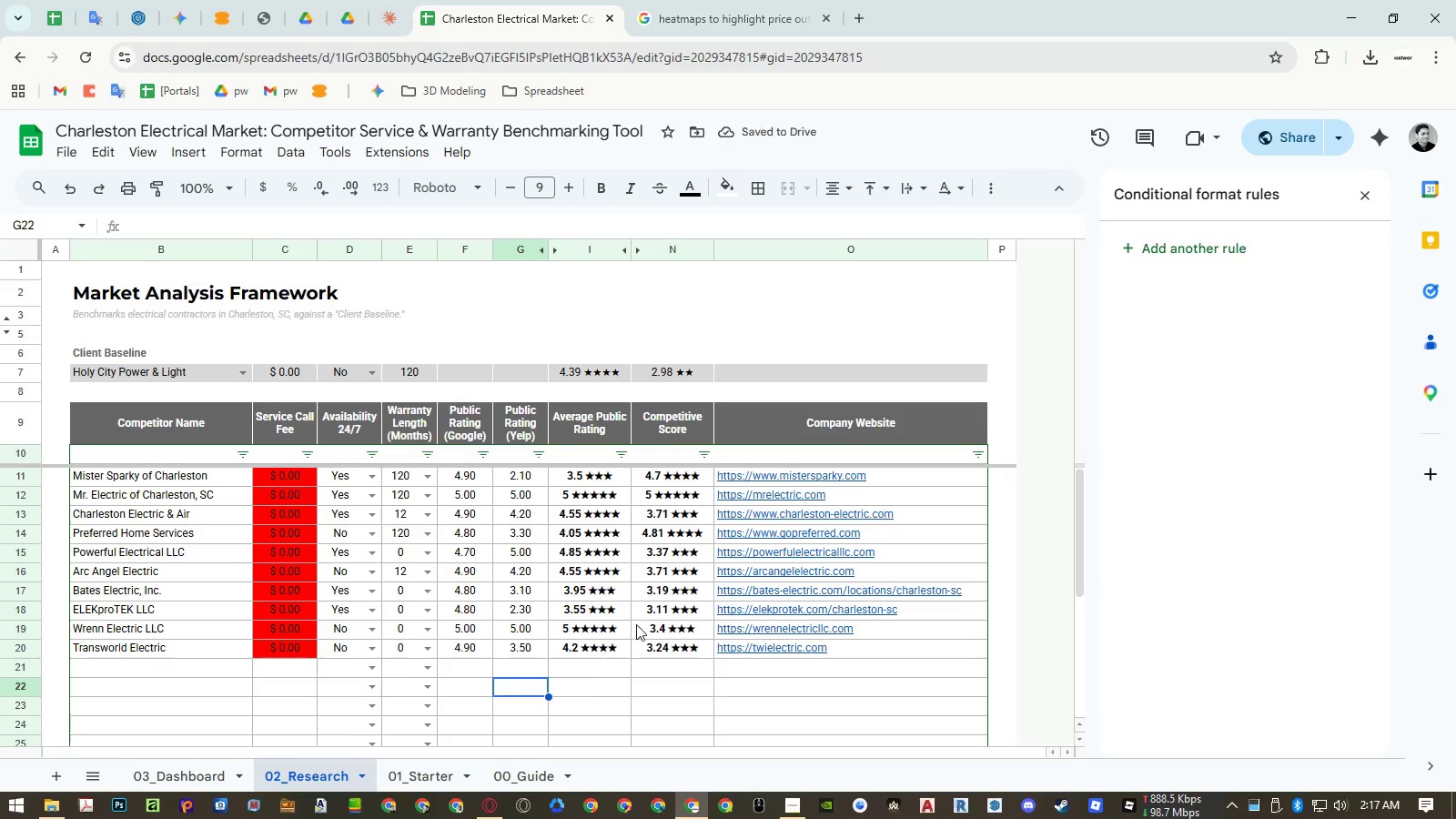 
scroll: coordinate [641, 618], scroll_direction: up, amount: 7.0
 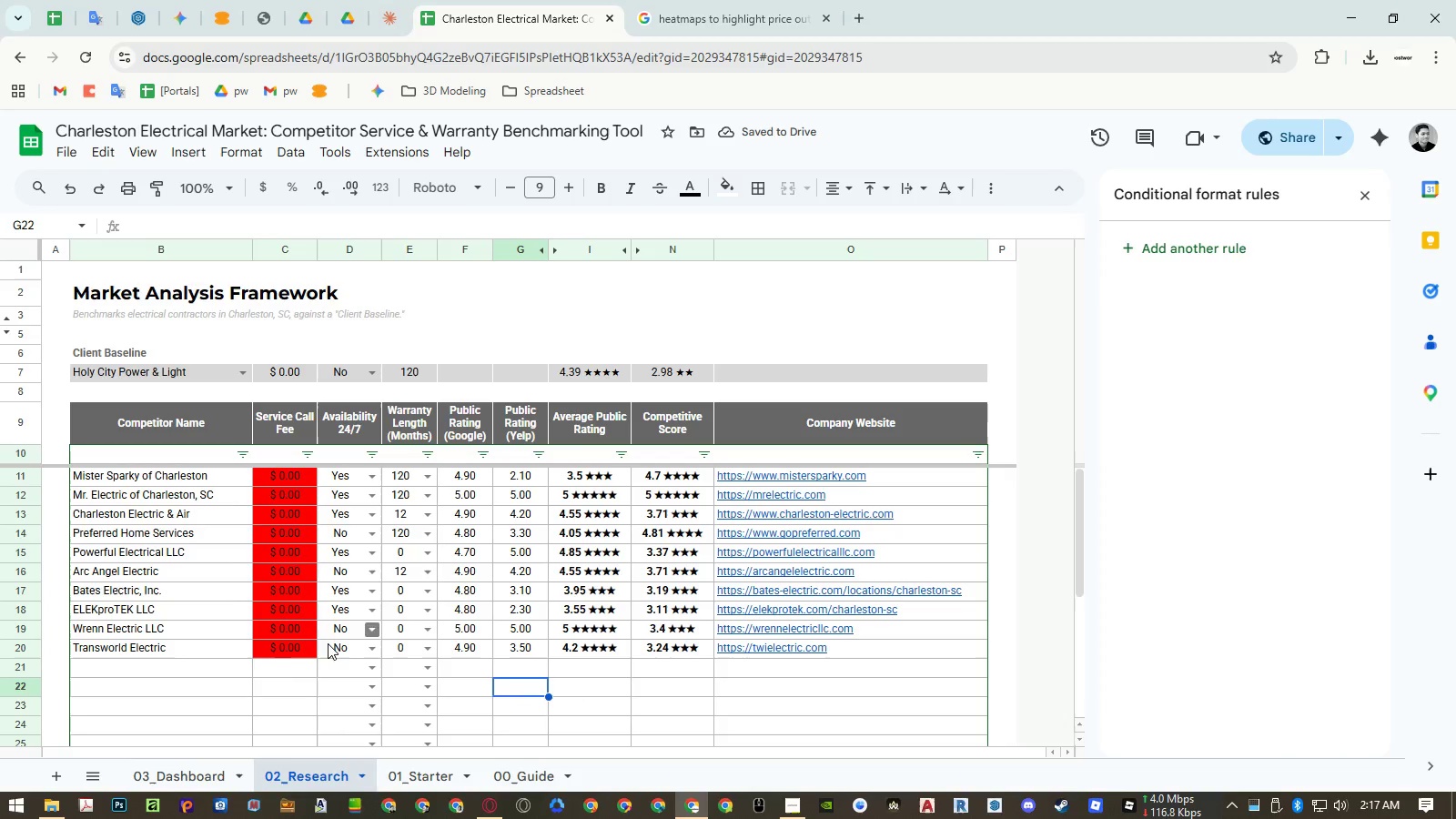 
left_click([274, 666])
 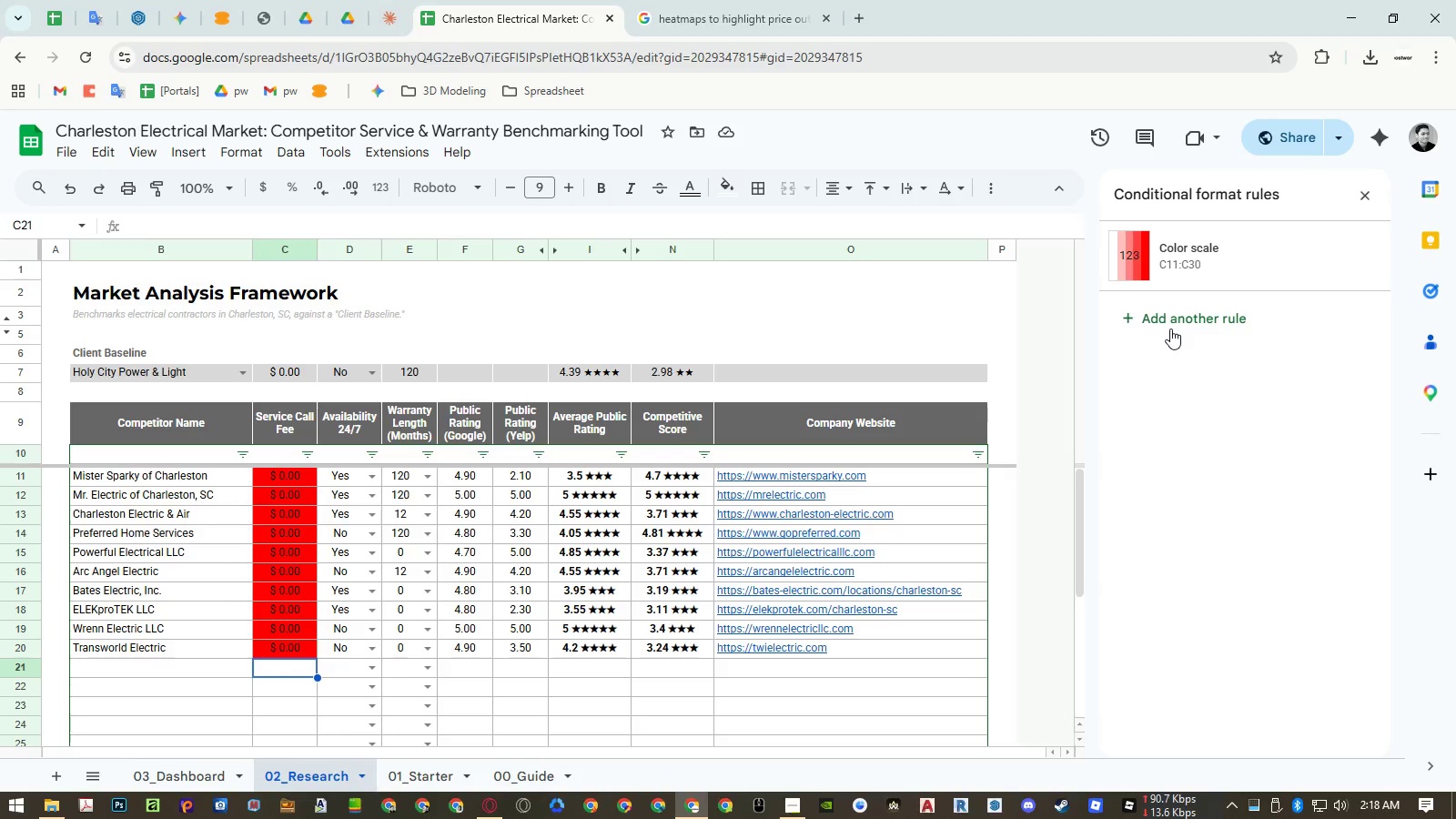 
left_click([1192, 263])
 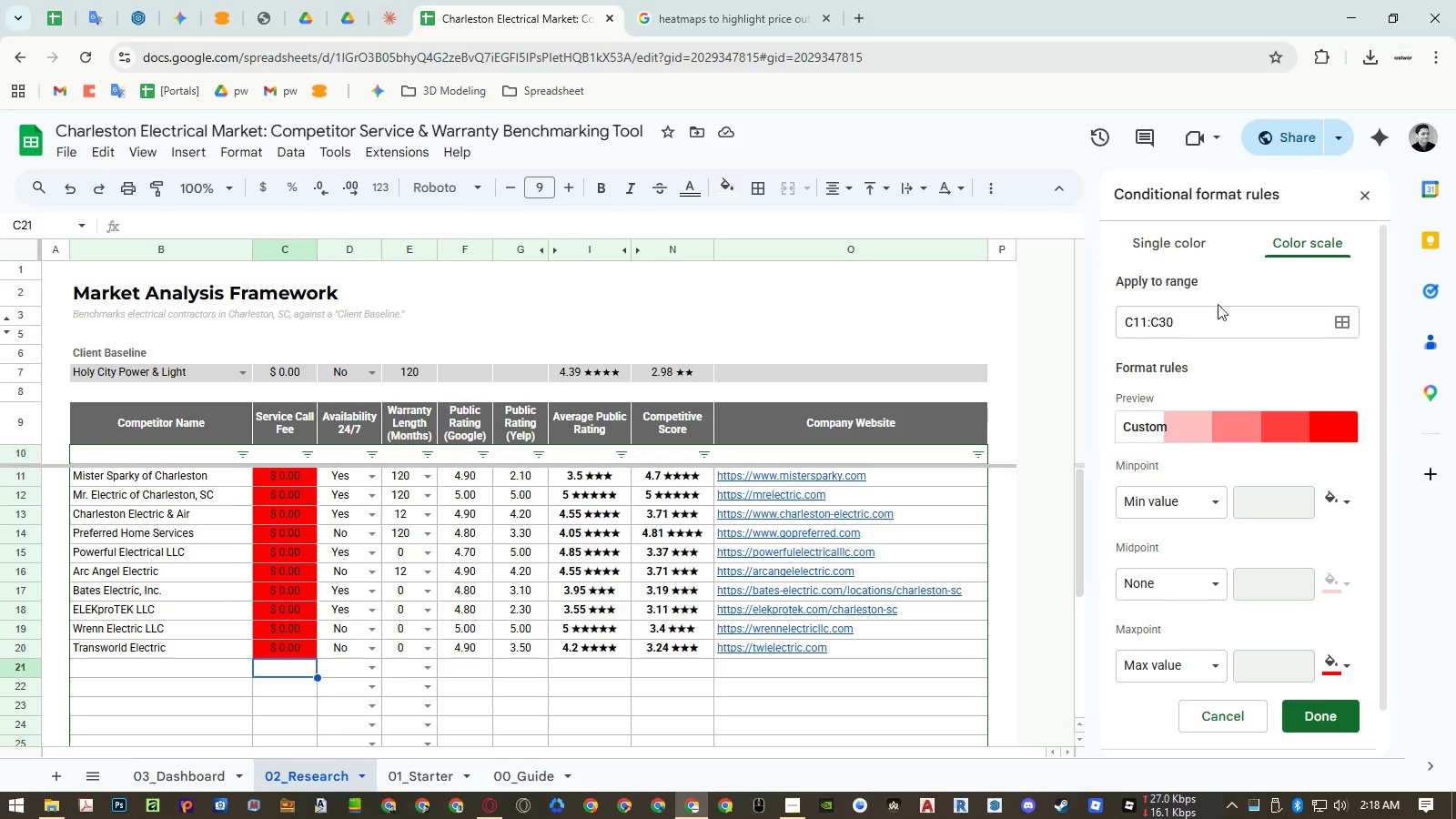 
left_click_drag(start_coordinate=[1222, 321], to_coordinate=[1015, 324])
 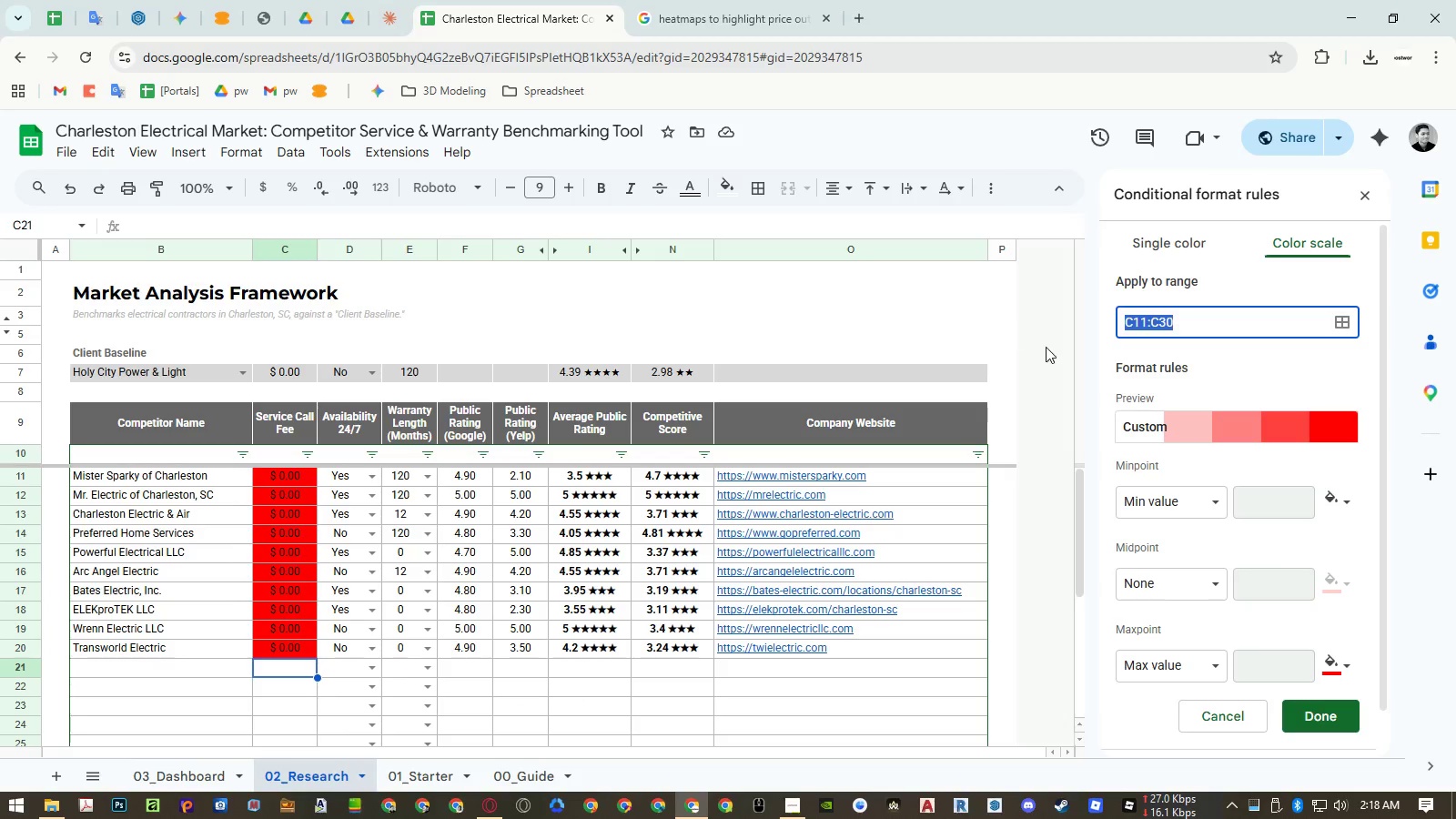 
key(Control+ControlLeft)
 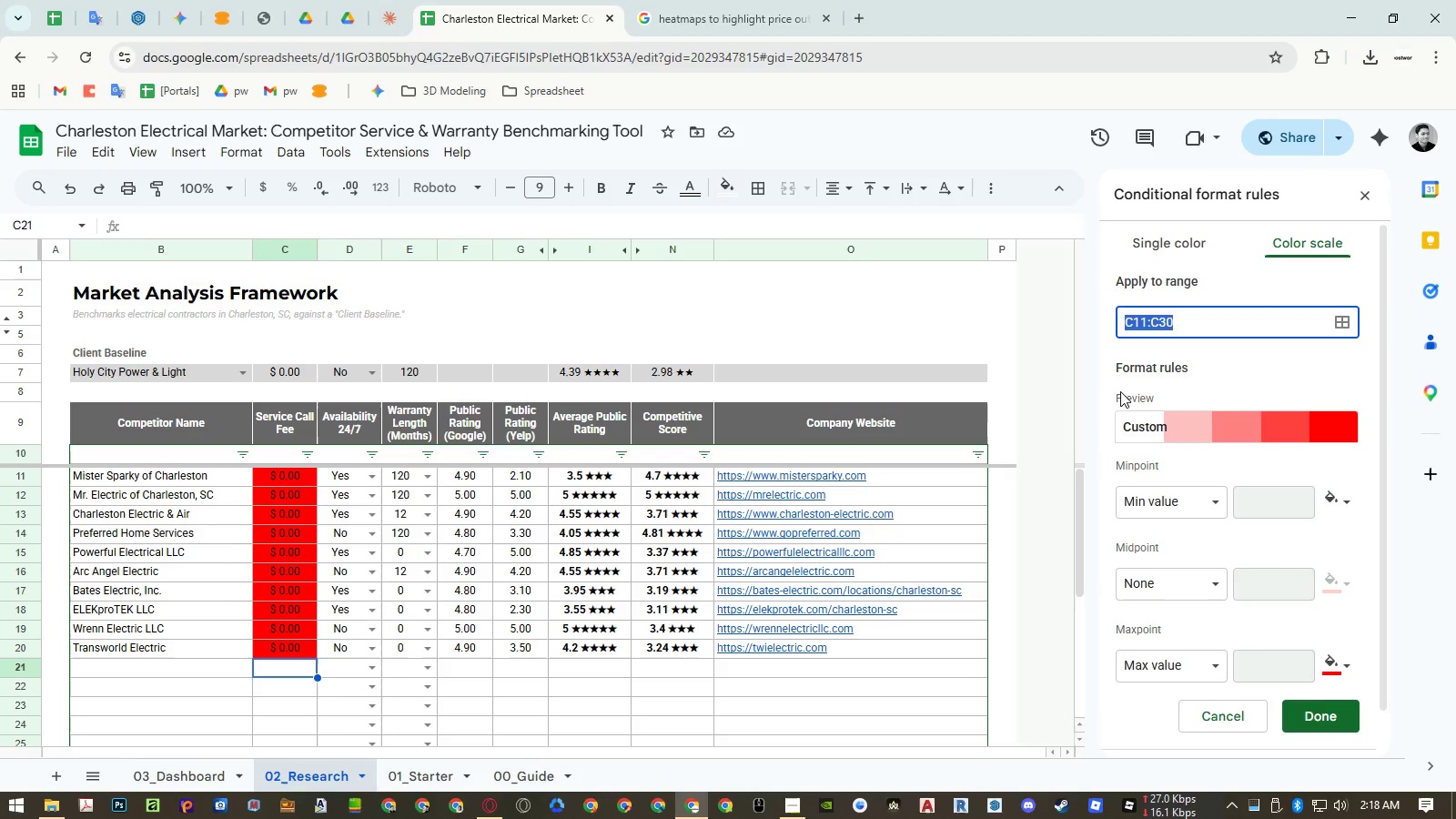 
key(Control+C)
 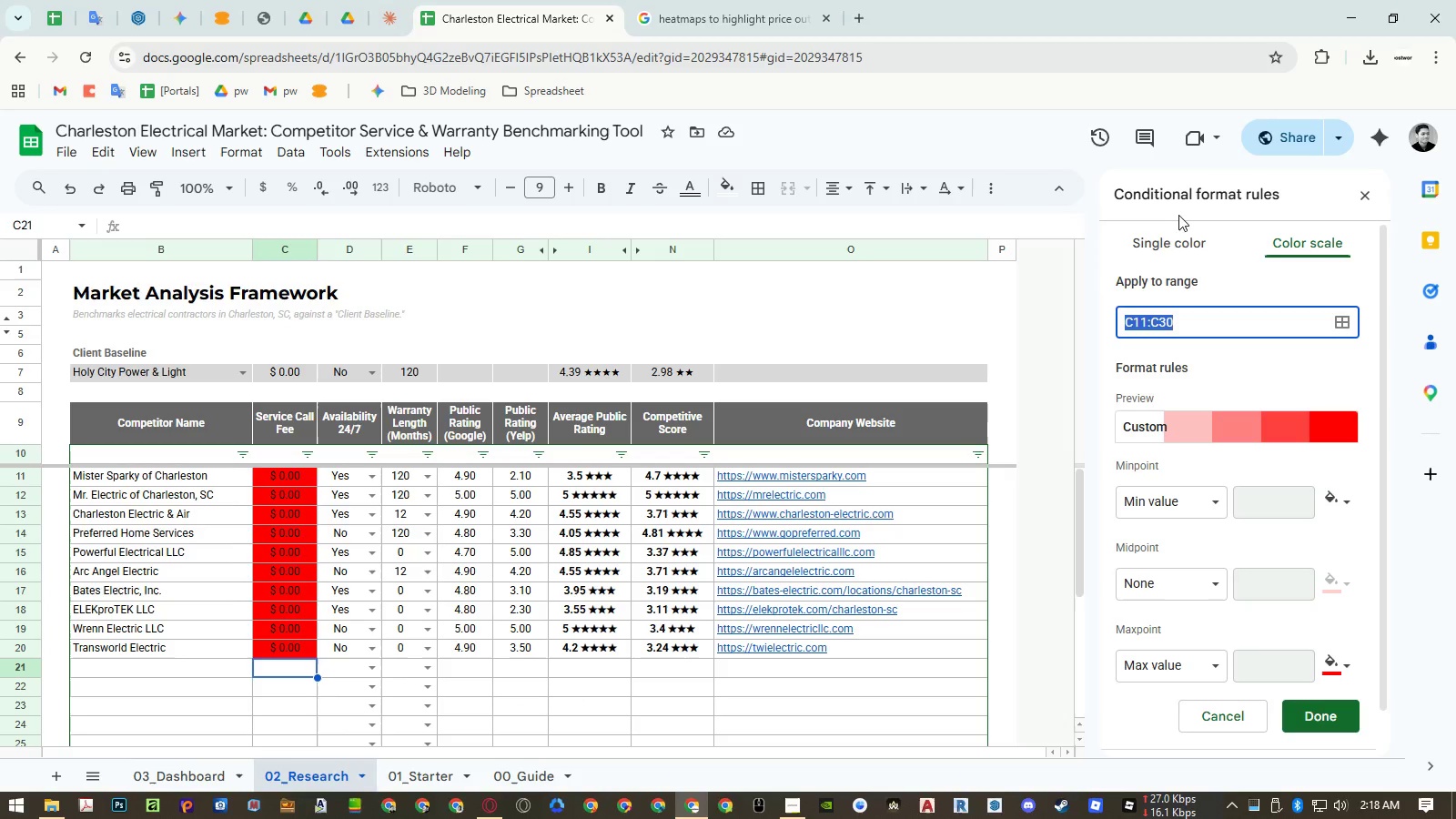 
left_click([1178, 243])
 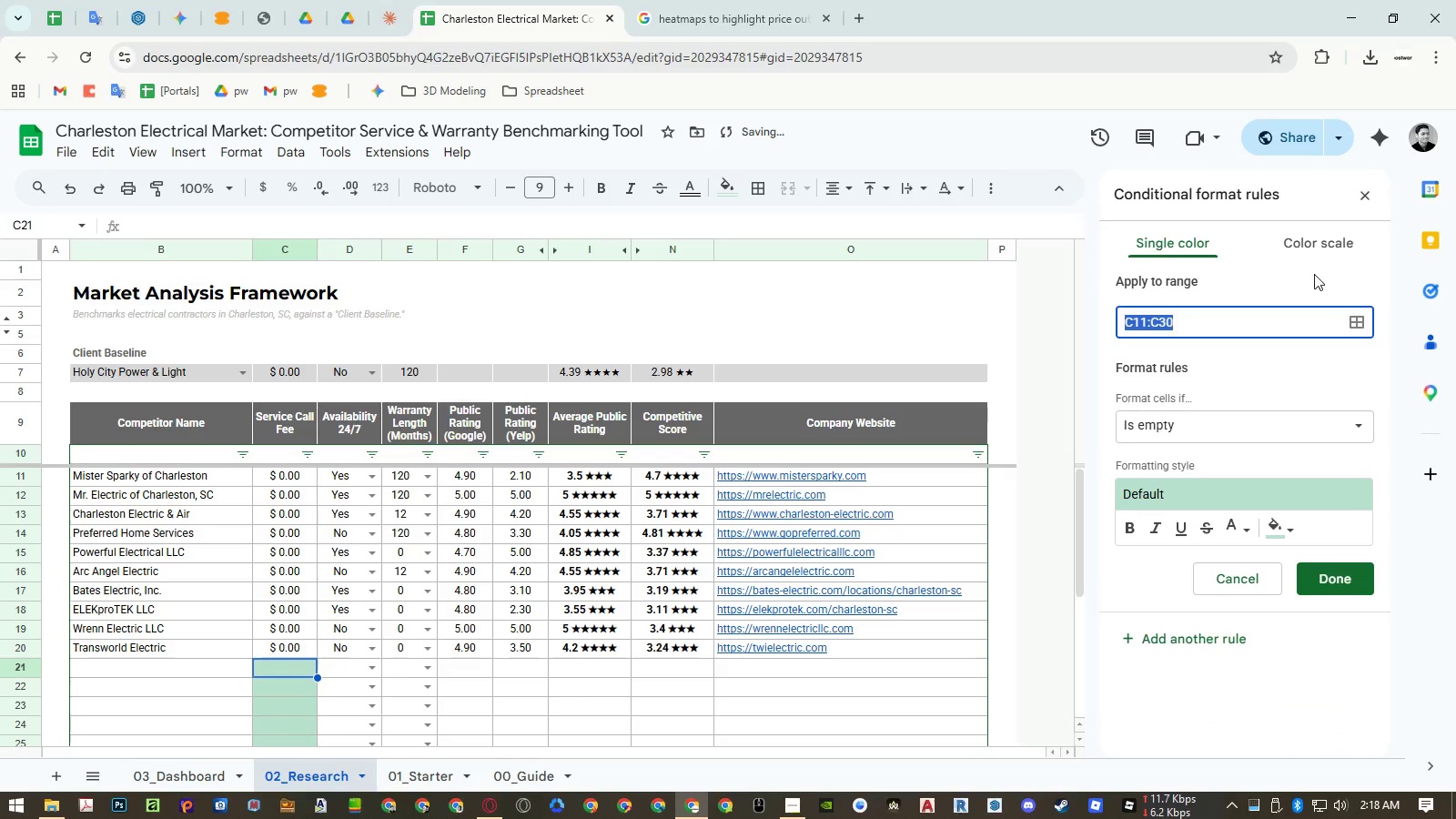 
left_click([1320, 238])
 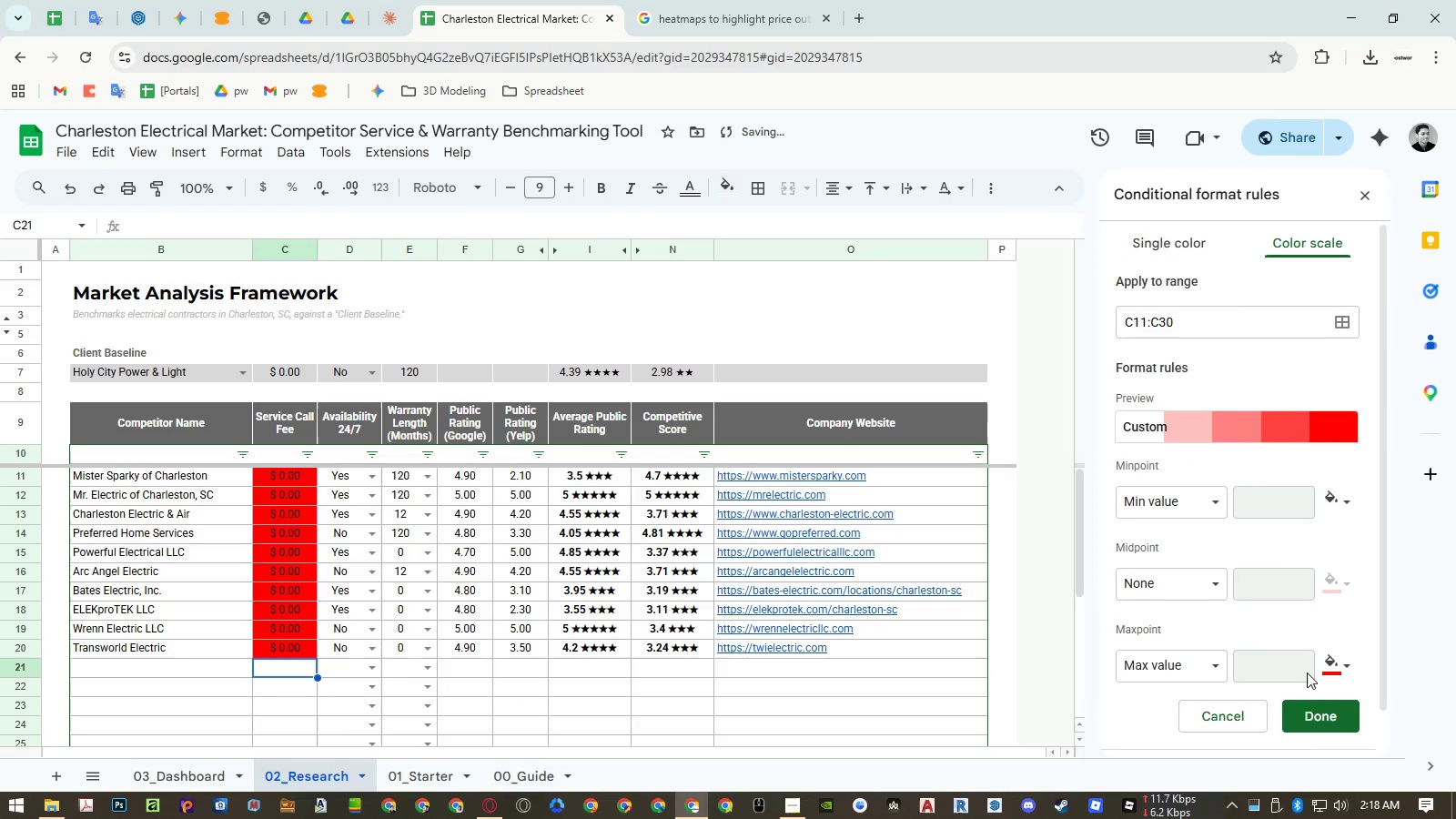 
left_click([1310, 721])
 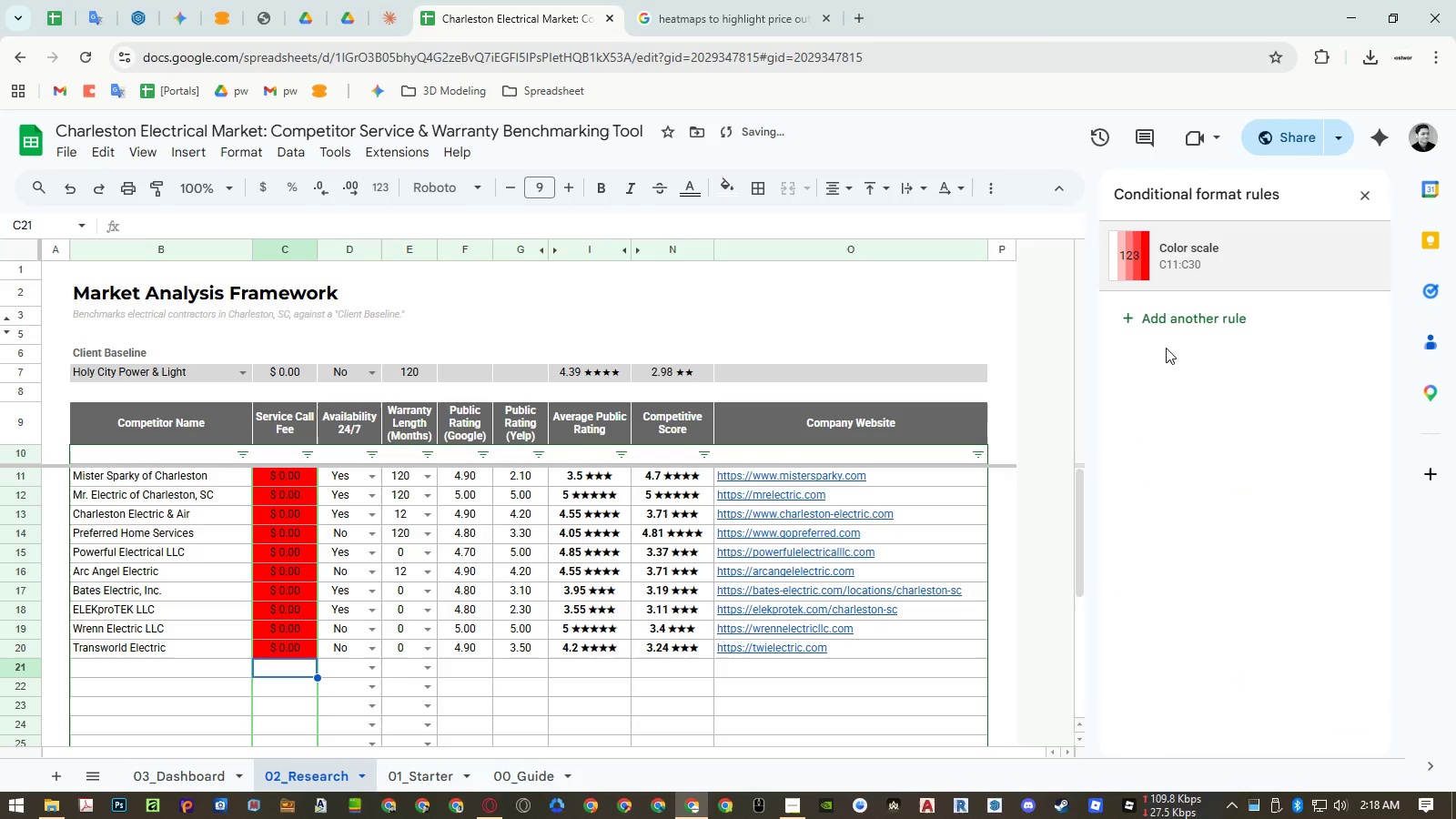 
left_click([1168, 314])
 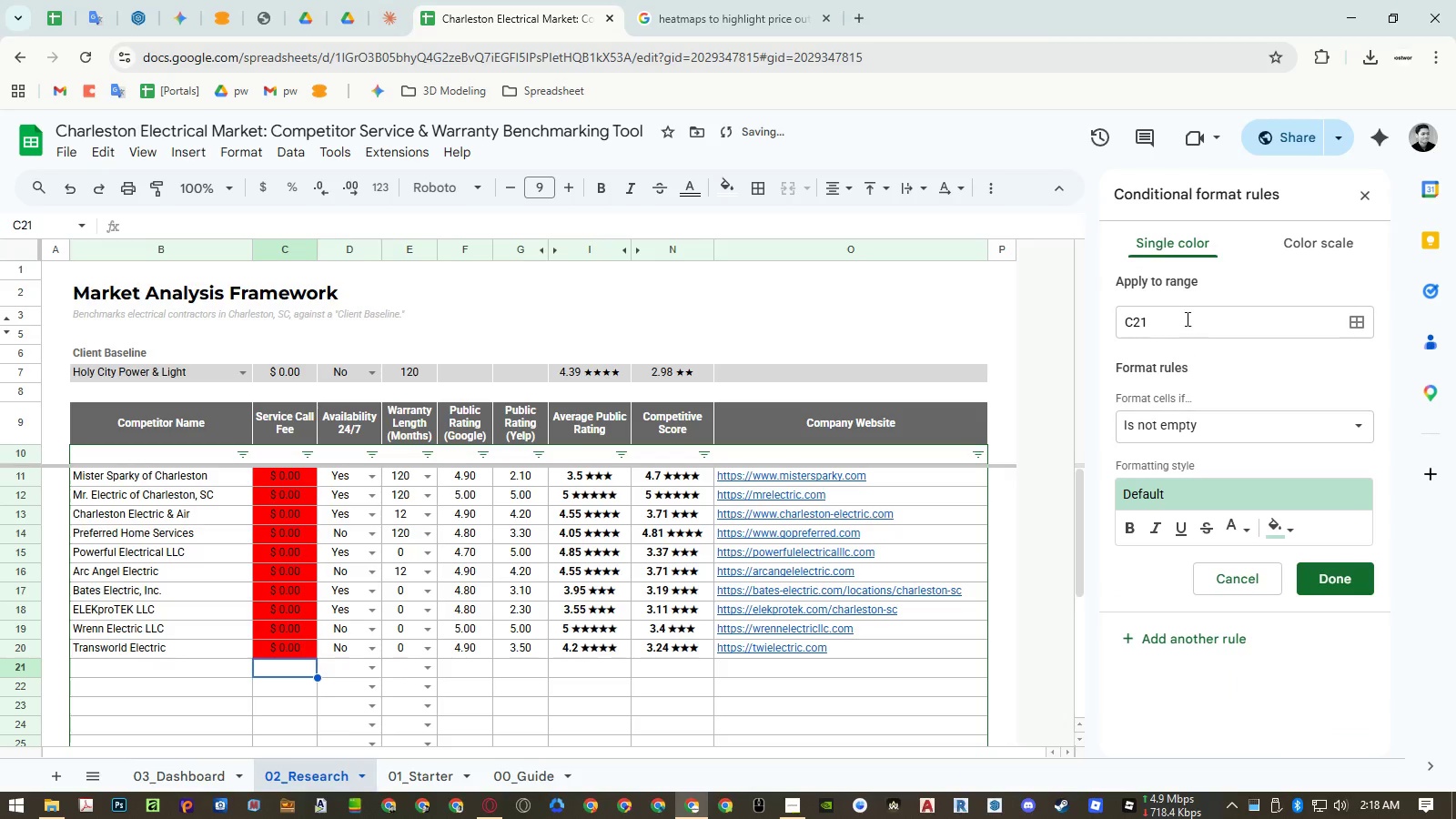 
double_click([1191, 328])
 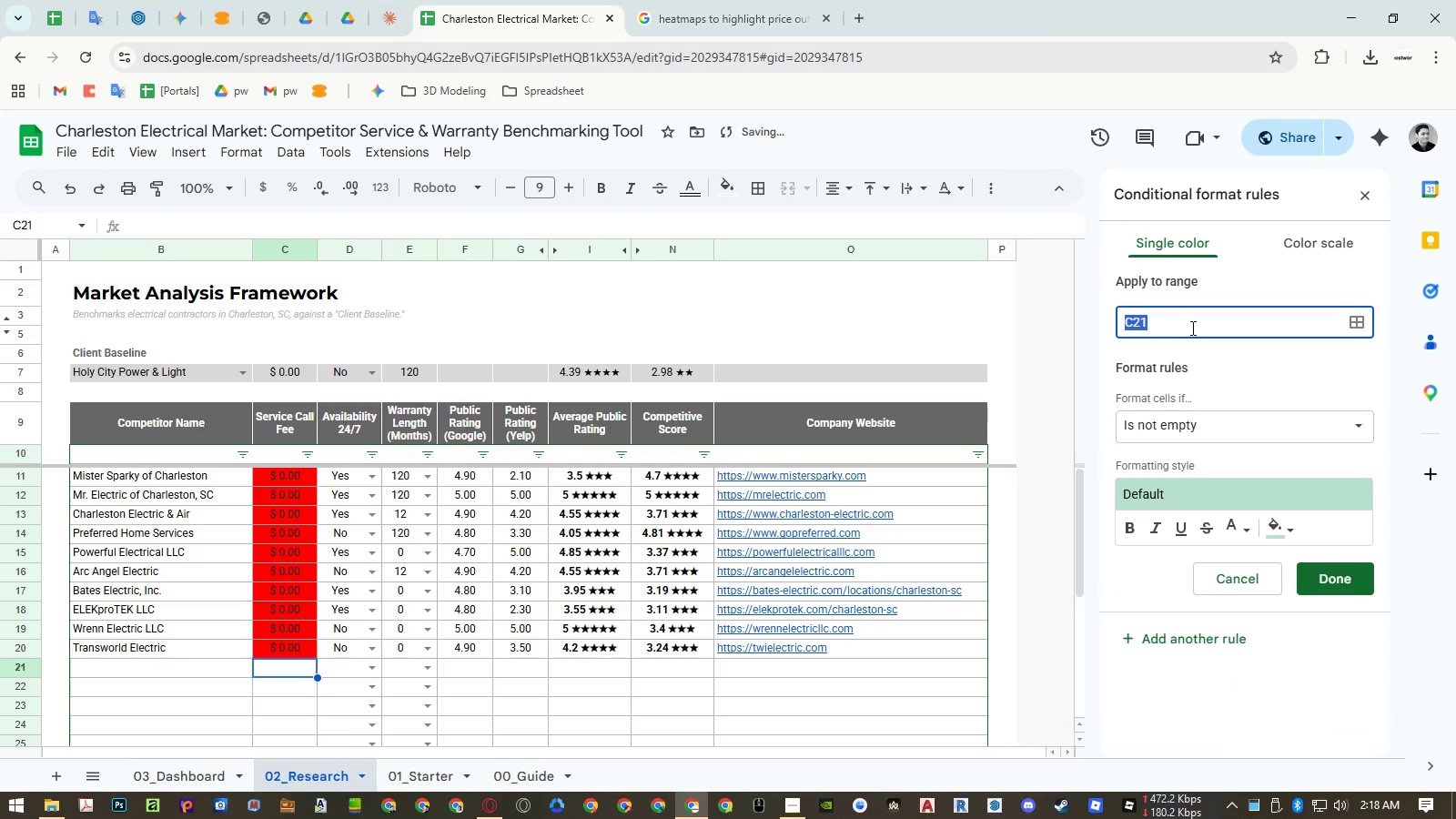 
triple_click([1191, 328])
 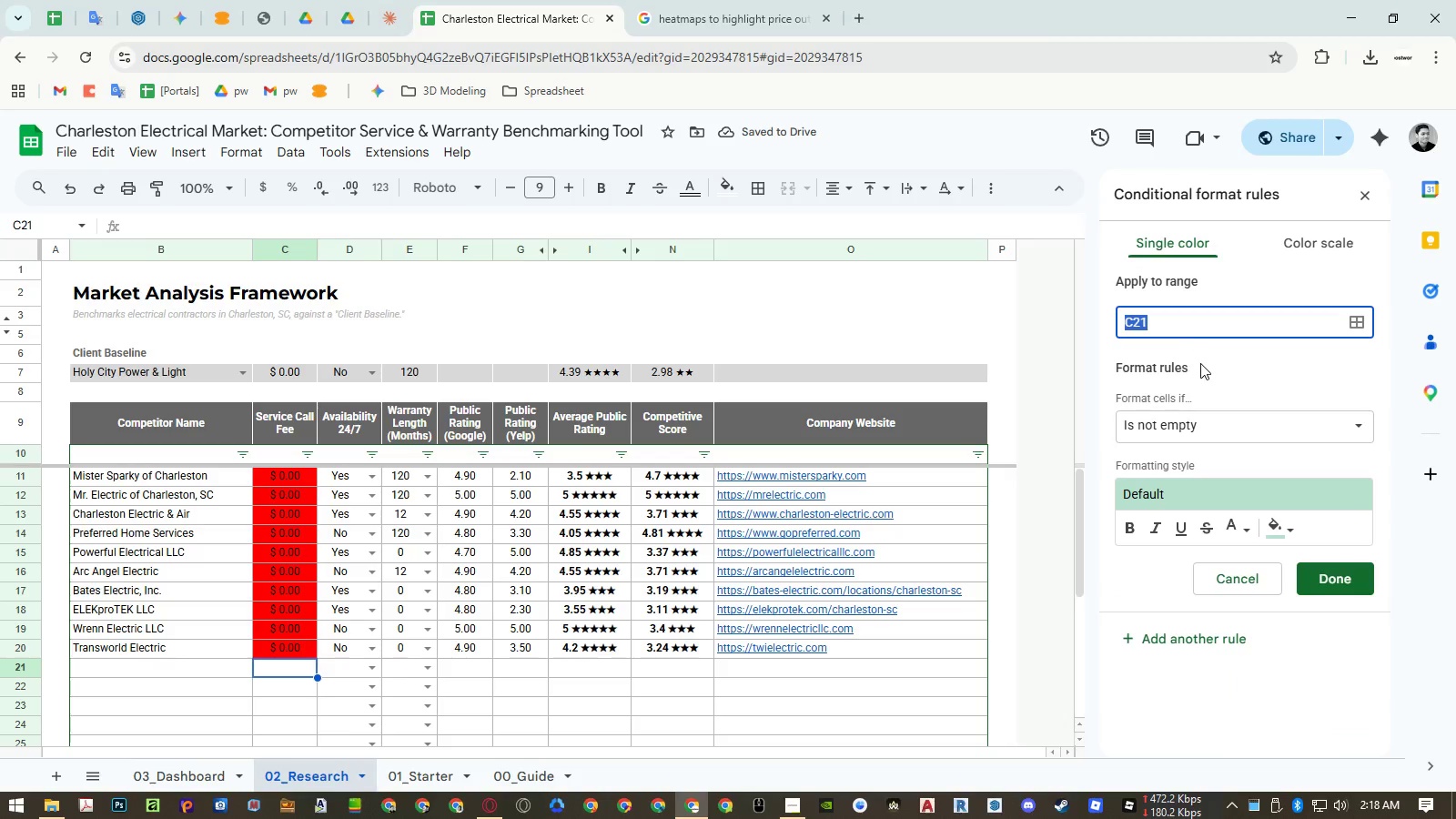 
key(Control+ControlLeft)
 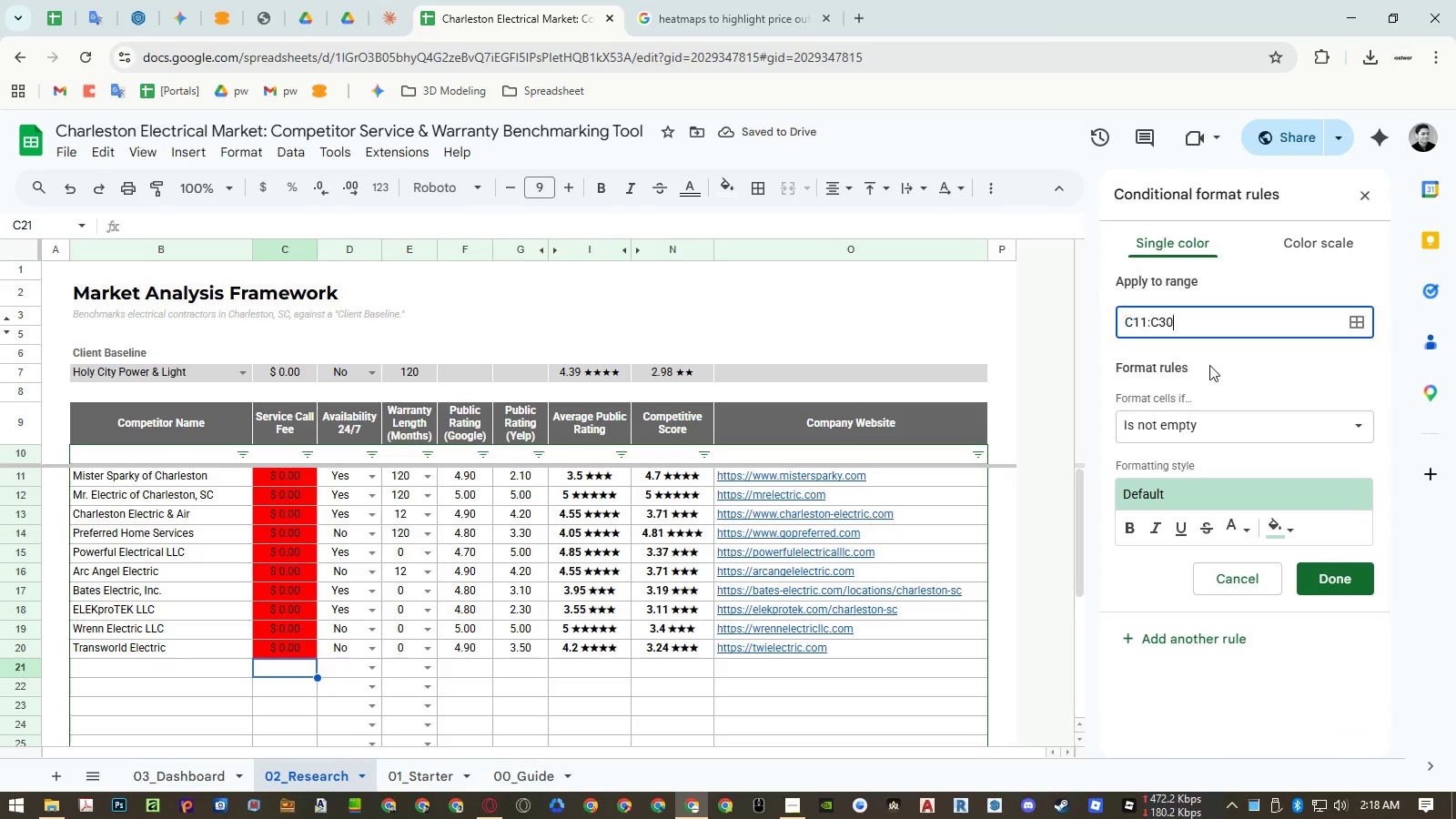 
key(Control+V)
 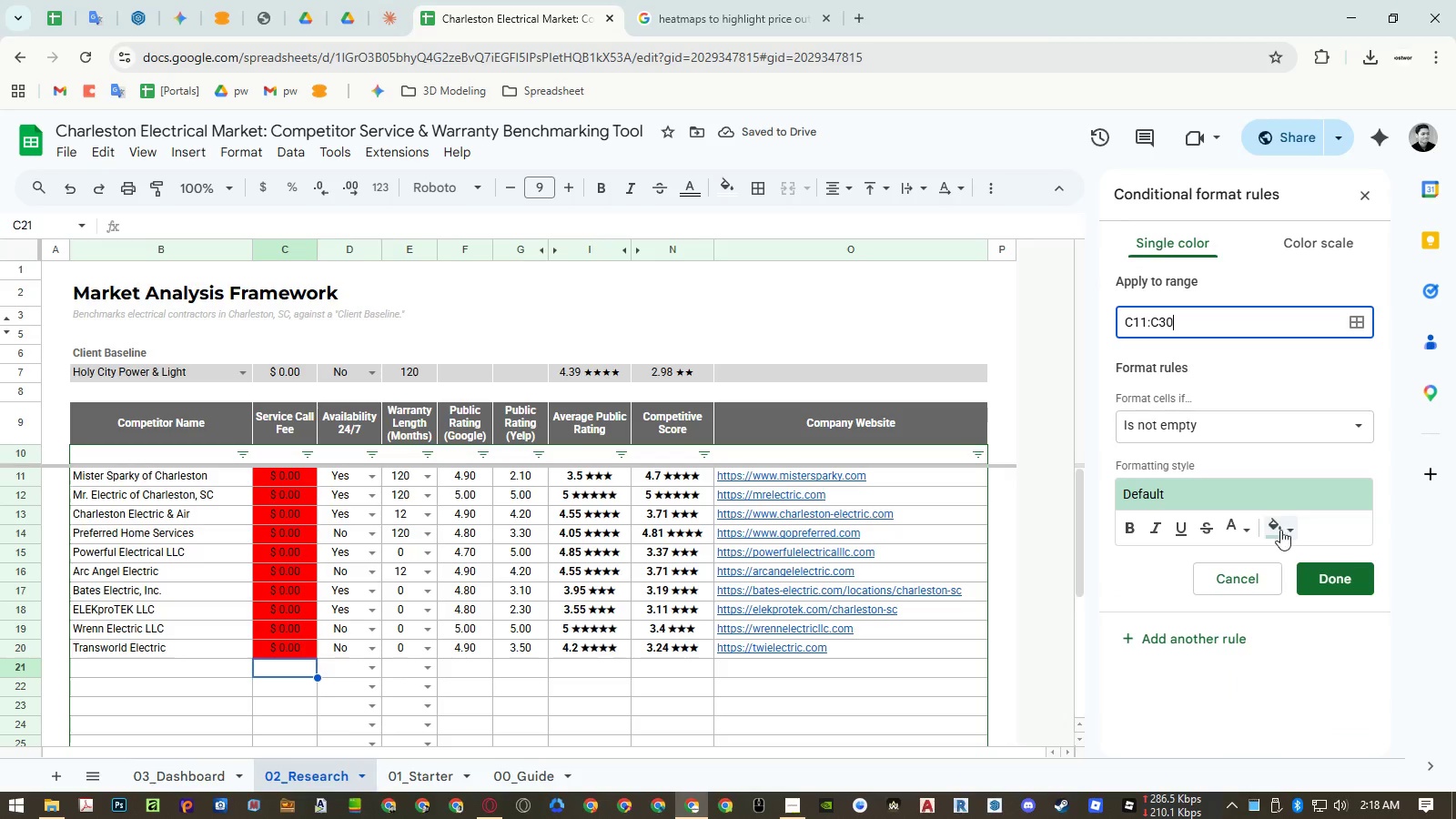 
left_click([1284, 540])
 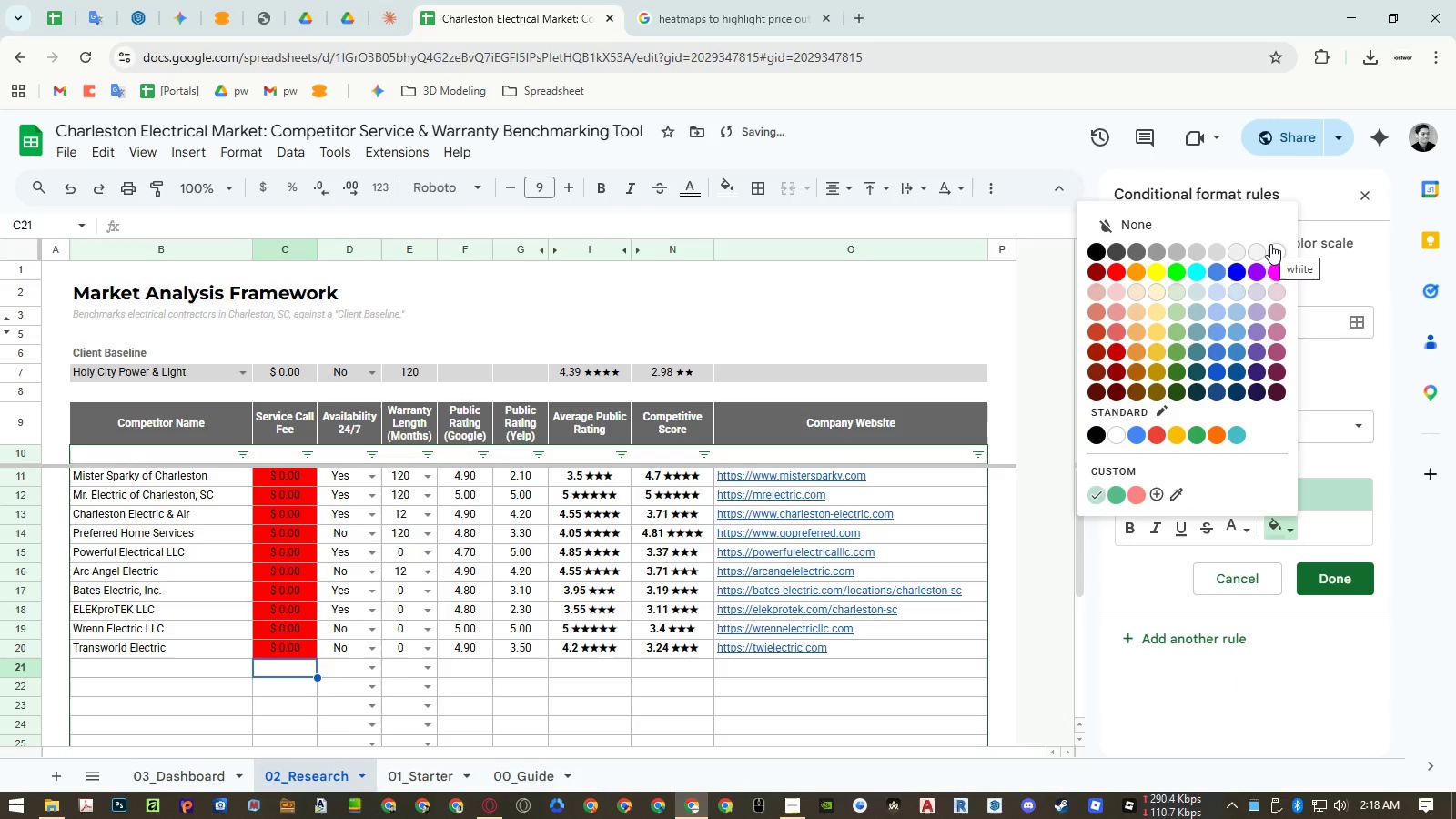 
left_click([1270, 244])
 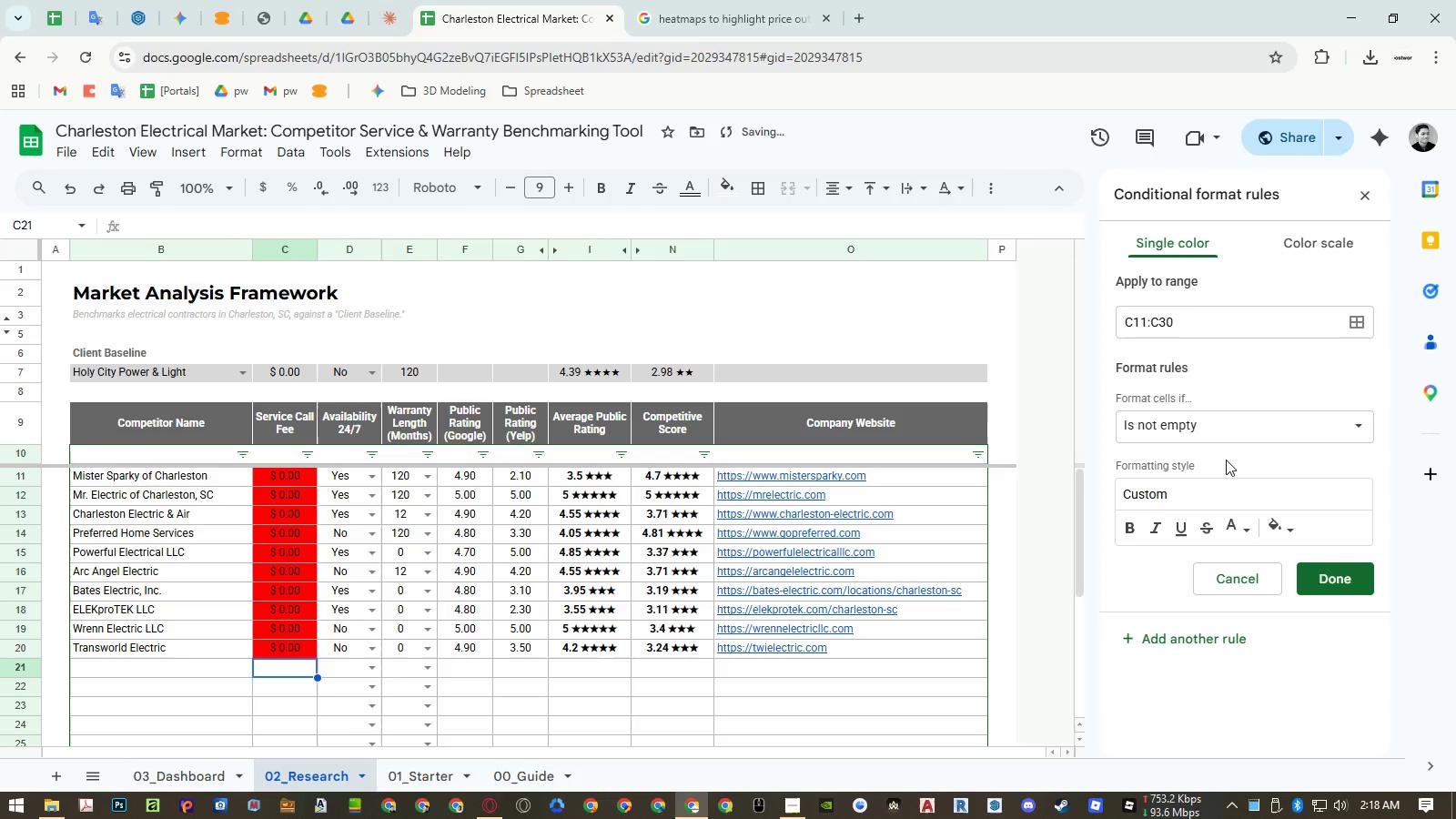 
left_click([1197, 438])
 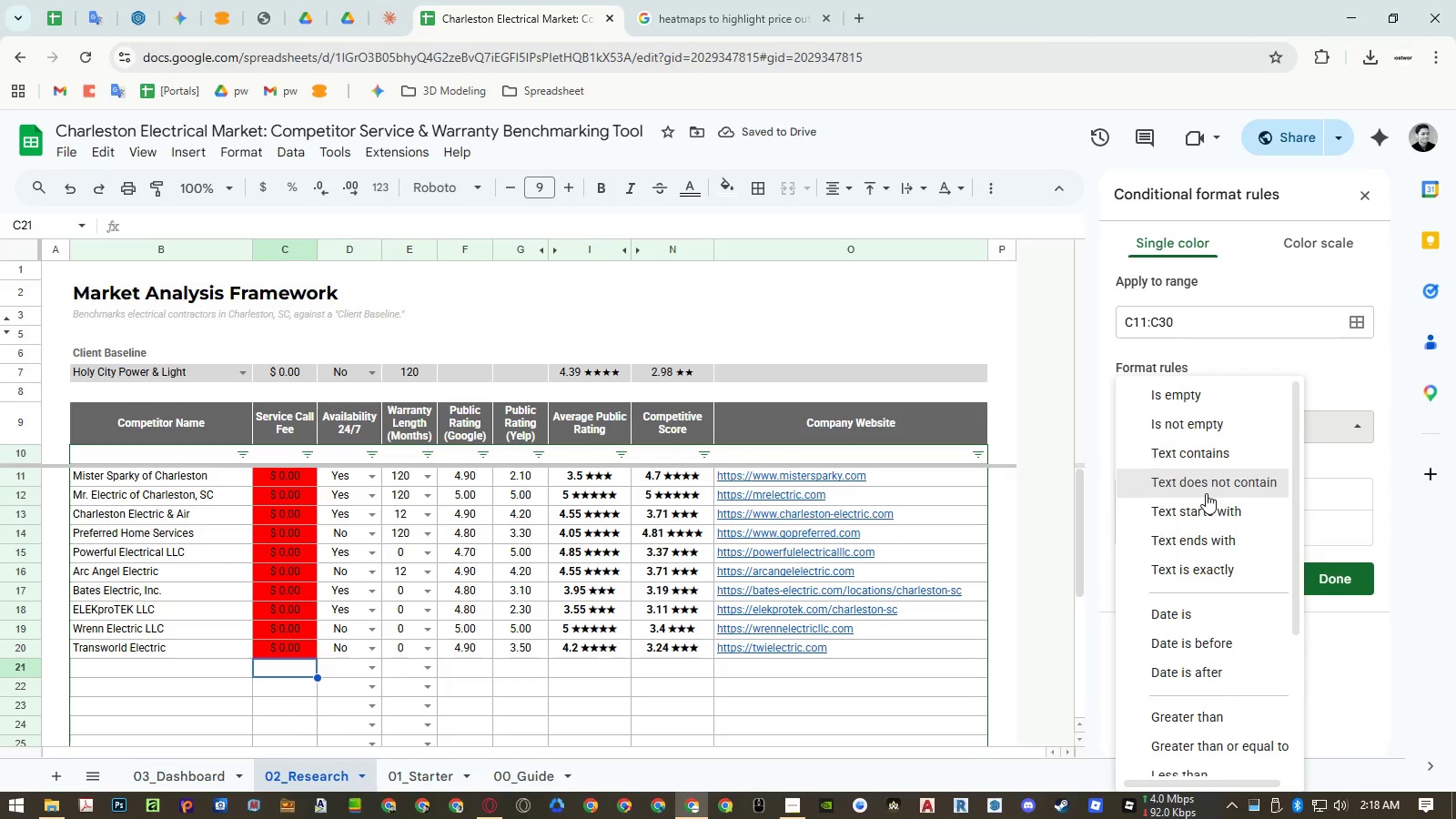 
scroll: coordinate [1209, 508], scroll_direction: down, amount: 1.0
 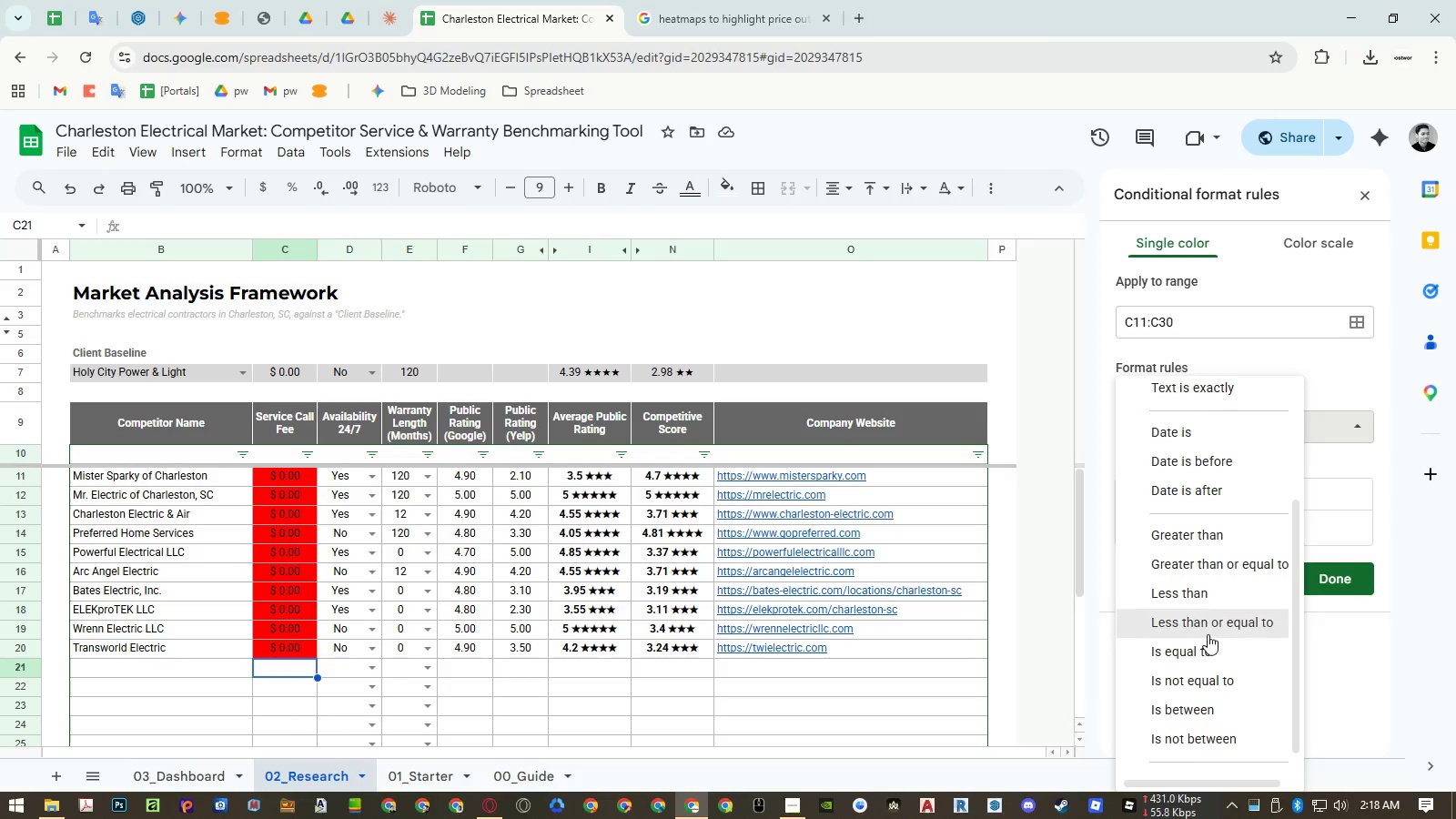 
left_click([1208, 642])
 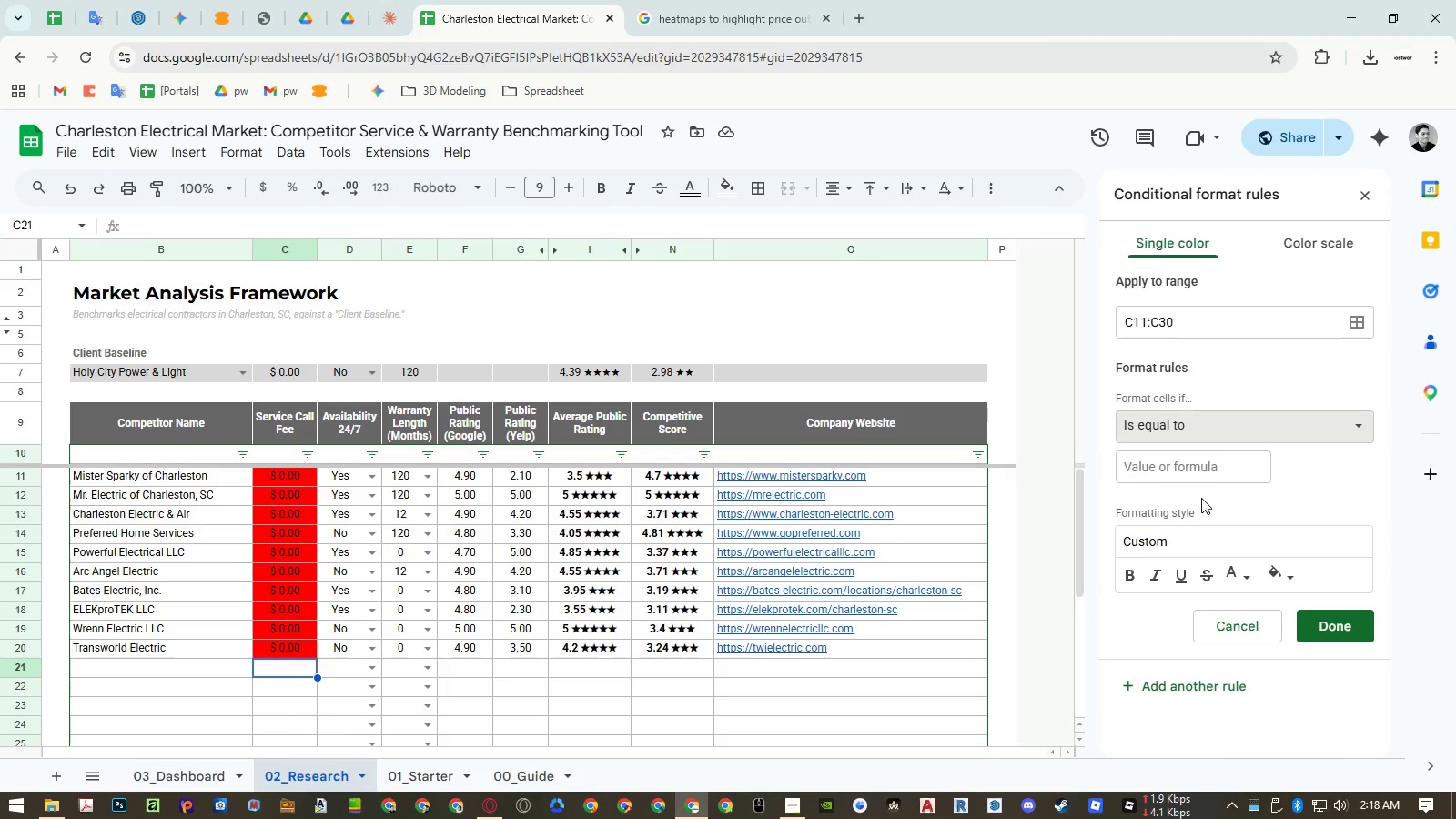 
left_click([1197, 472])
 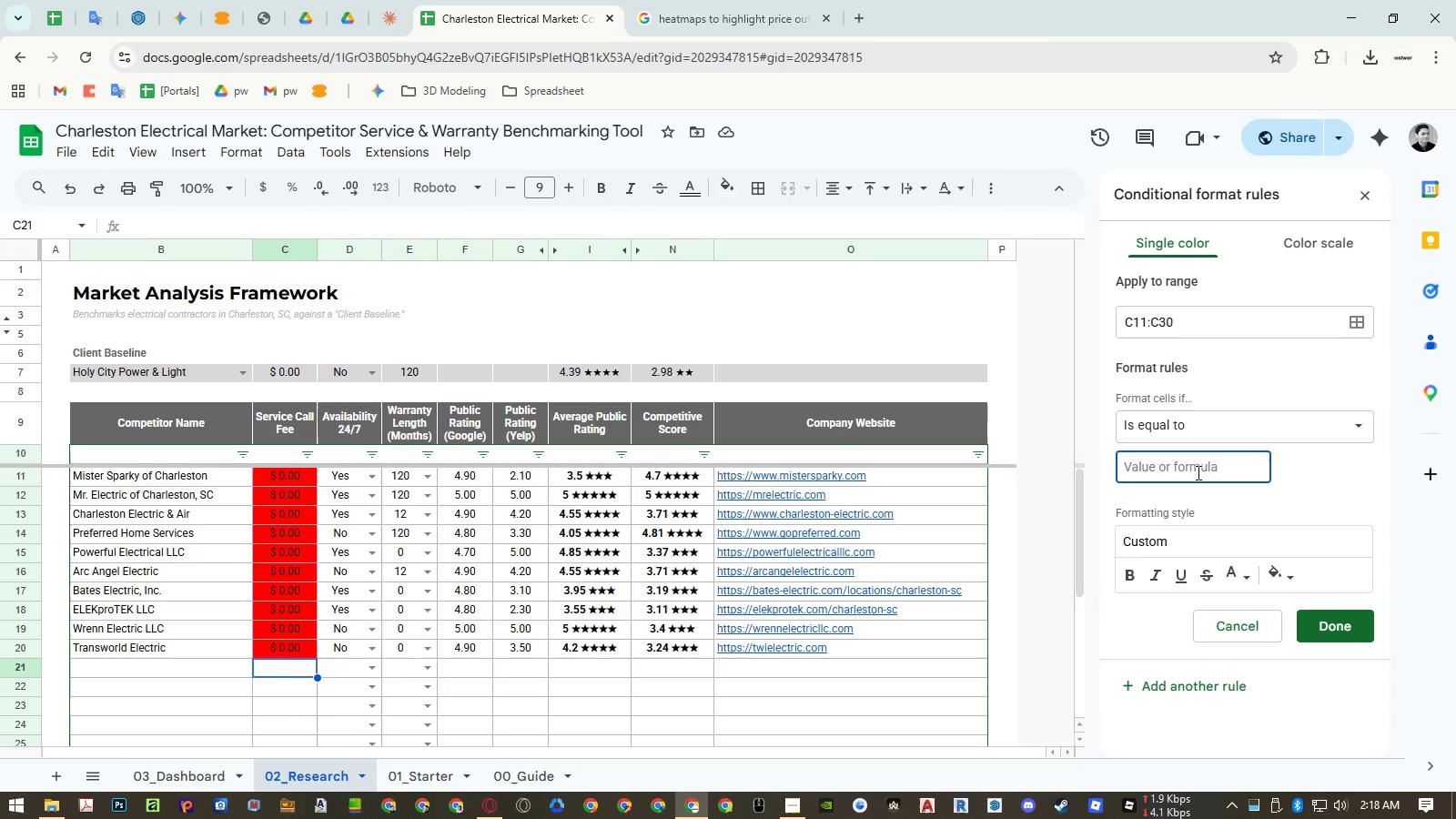 
key(Numpad0)
 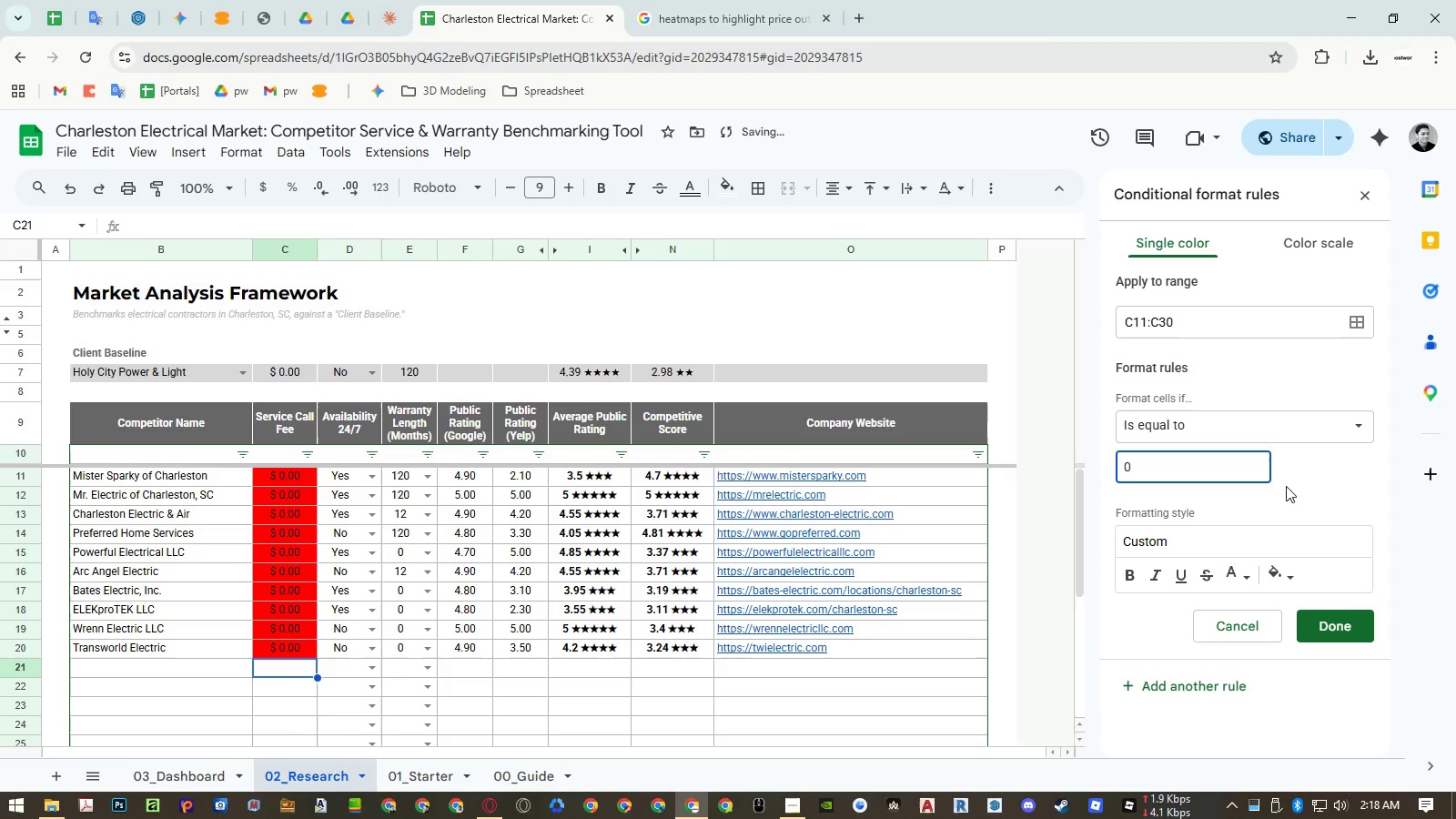 
left_click([1286, 485])
 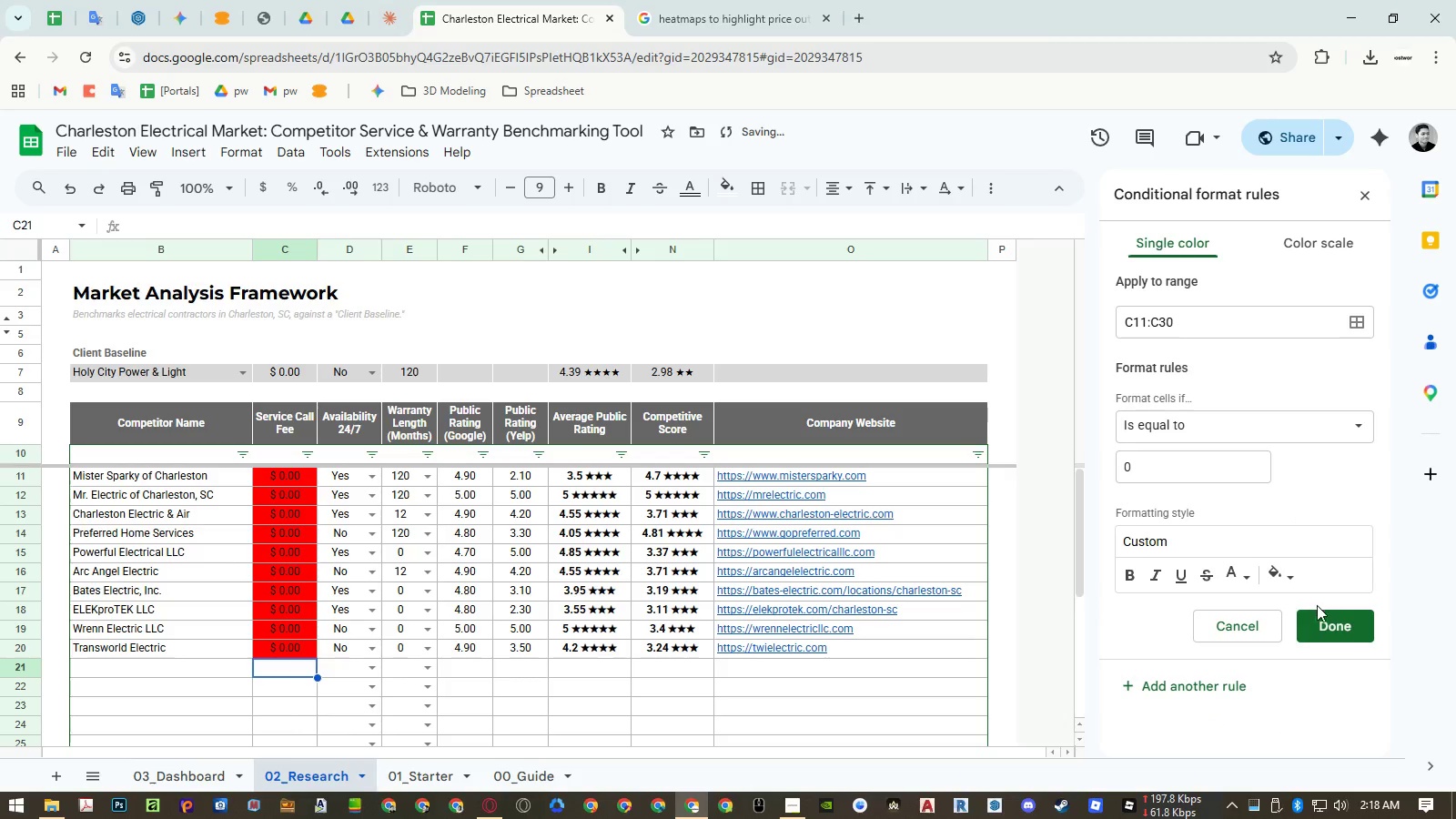 
left_click([1326, 622])
 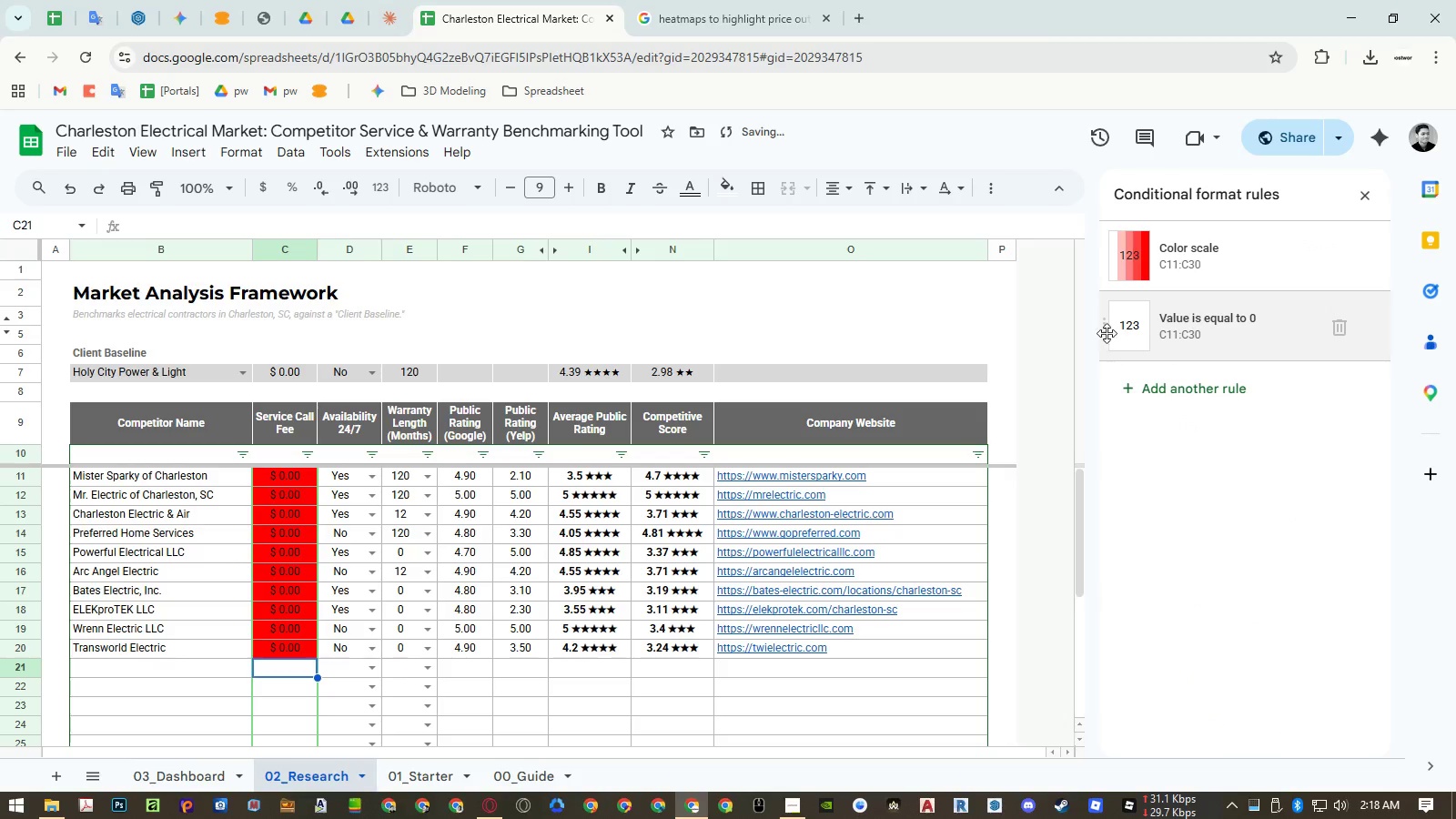 
left_click_drag(start_coordinate=[1105, 330], to_coordinate=[1109, 272])
 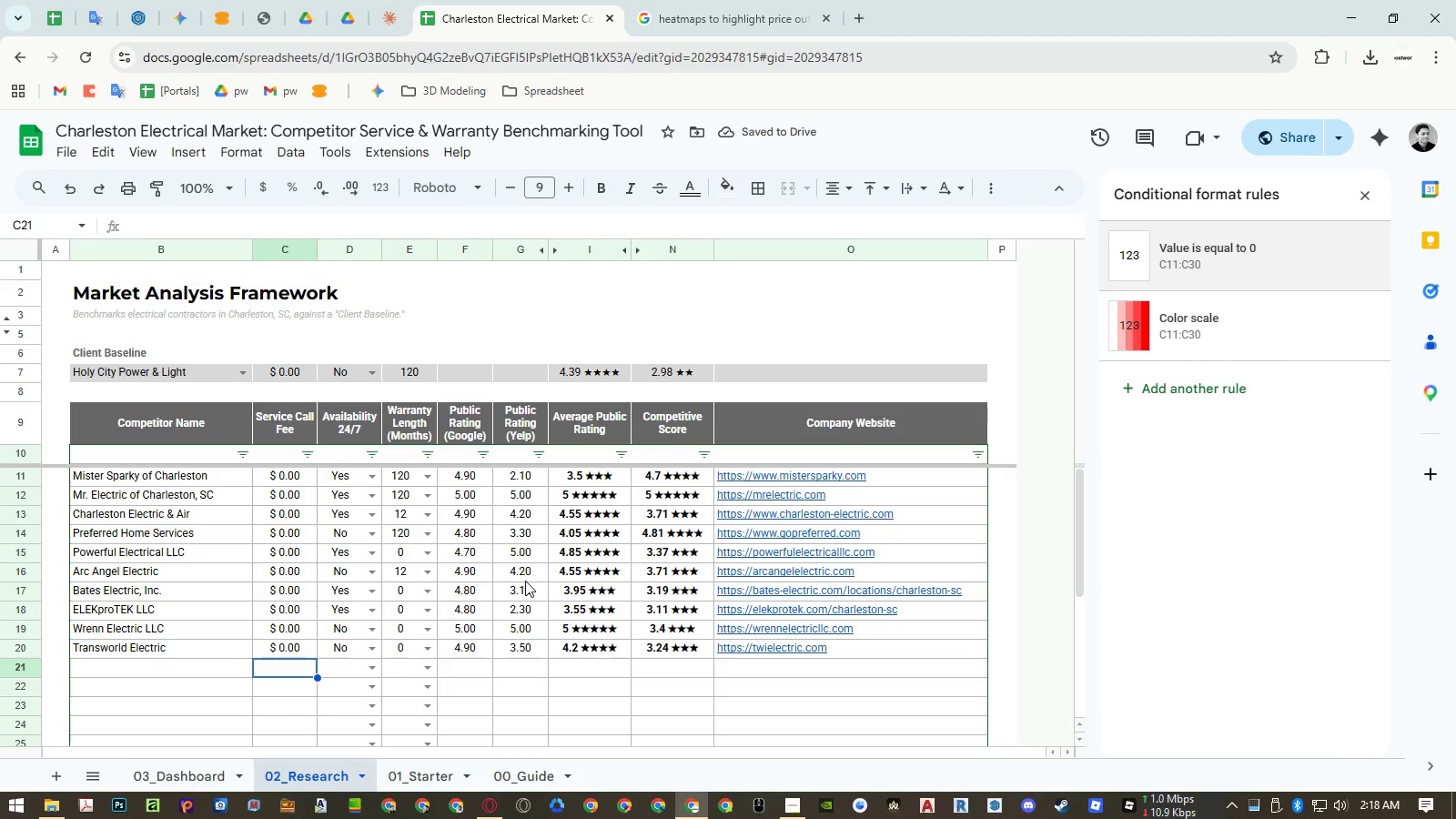 
left_click([286, 696])
 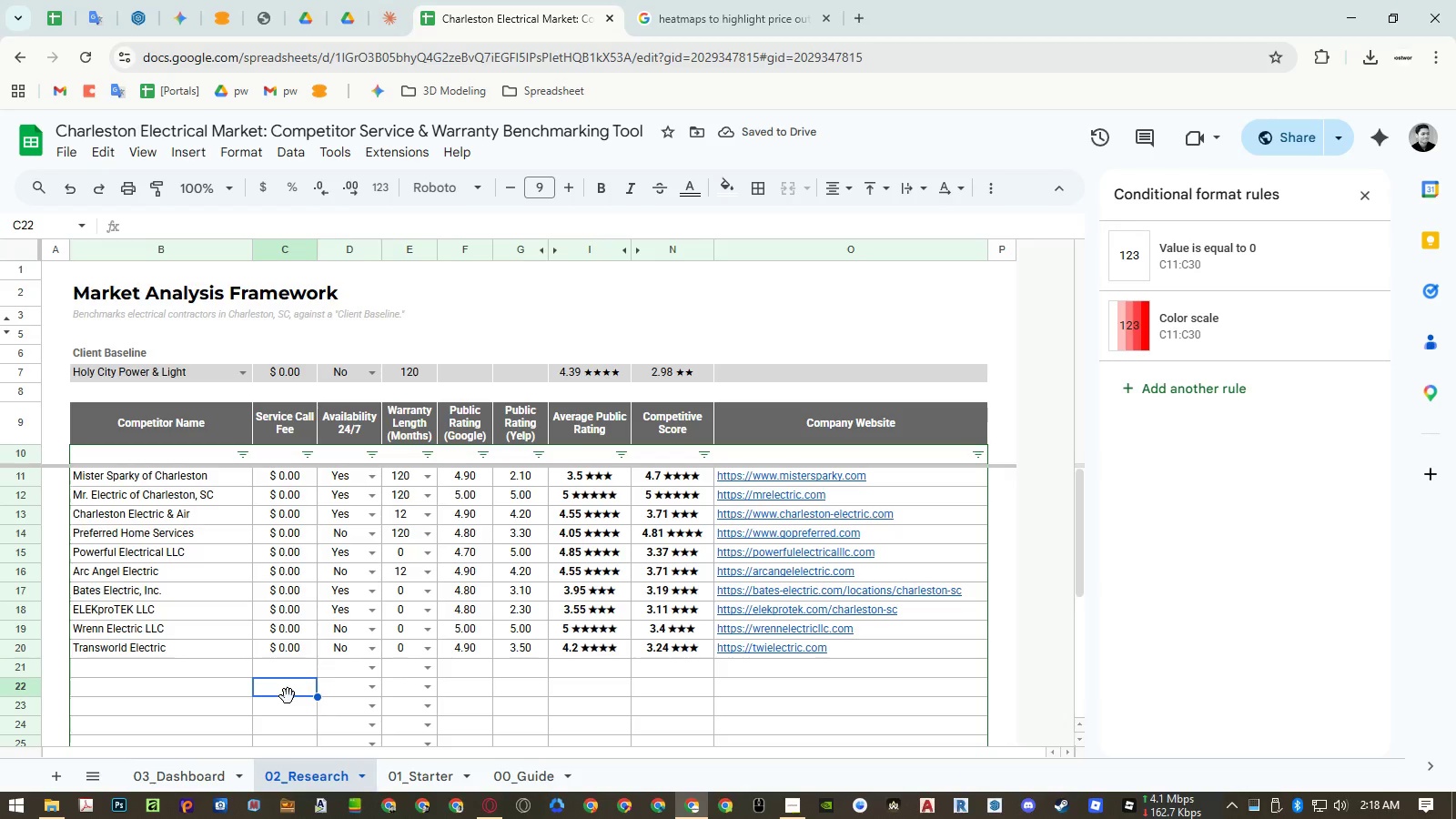 
key(Numpad1)
 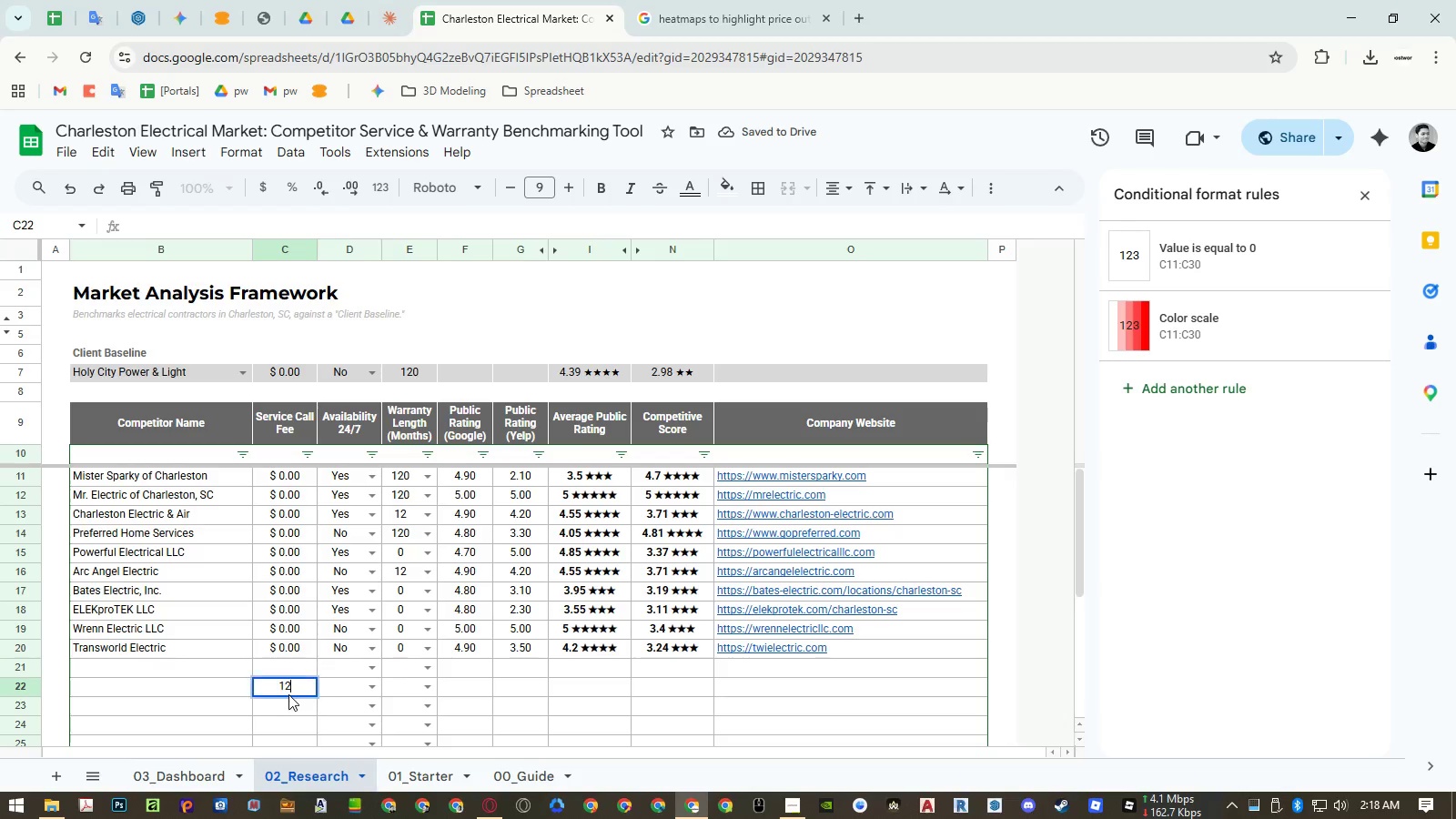 
key(Numpad2)
 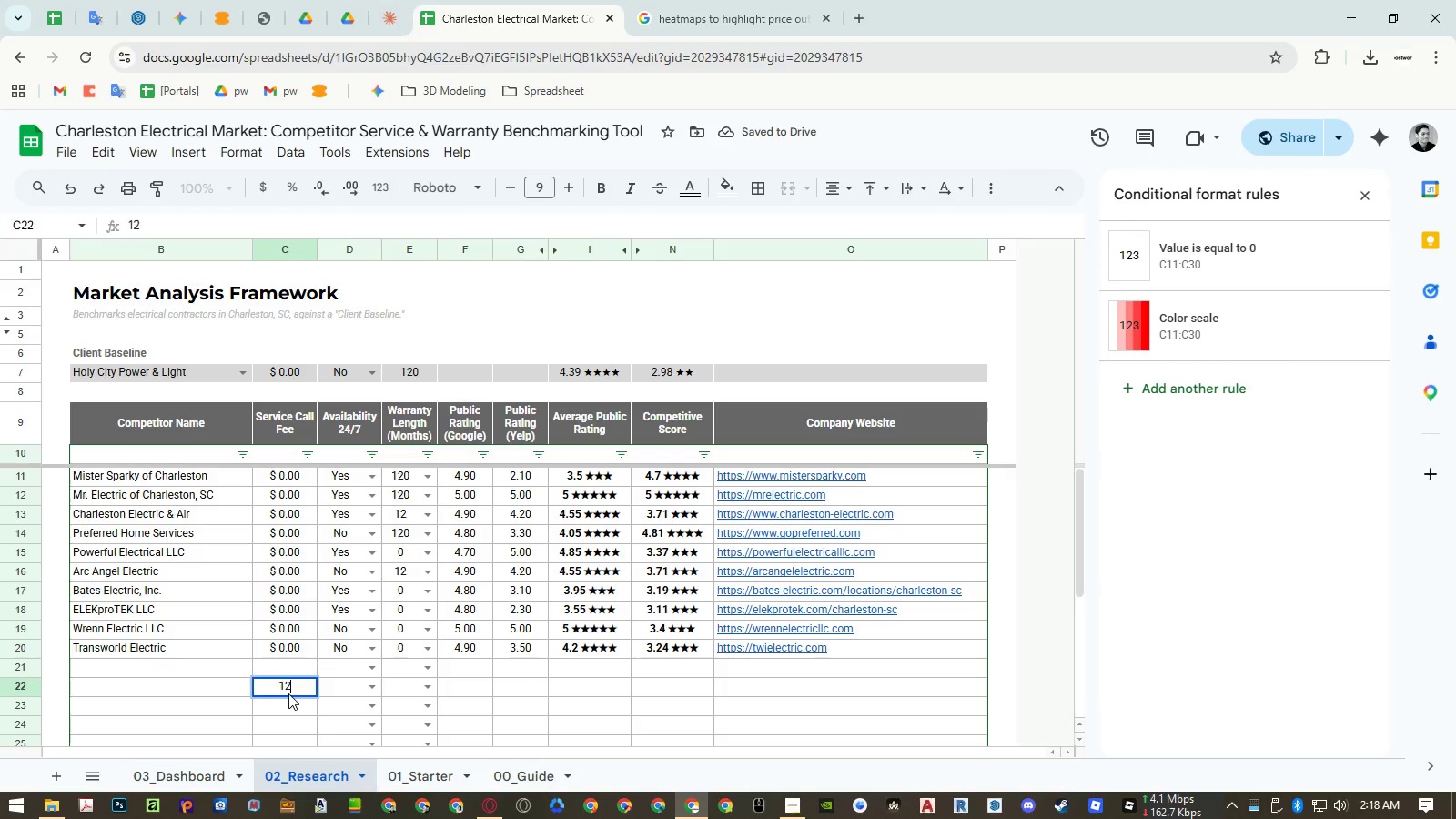 
key(NumpadEnter)
 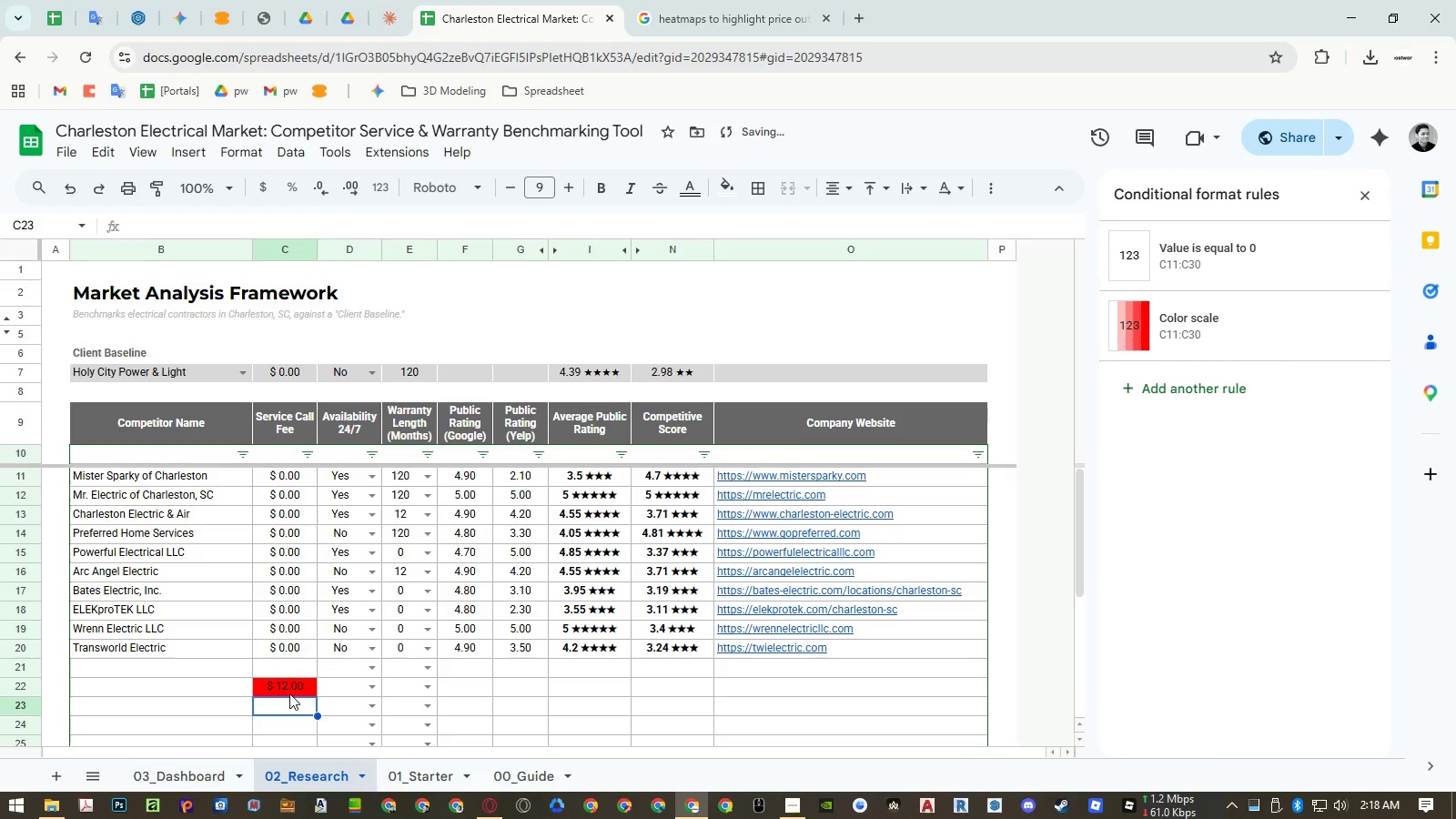 
key(Numpad3)
 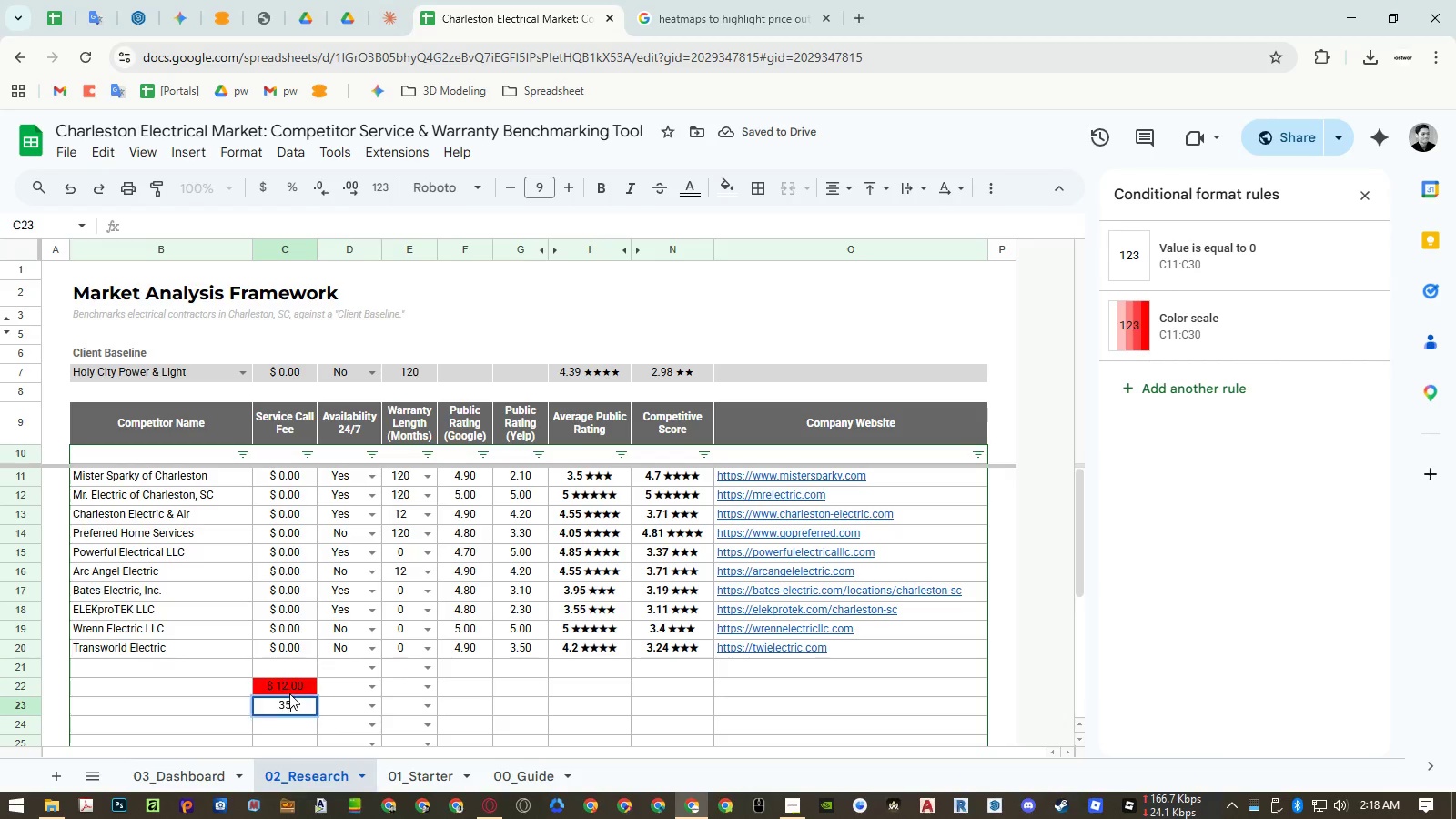 
key(Numpad5)
 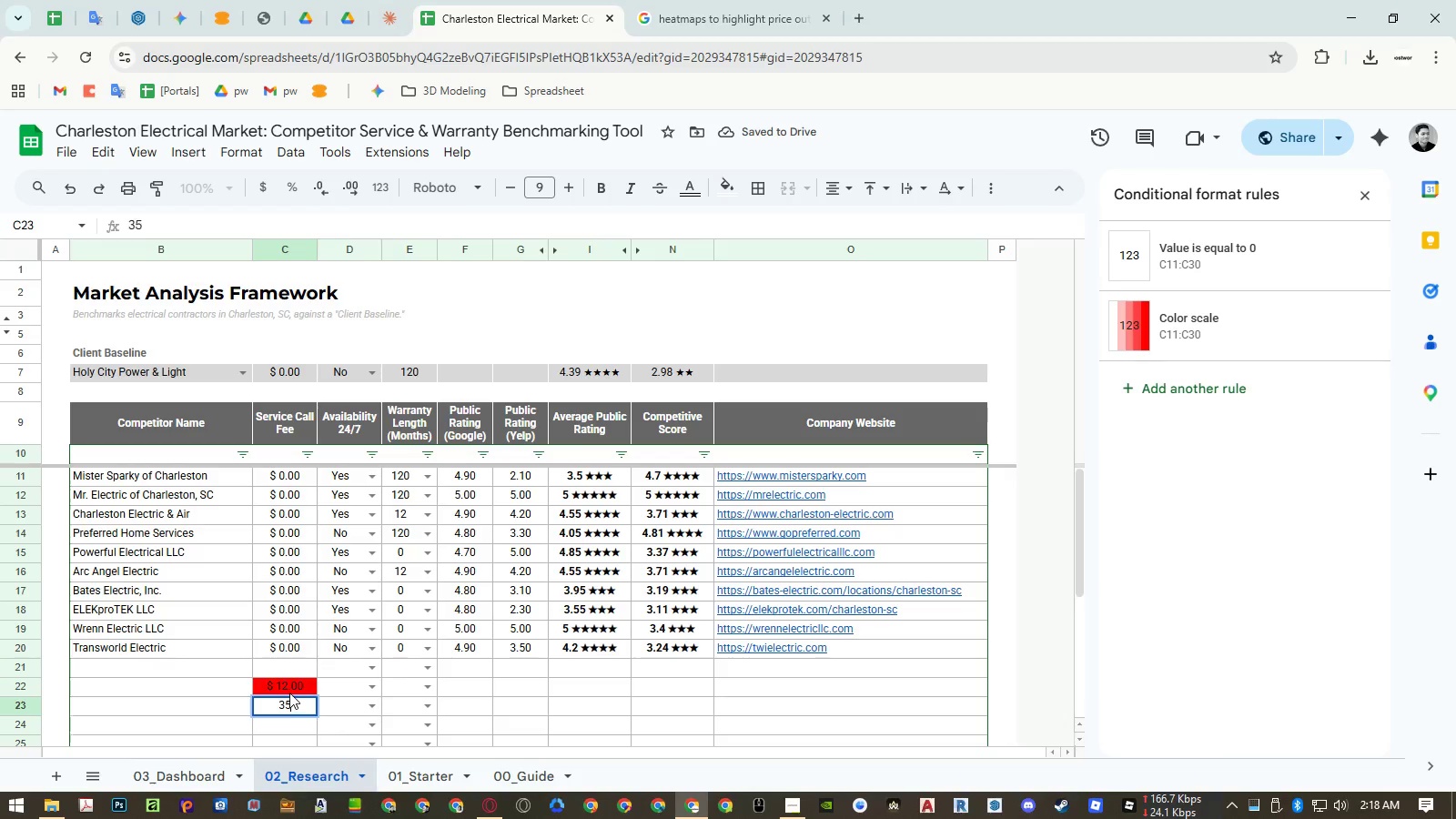 
key(NumpadEnter)
 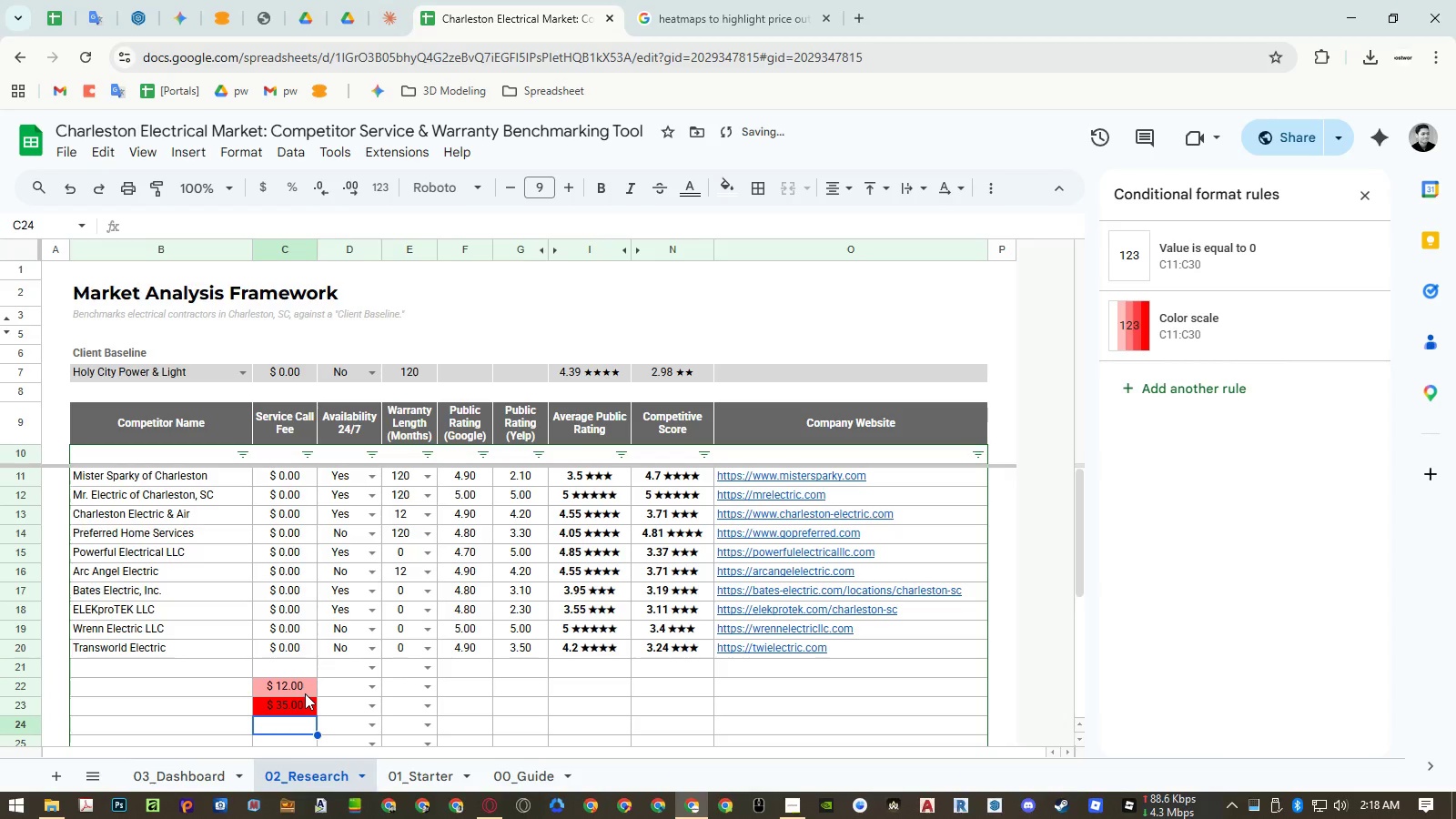 
key(Numpad1)
 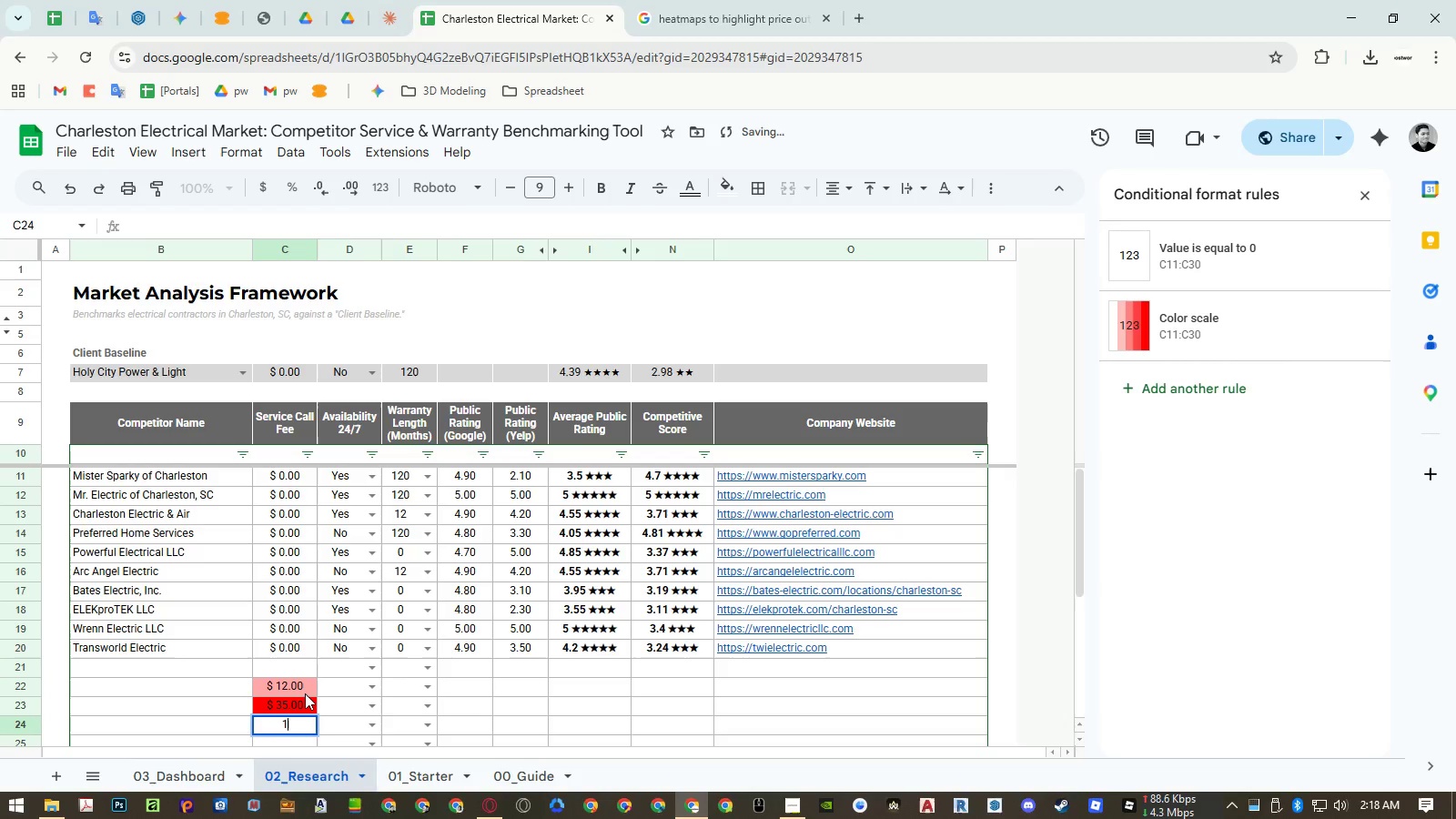 
key(Numpad0)
 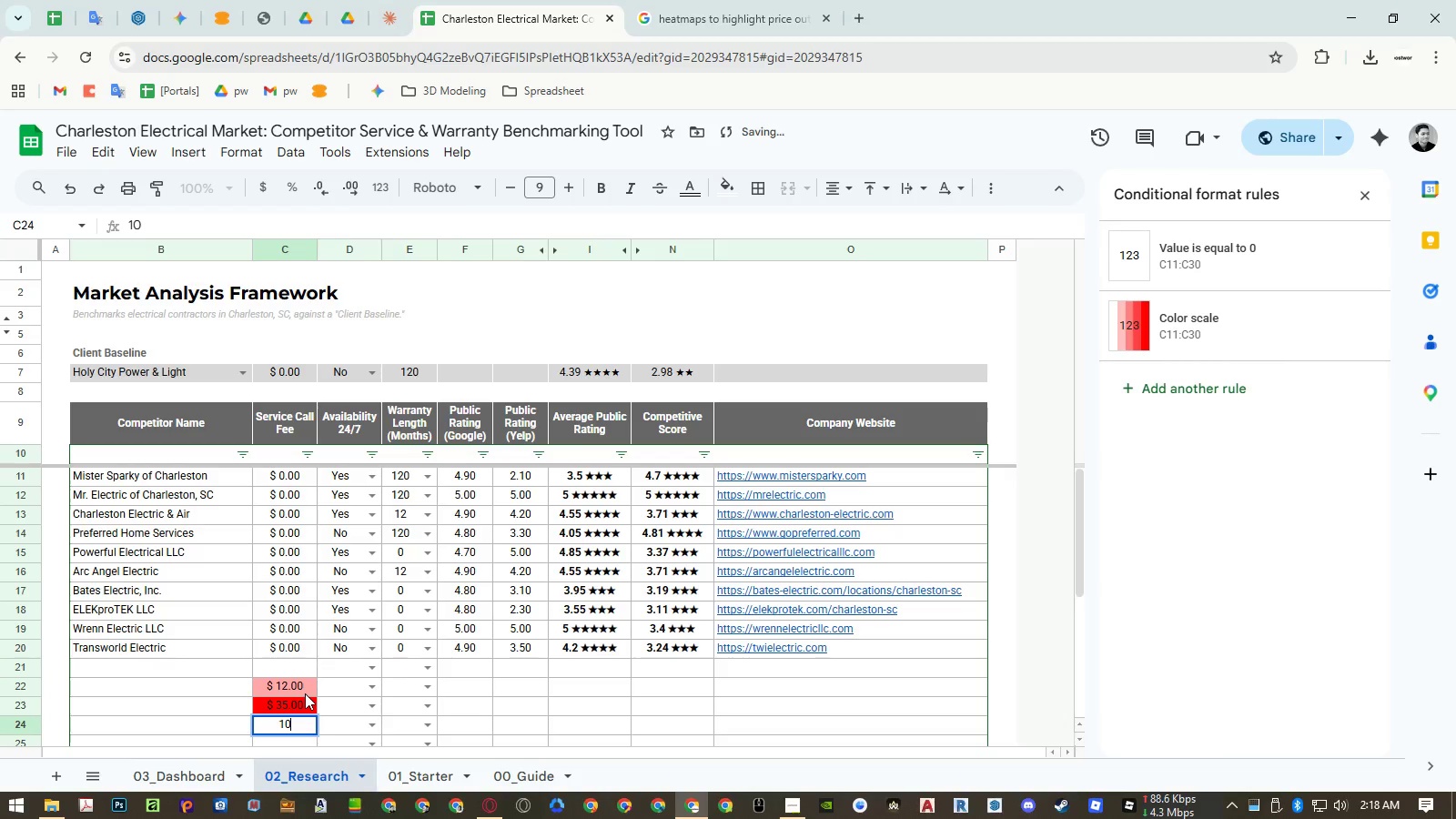 
key(Numpad5)
 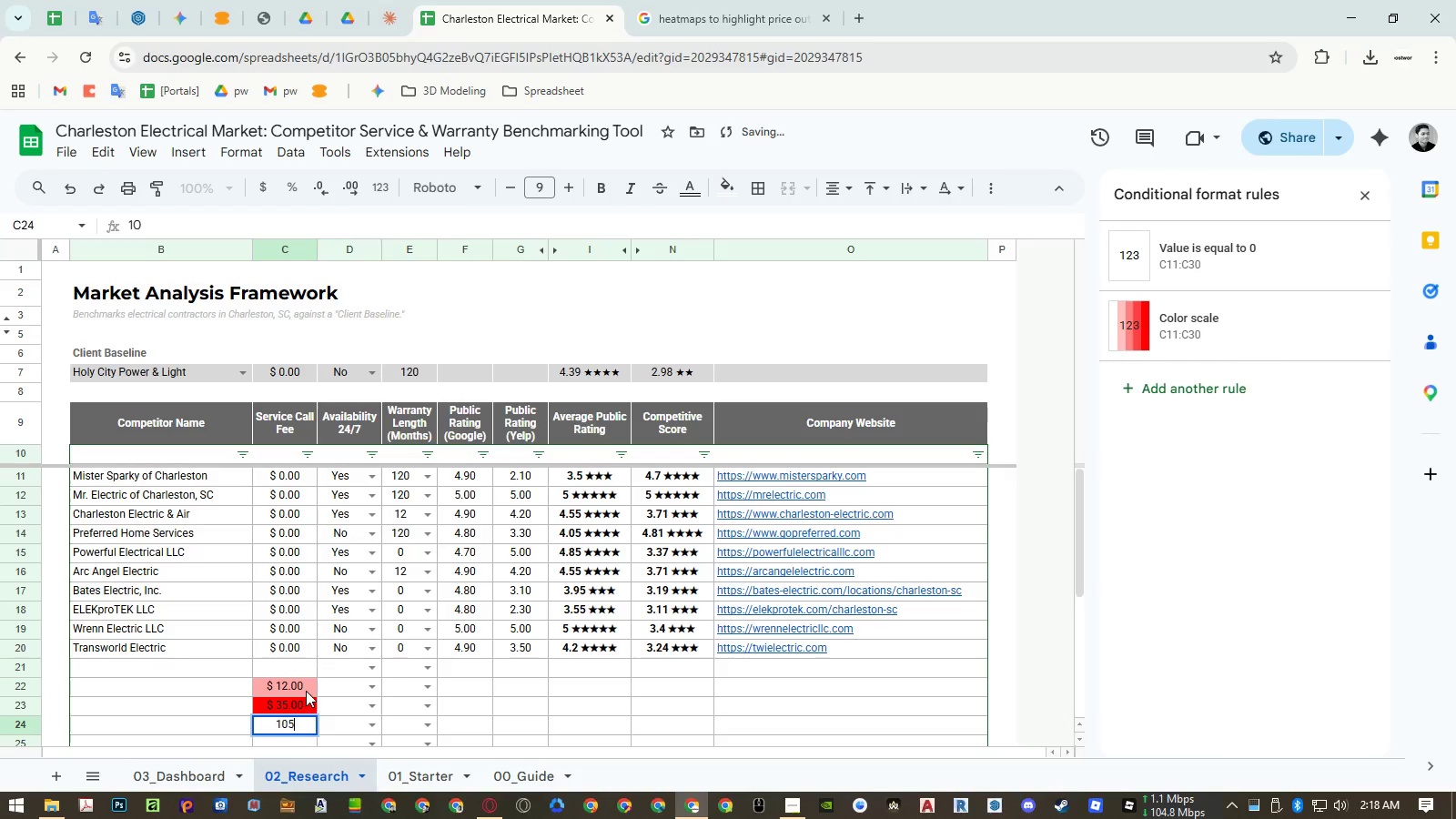 
key(NumpadEnter)
 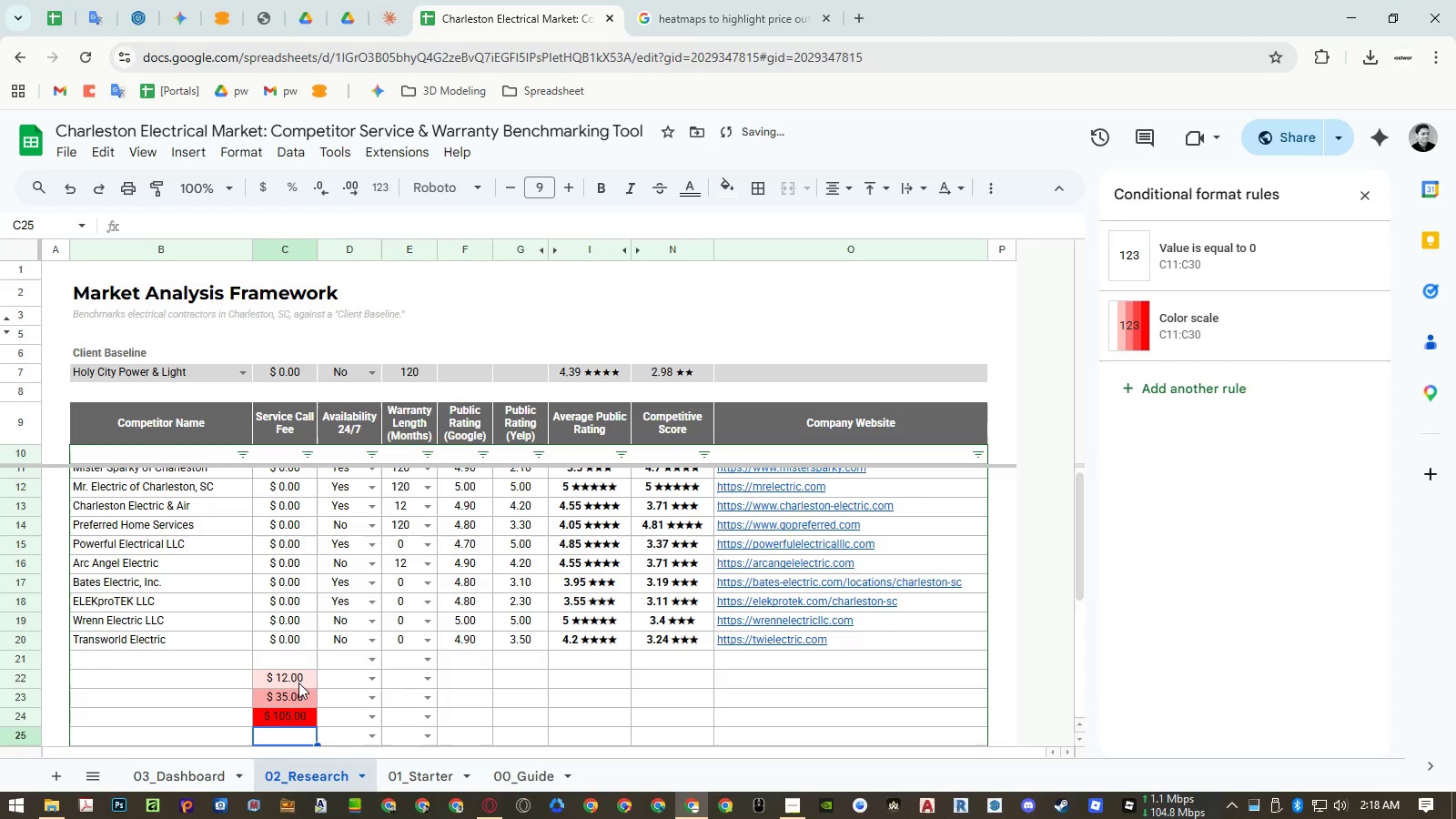 
left_click_drag(start_coordinate=[298, 682], to_coordinate=[305, 714])
 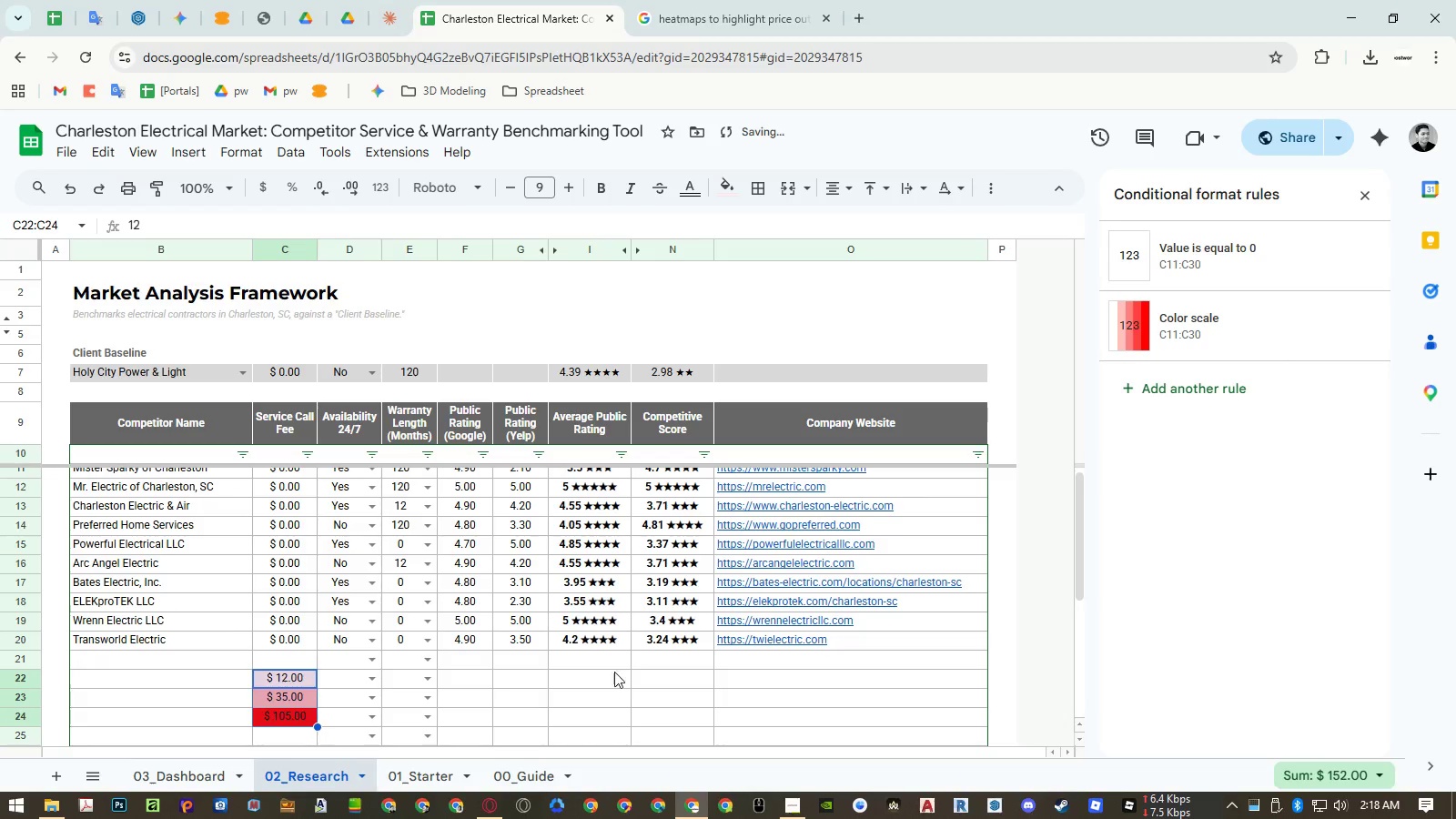 
left_click([698, 672])
 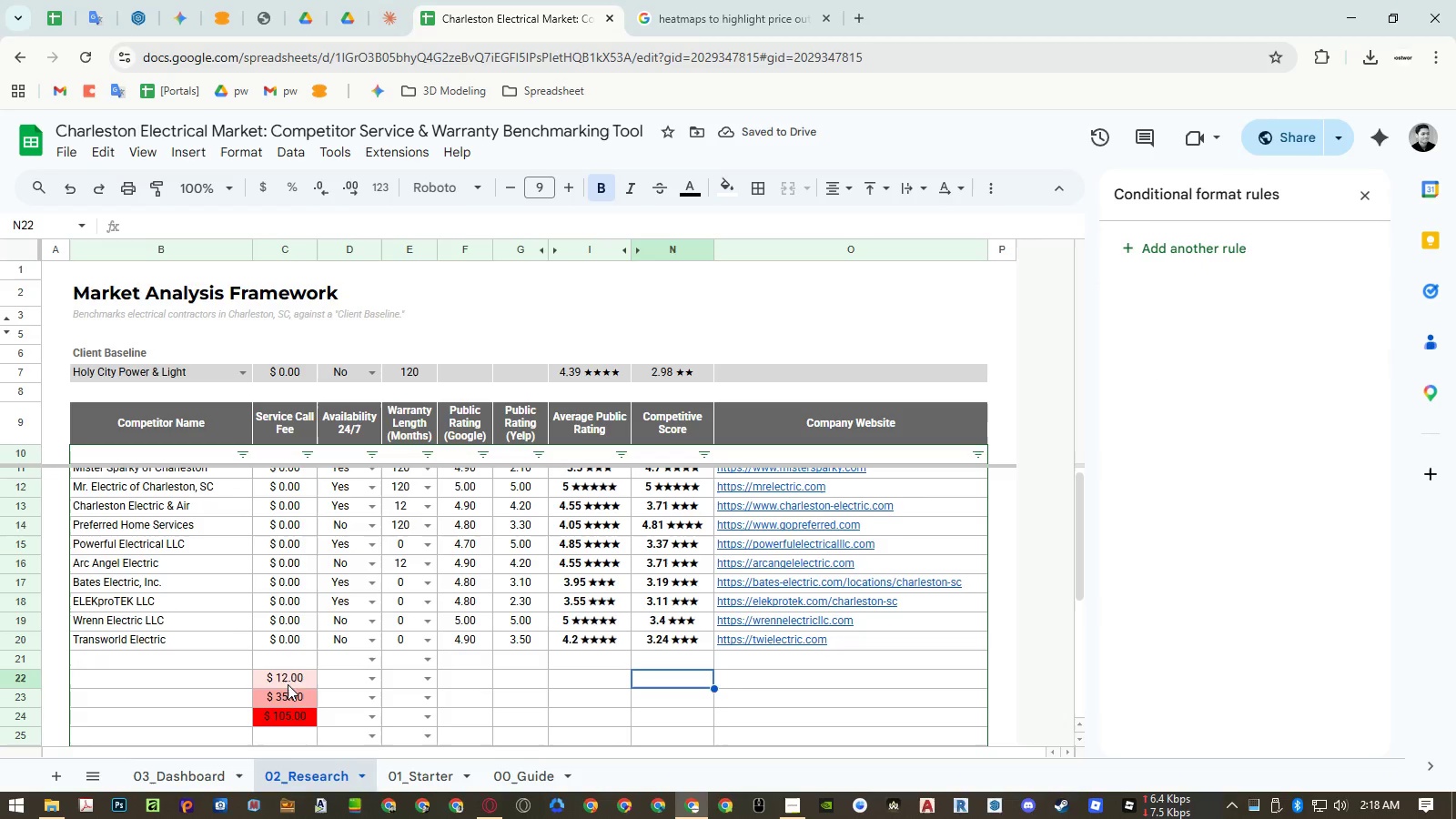 
left_click_drag(start_coordinate=[288, 674], to_coordinate=[289, 713])
 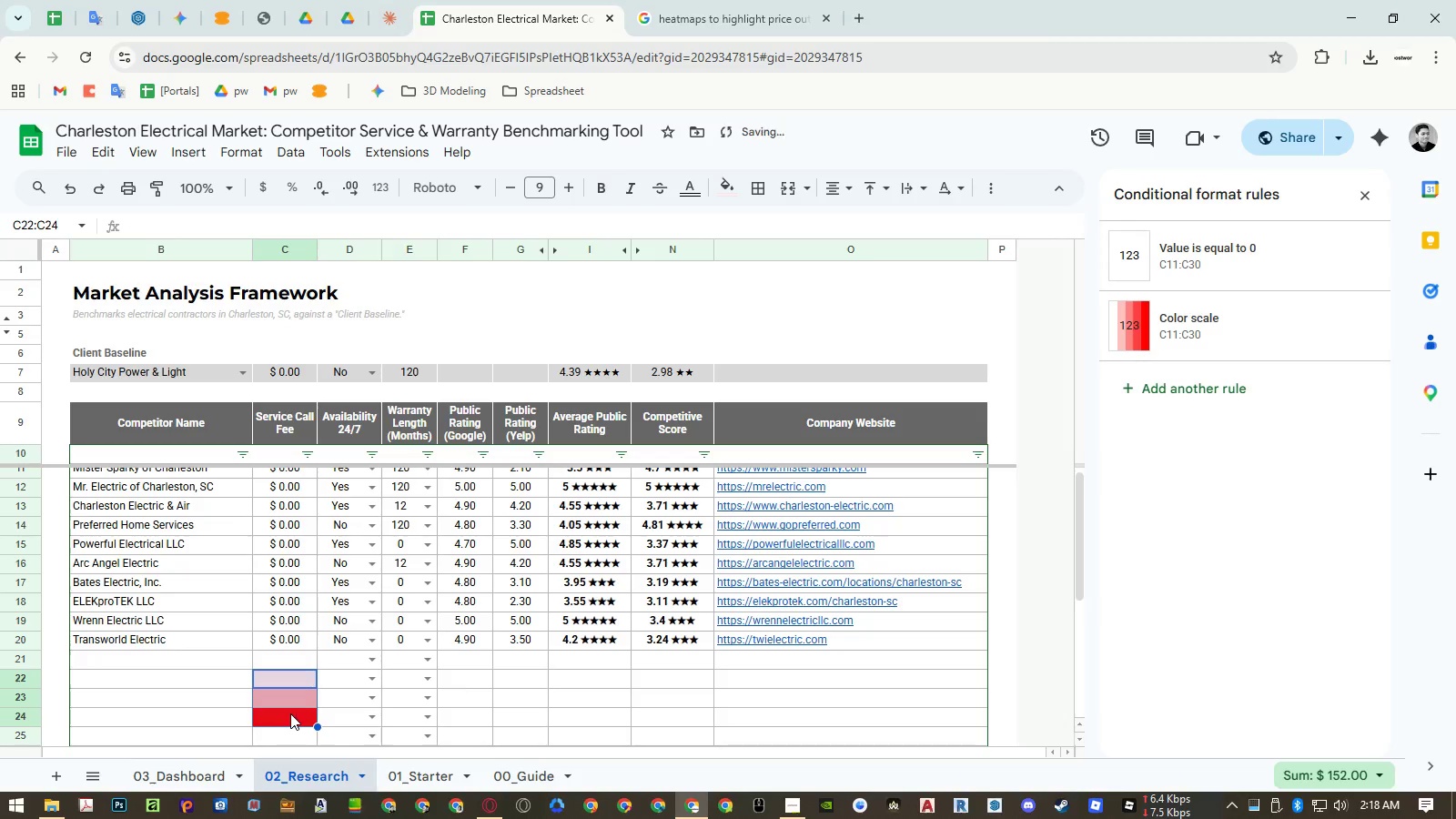 
key(Delete)
 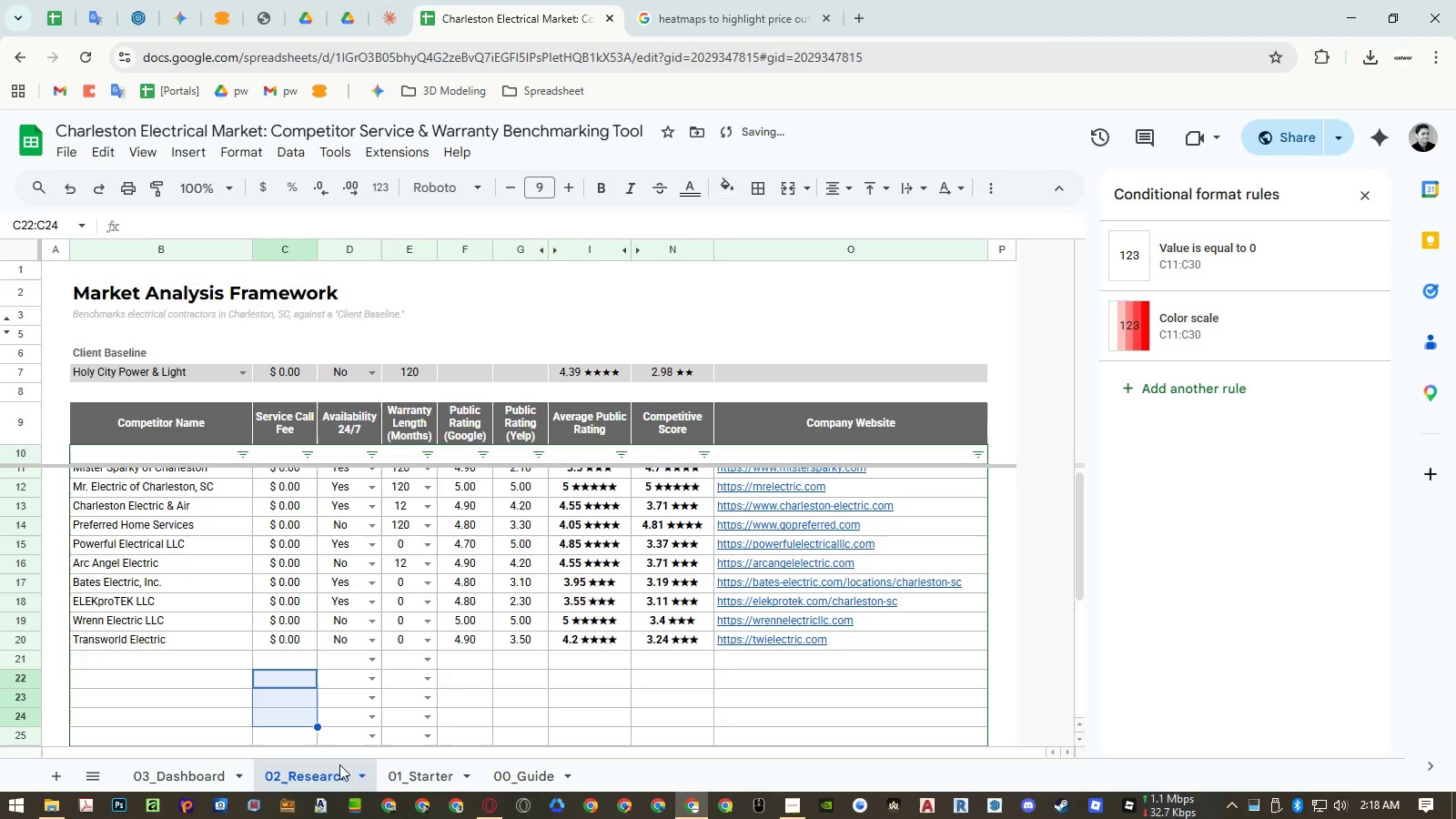 
left_click([401, 775])
 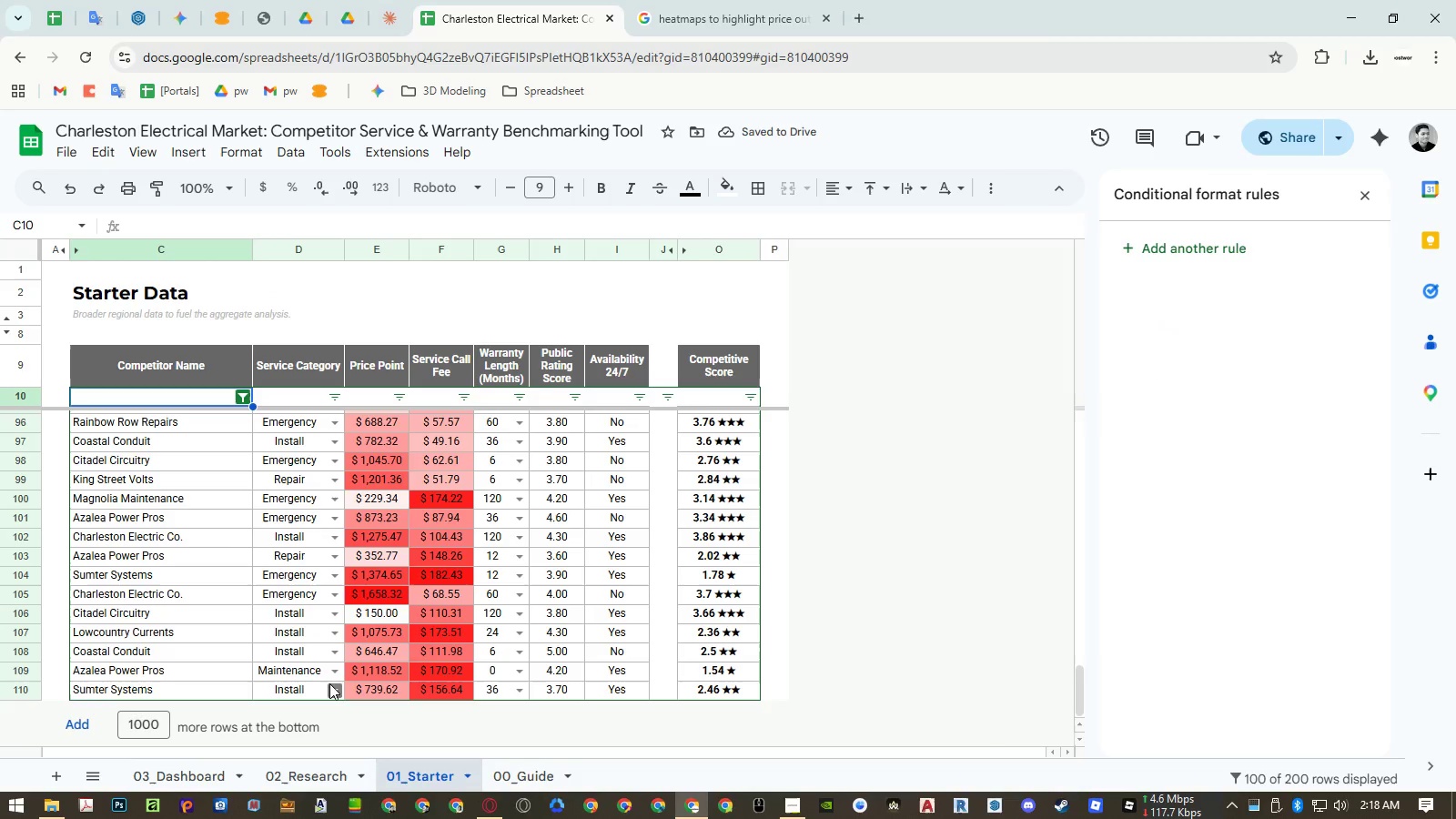 
scroll: coordinate [389, 654], scroll_direction: up, amount: 24.0
 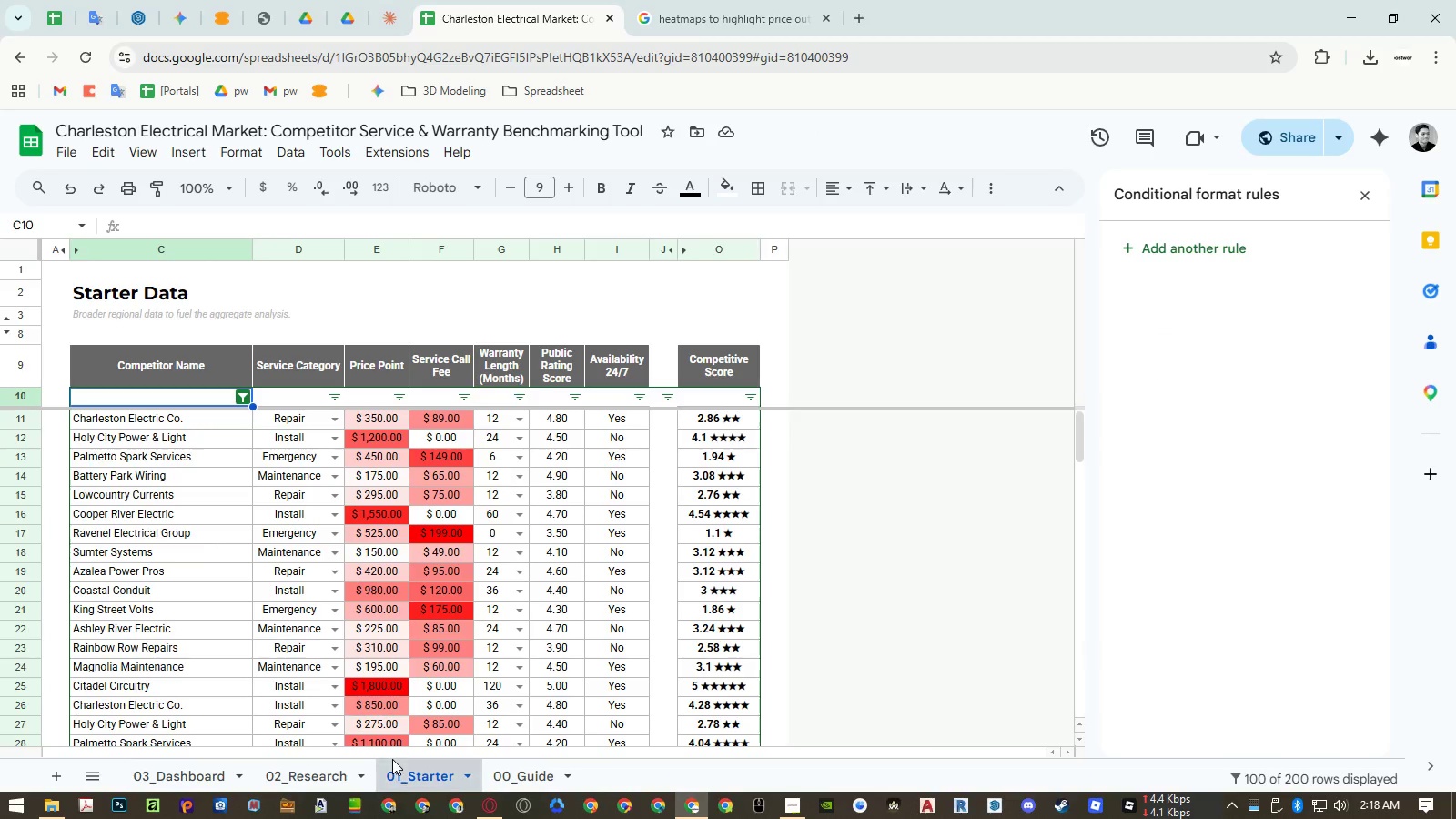 
left_click([346, 778])
 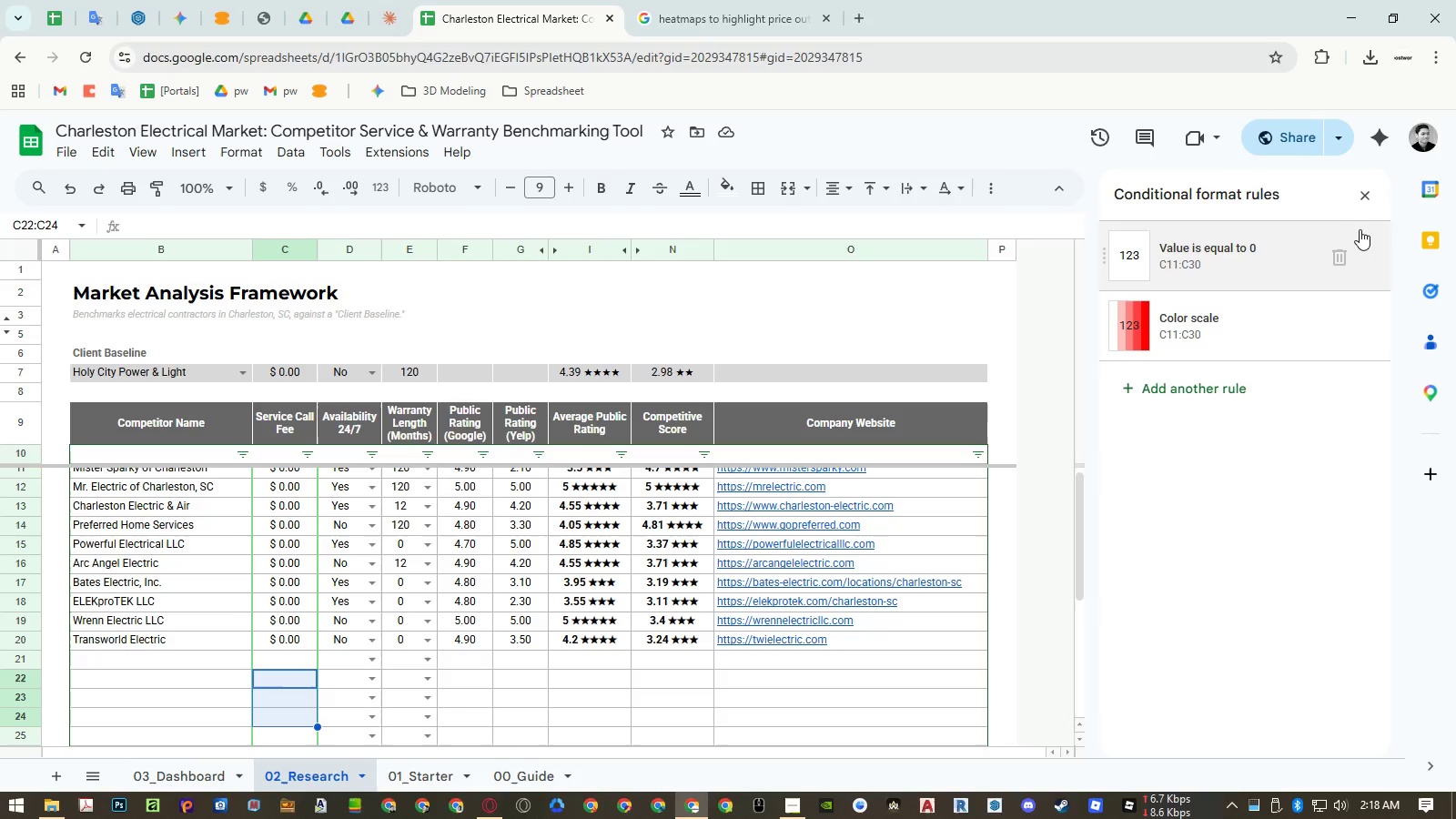 
left_click([1362, 196])
 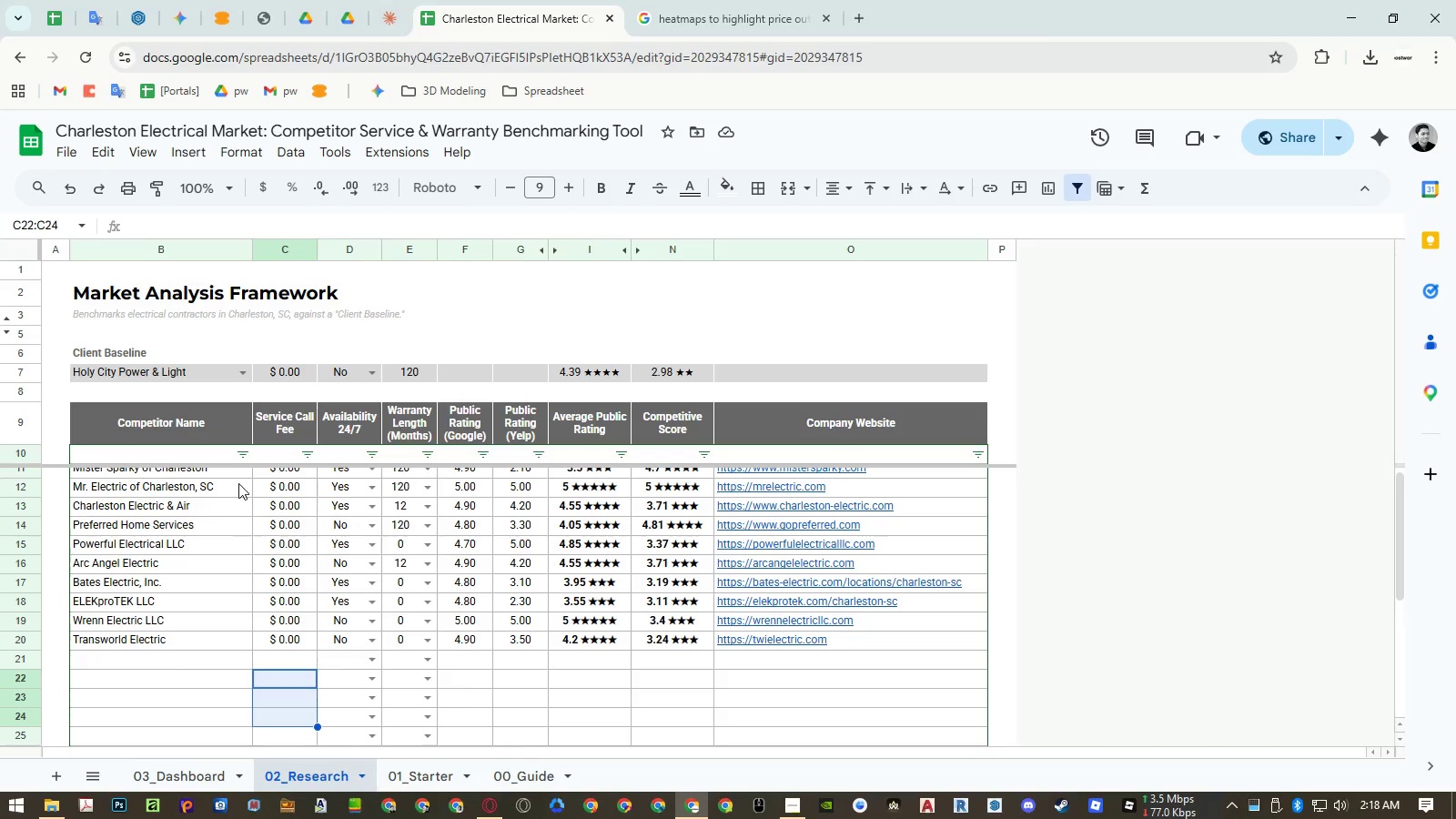 
left_click([238, 461])
 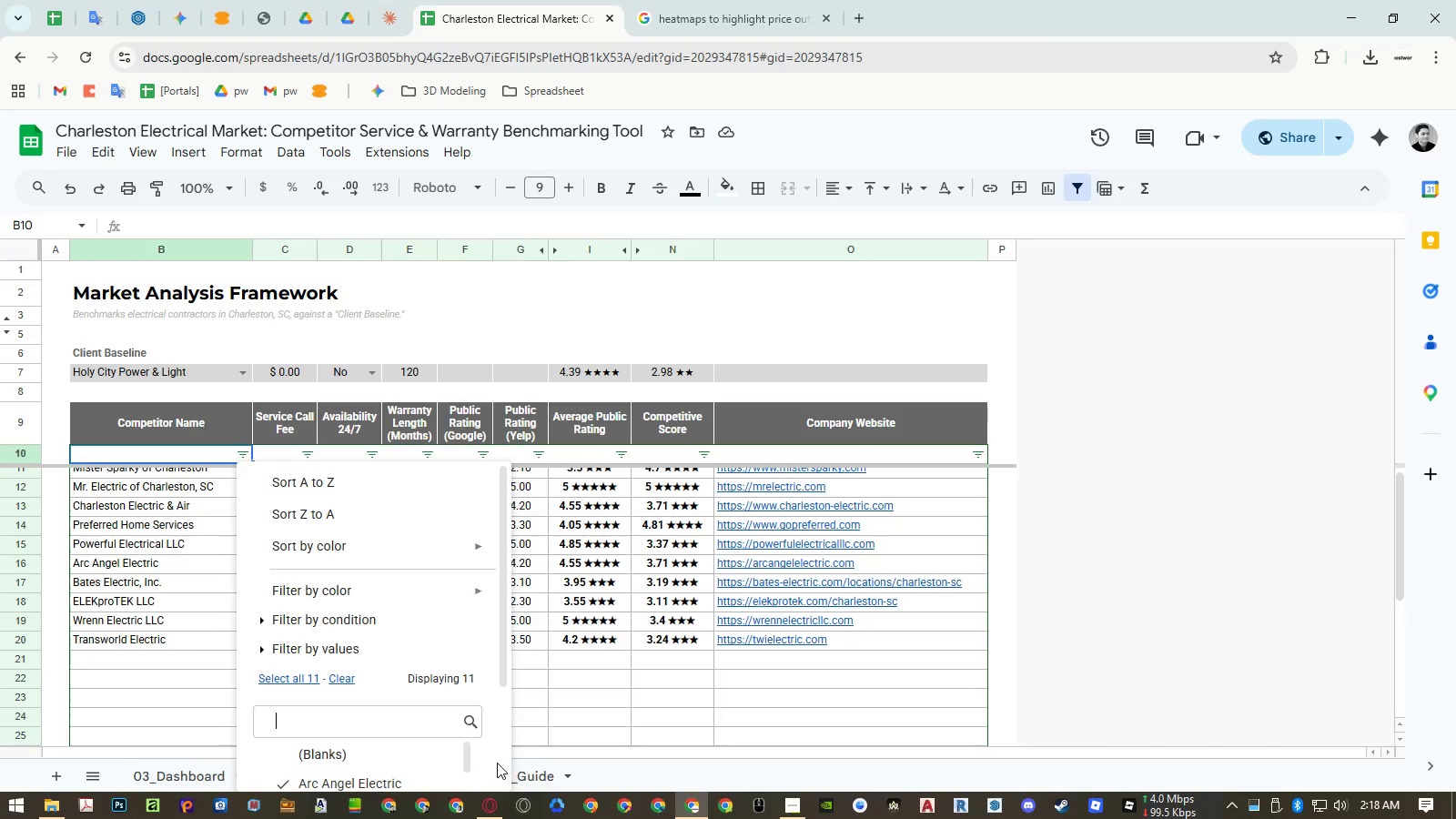 
scroll: coordinate [496, 759], scroll_direction: down, amount: 6.0
 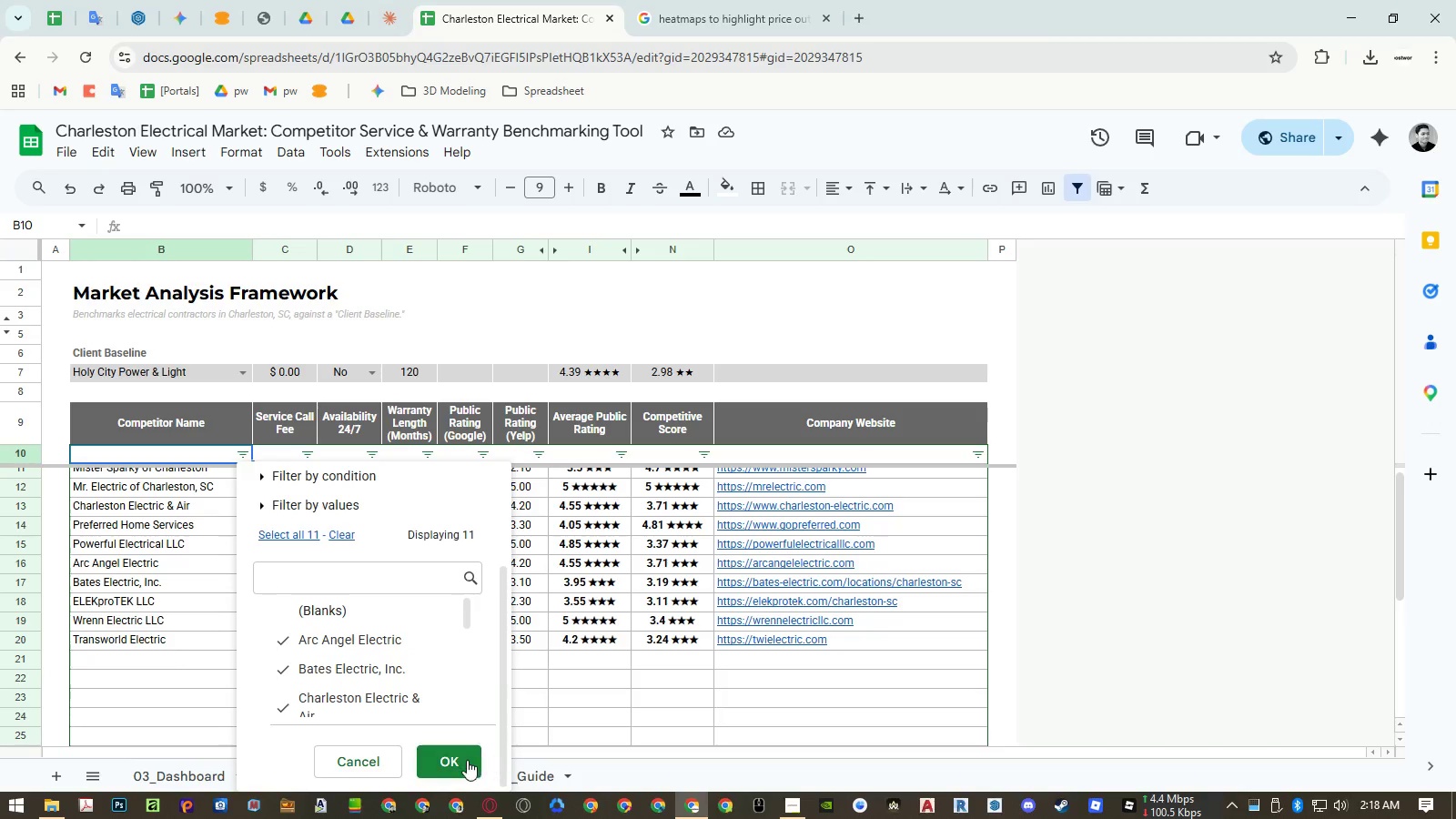 
left_click([466, 760])
 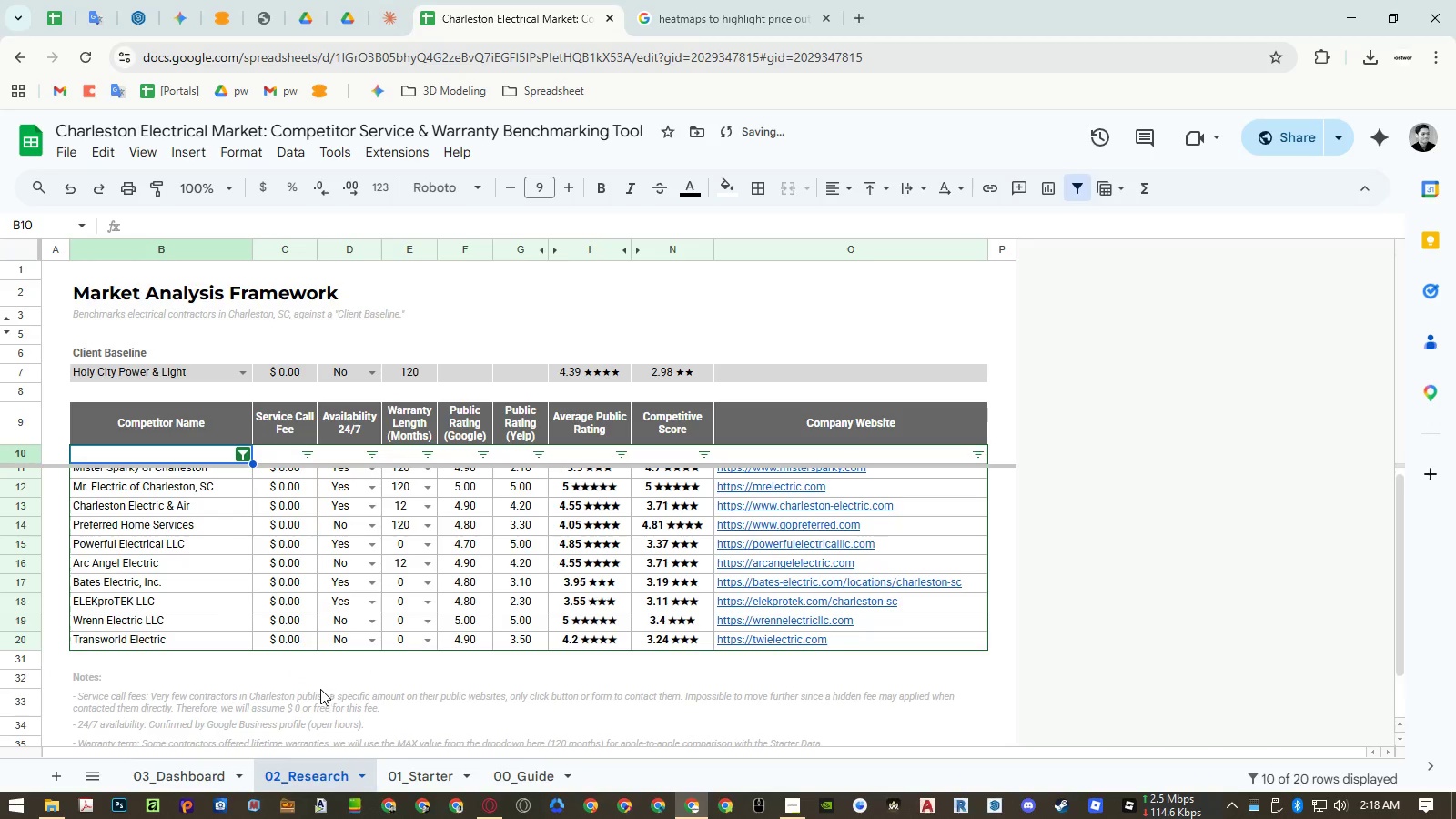 
scroll: coordinate [208, 588], scroll_direction: up, amount: 6.0
 